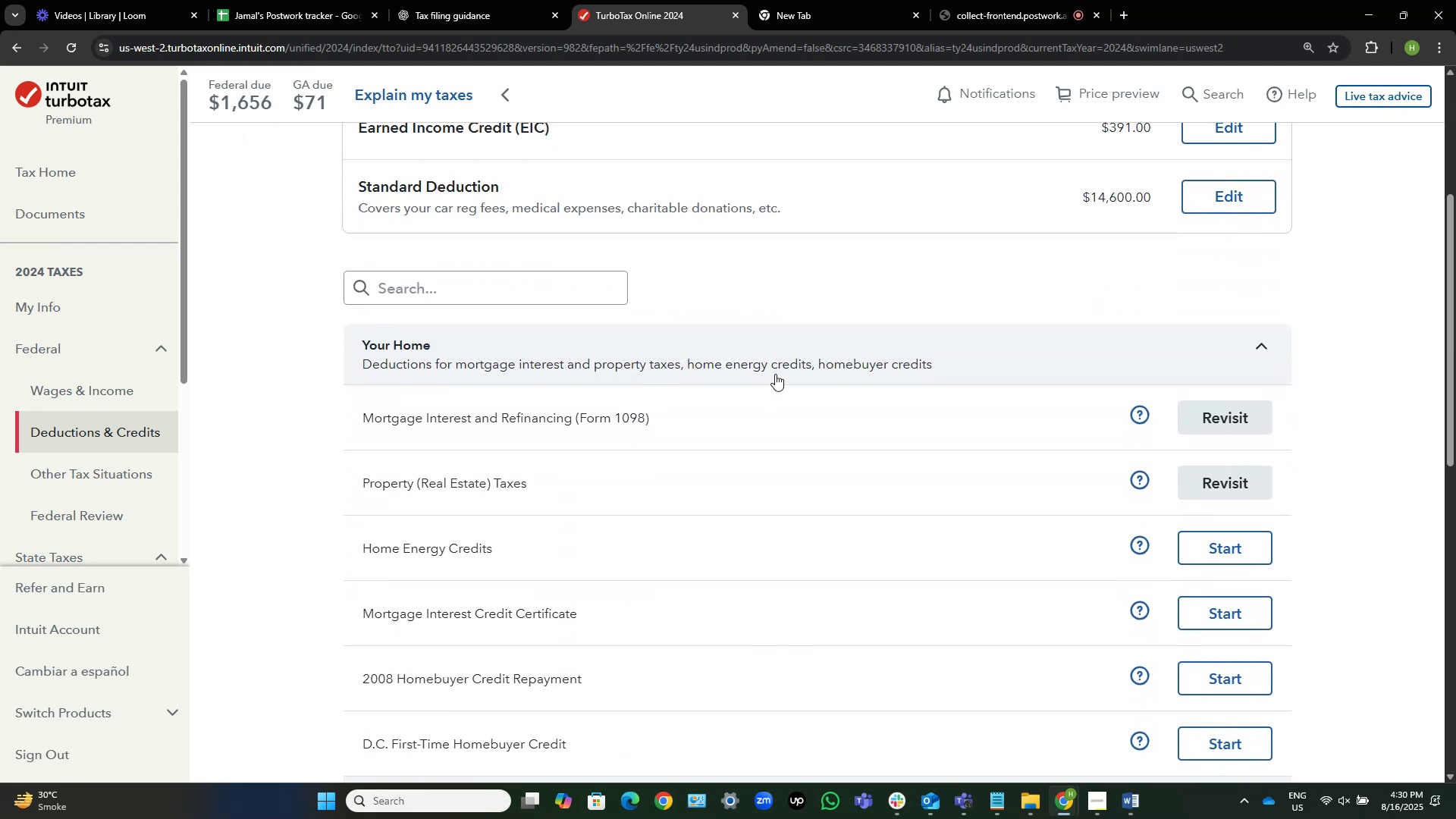 
wait(9.76)
 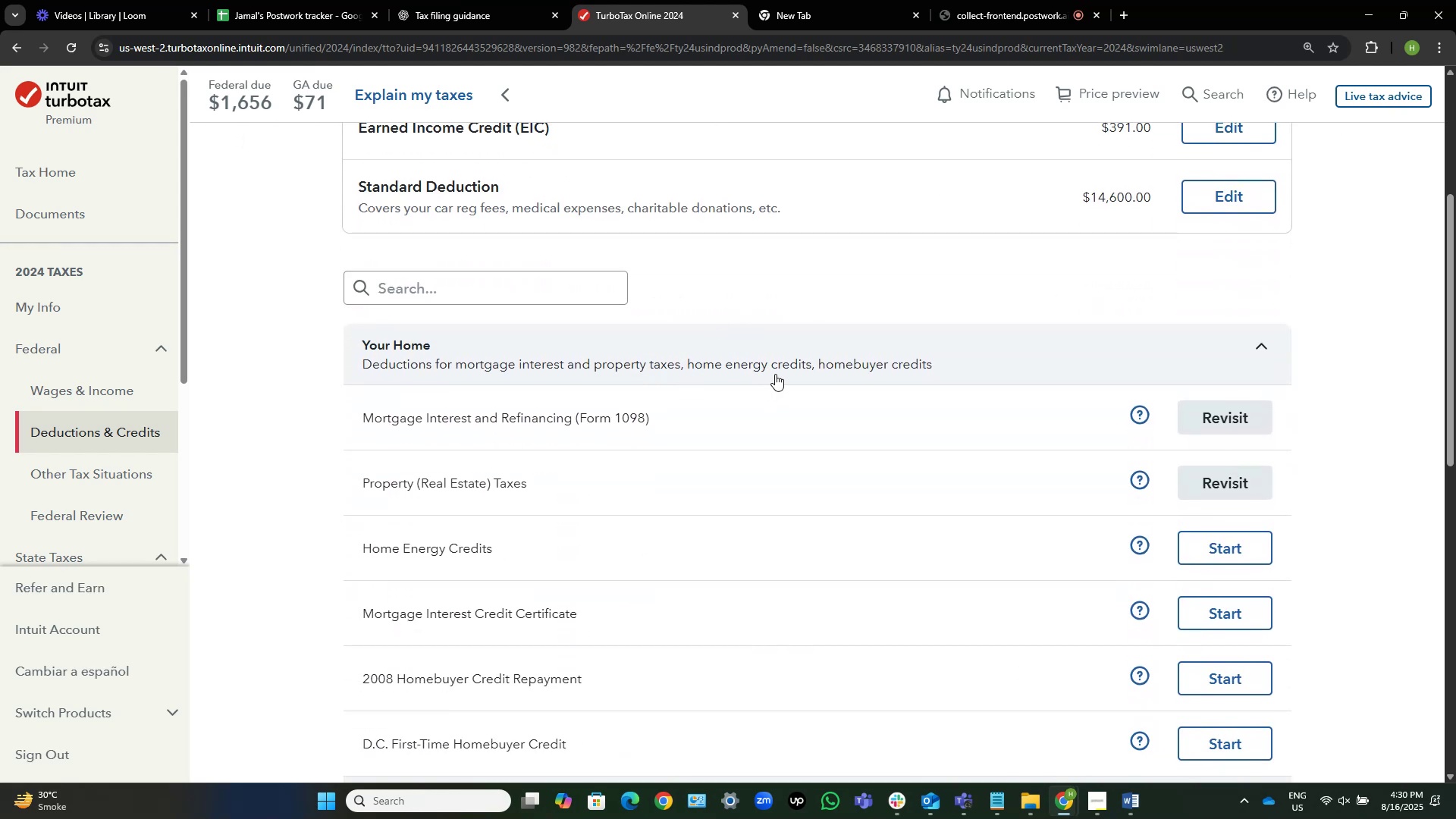 
scroll: coordinate [502, 529], scroll_direction: down, amount: 5.0
 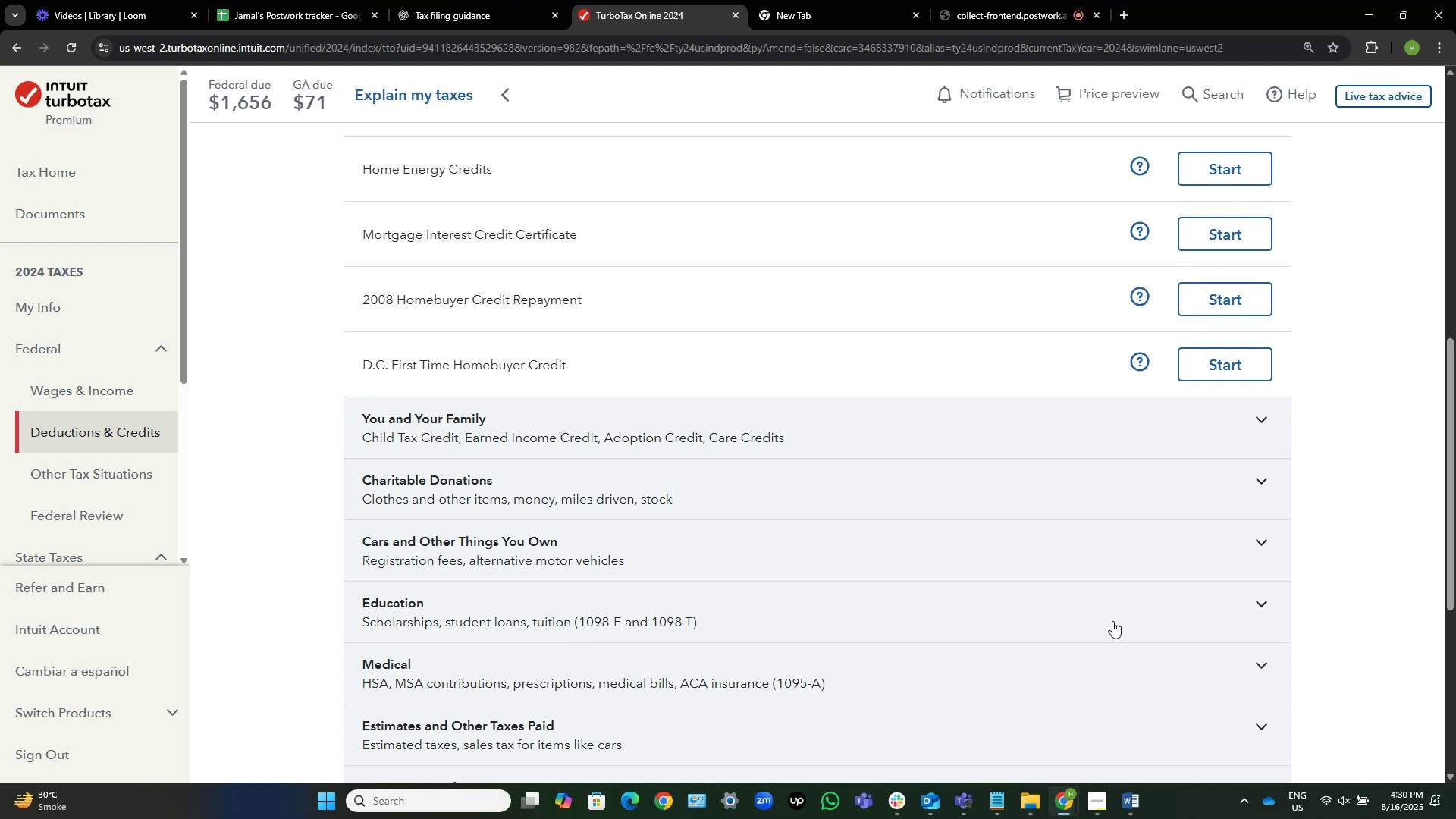 
left_click([1264, 598])
 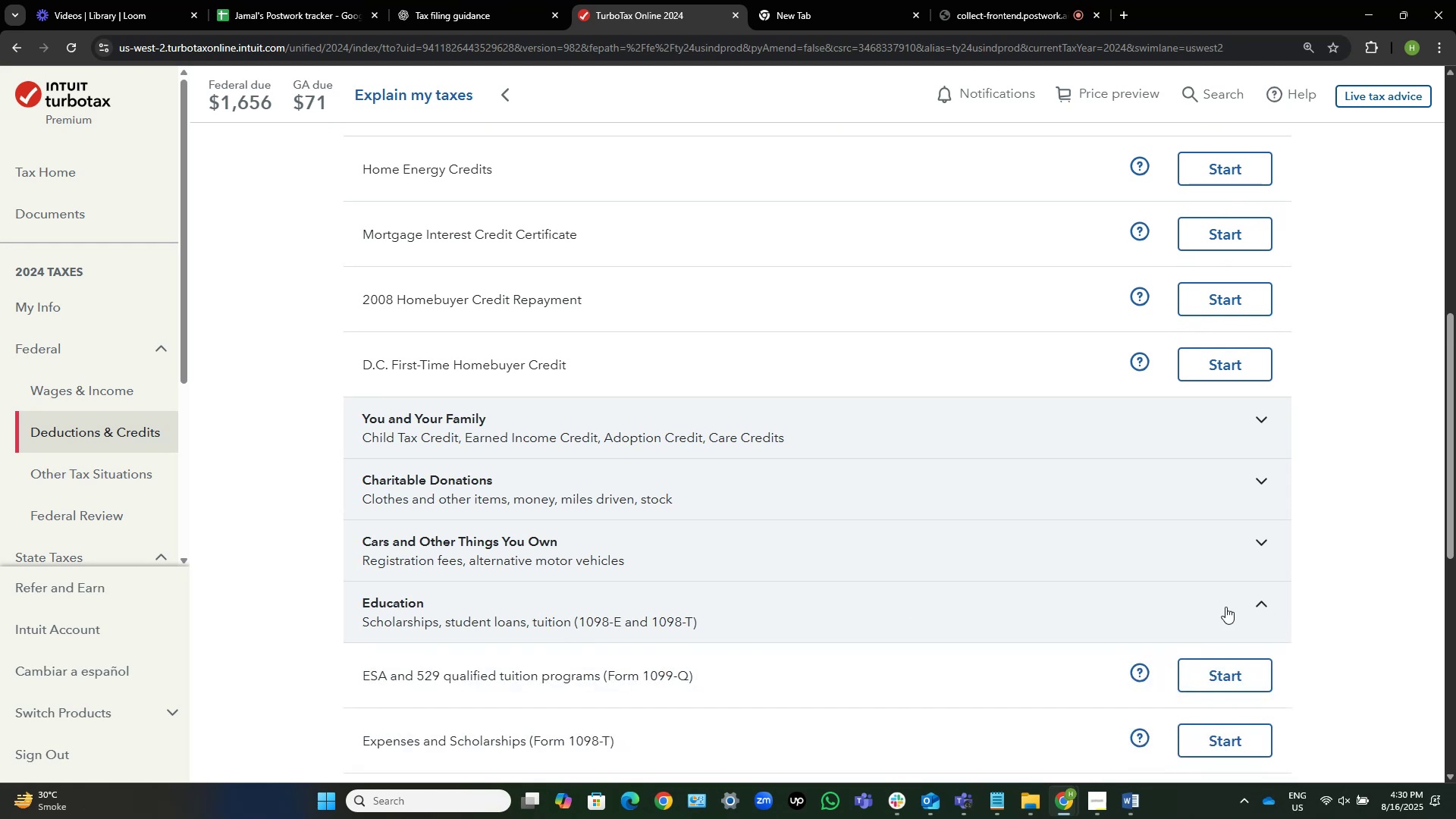 
scroll: coordinate [613, 608], scroll_direction: down, amount: 3.0
 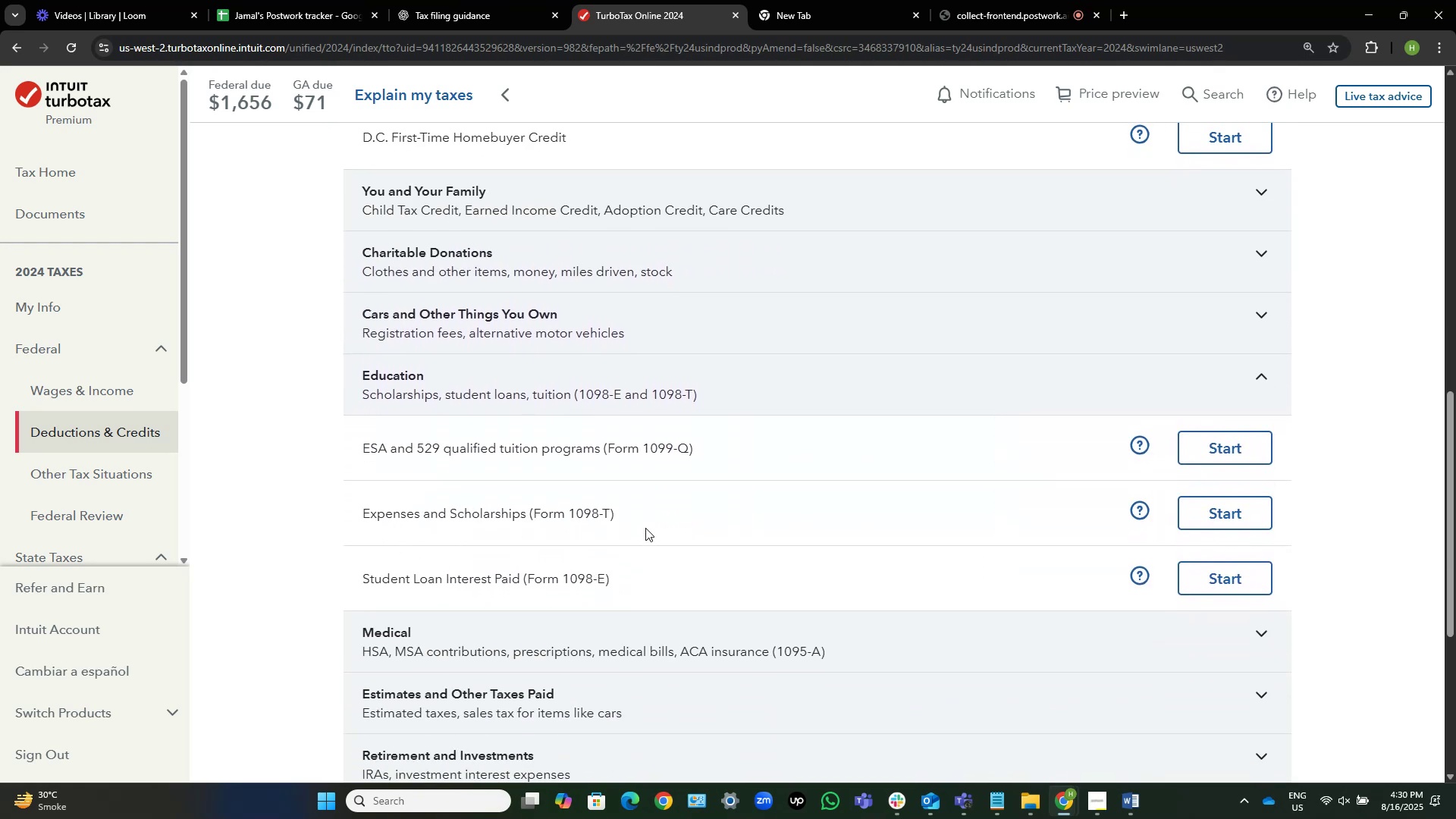 
left_click([1227, 507])
 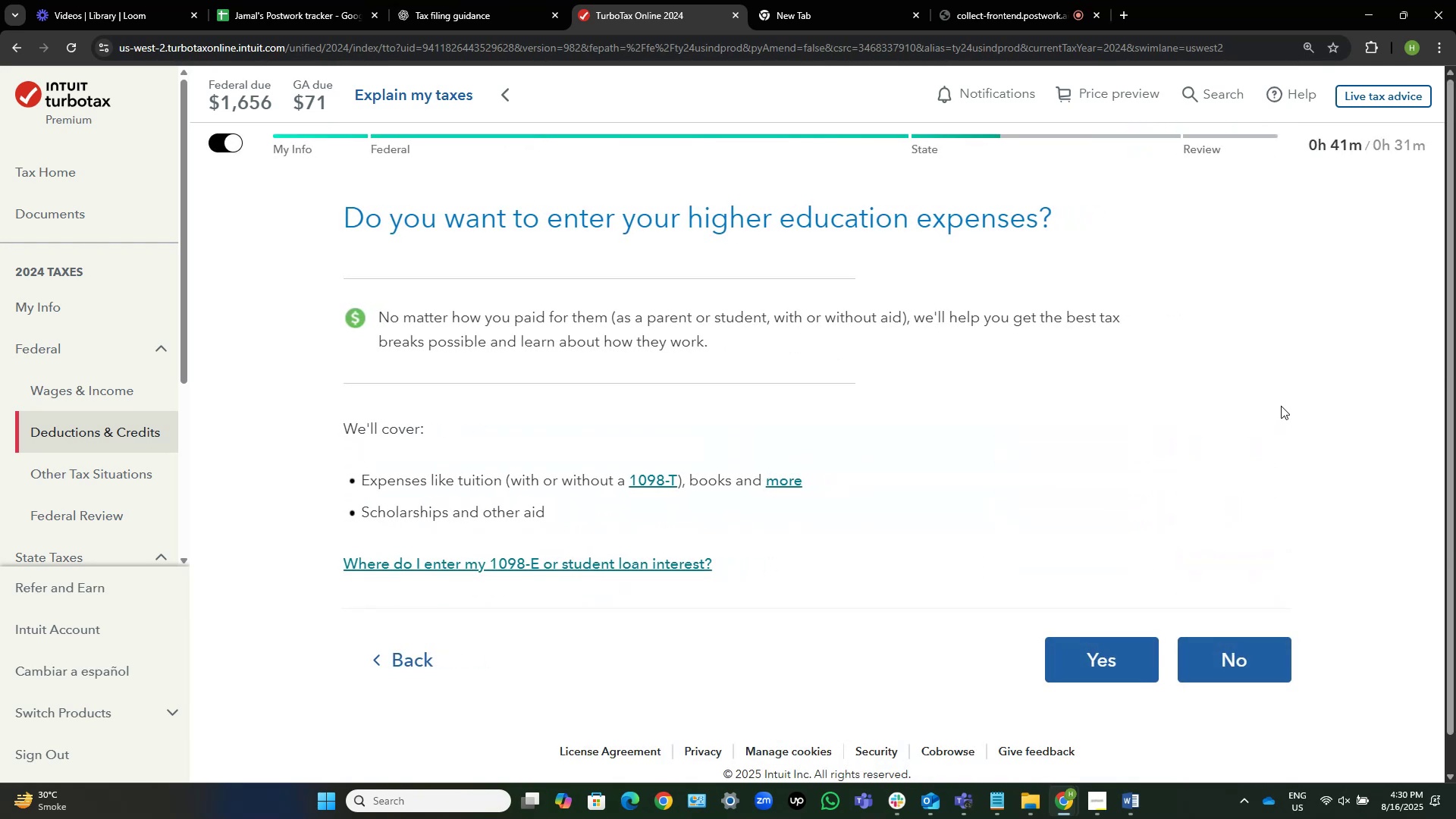 
left_click([1111, 656])
 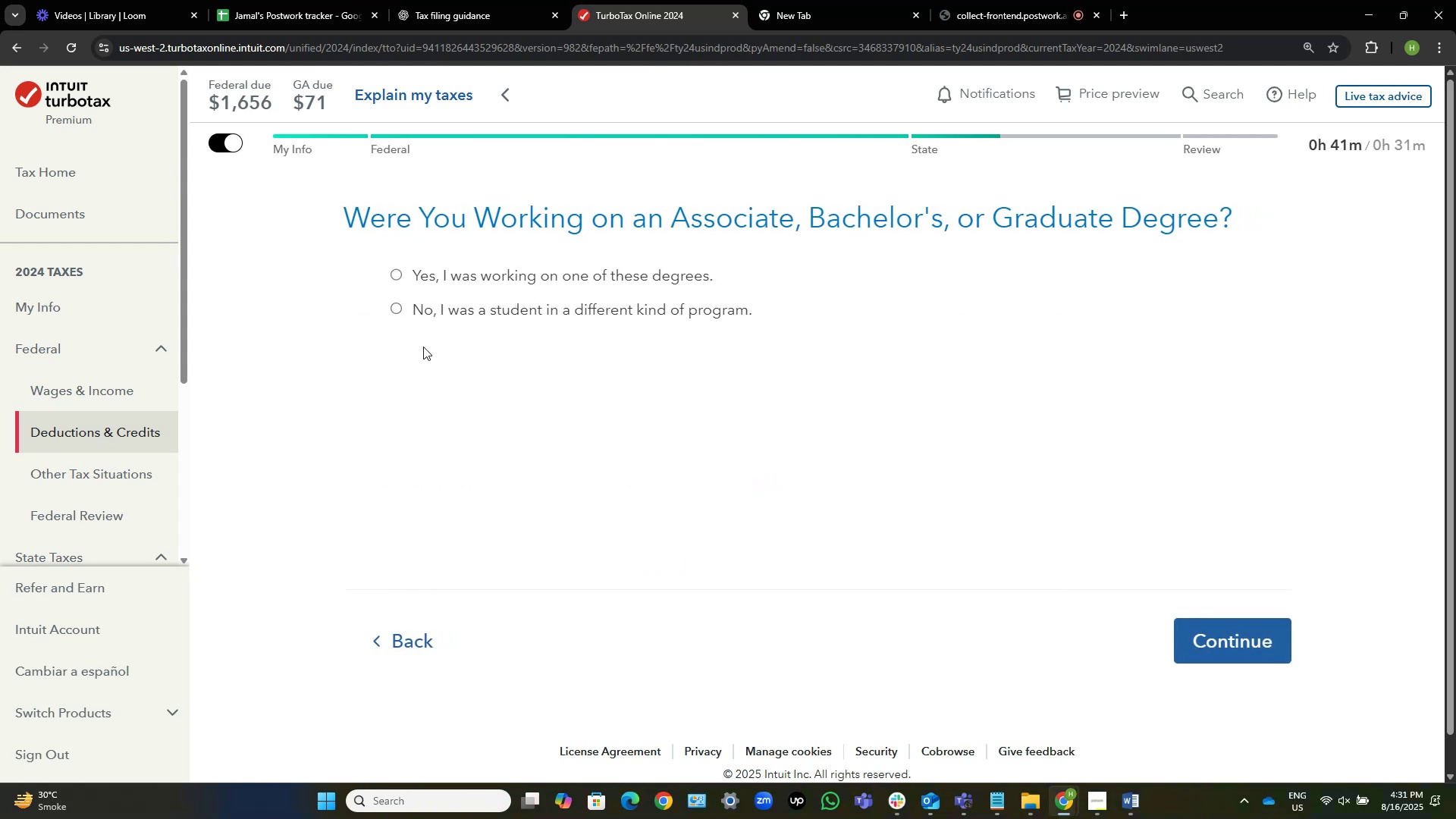 
wait(7.97)
 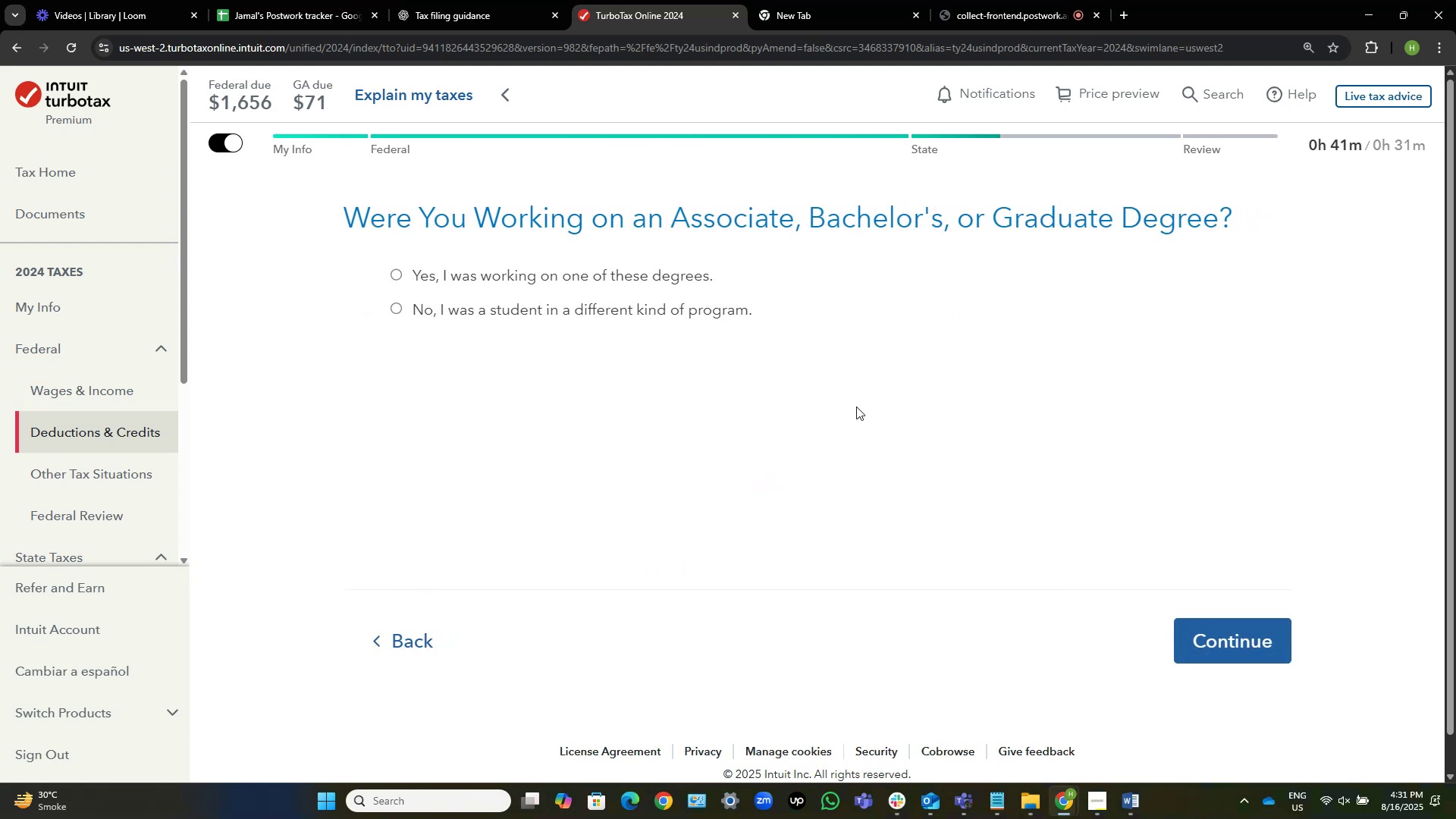 
left_click([462, 309])
 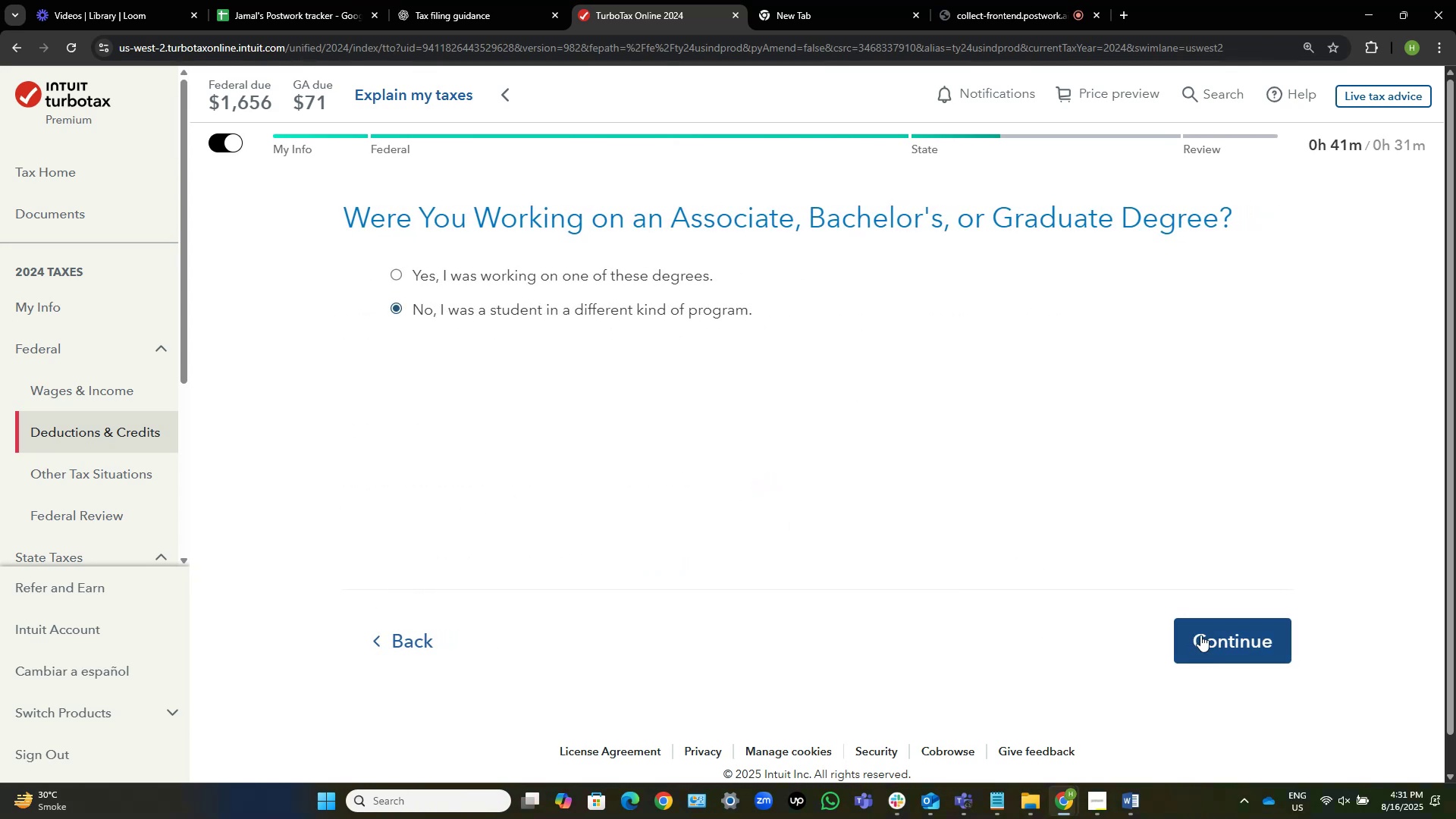 
left_click([1202, 635])
 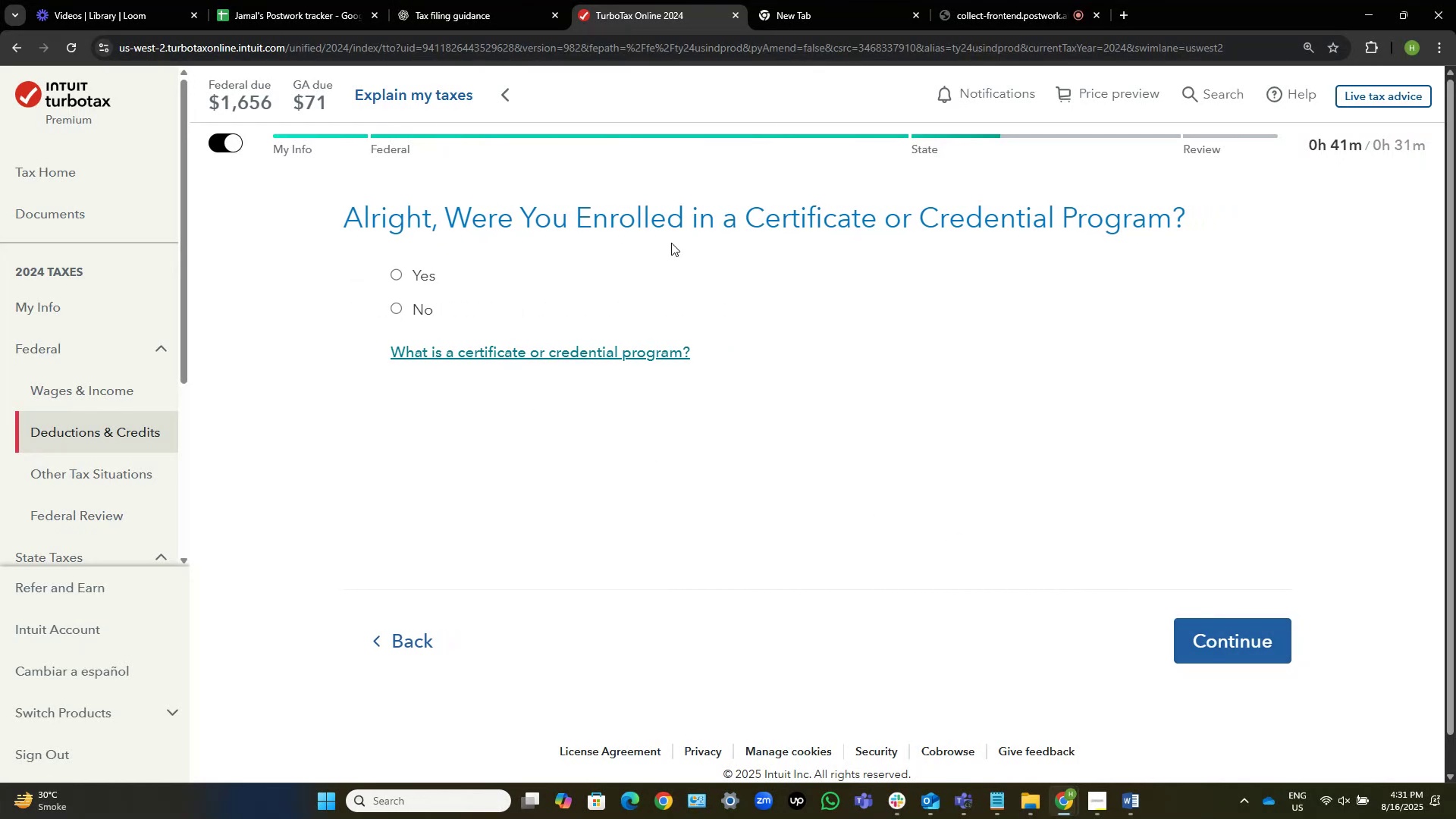 
wait(5.14)
 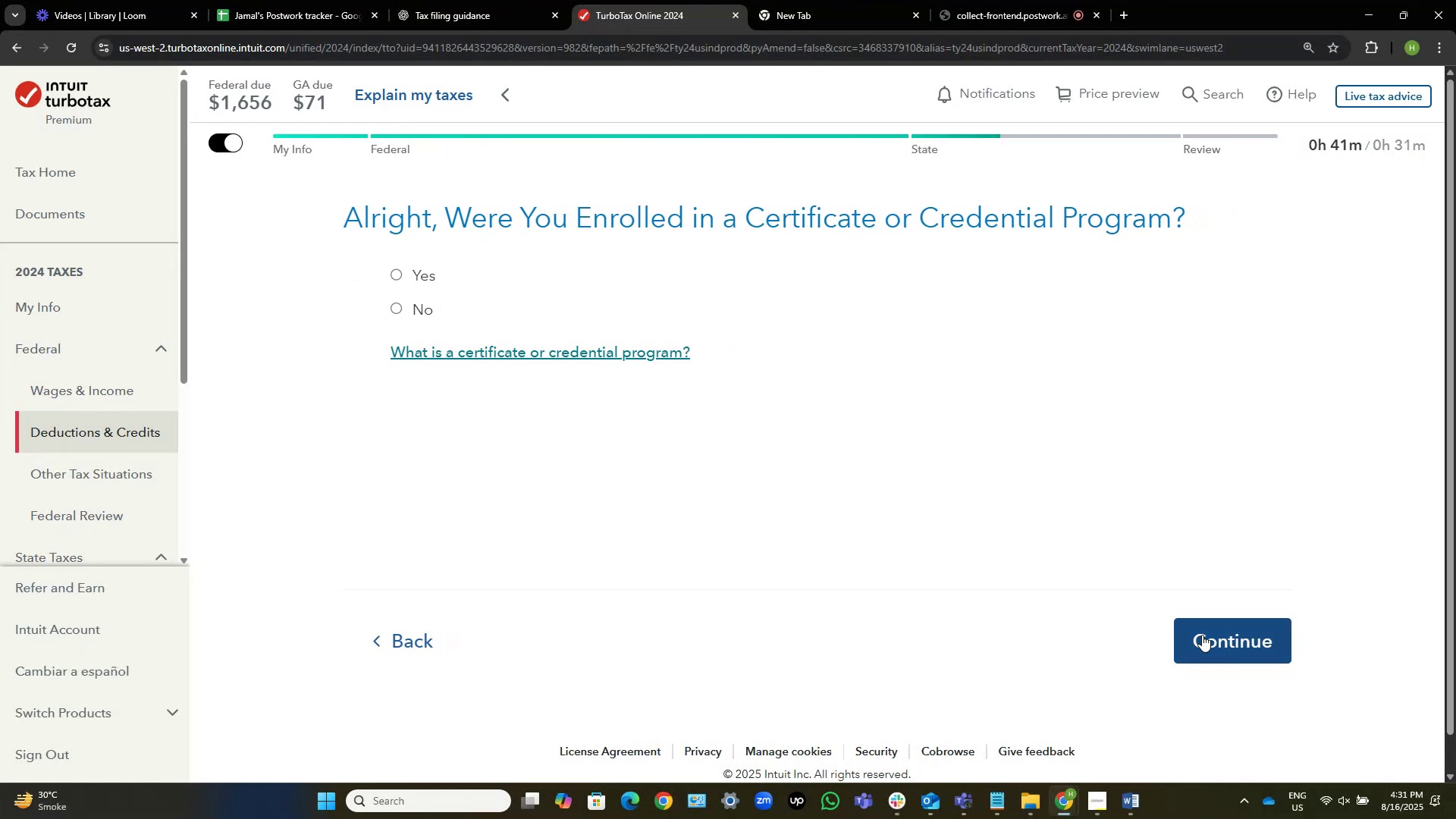 
left_click([387, 277])
 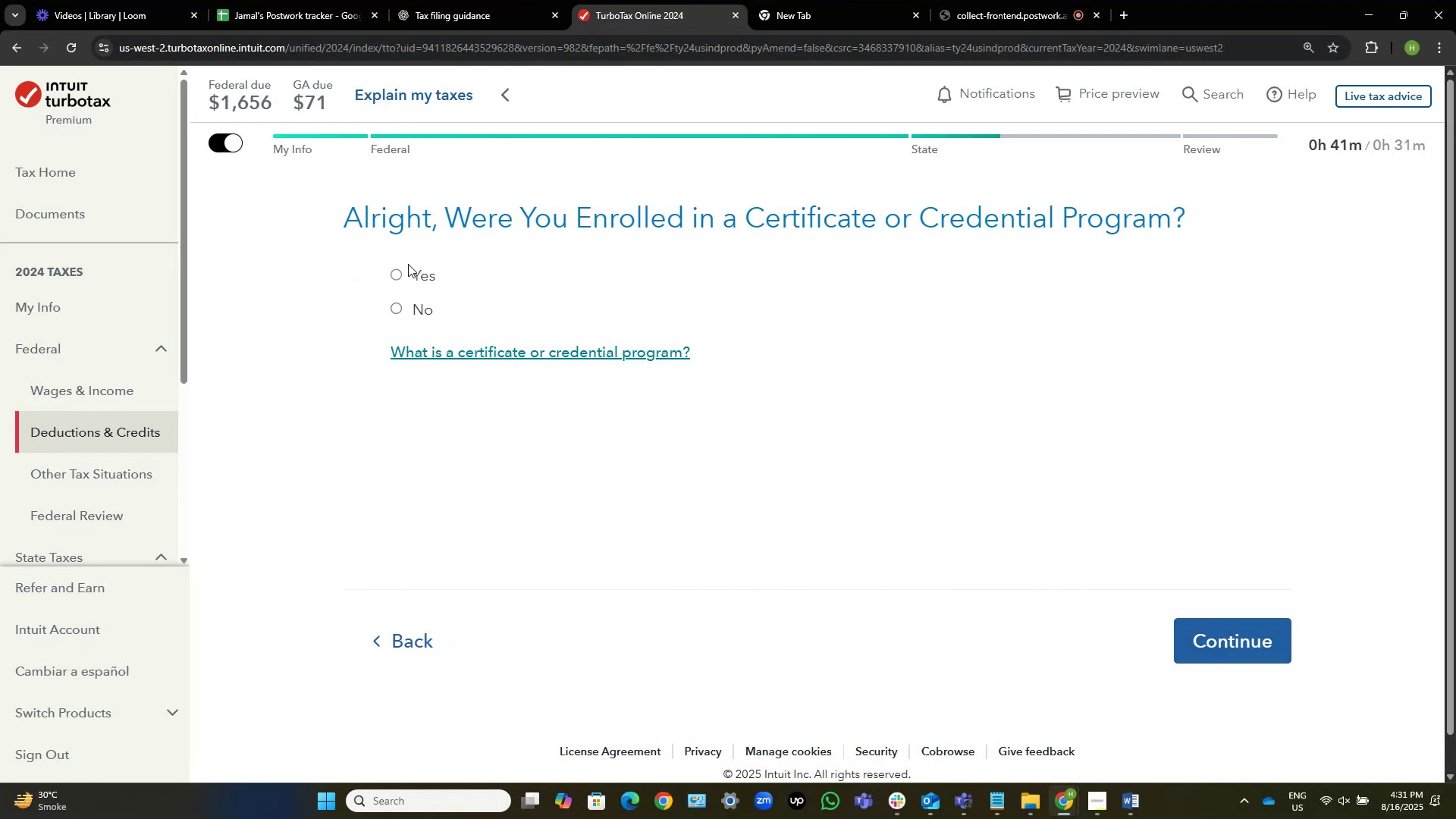 
left_click([404, 273])
 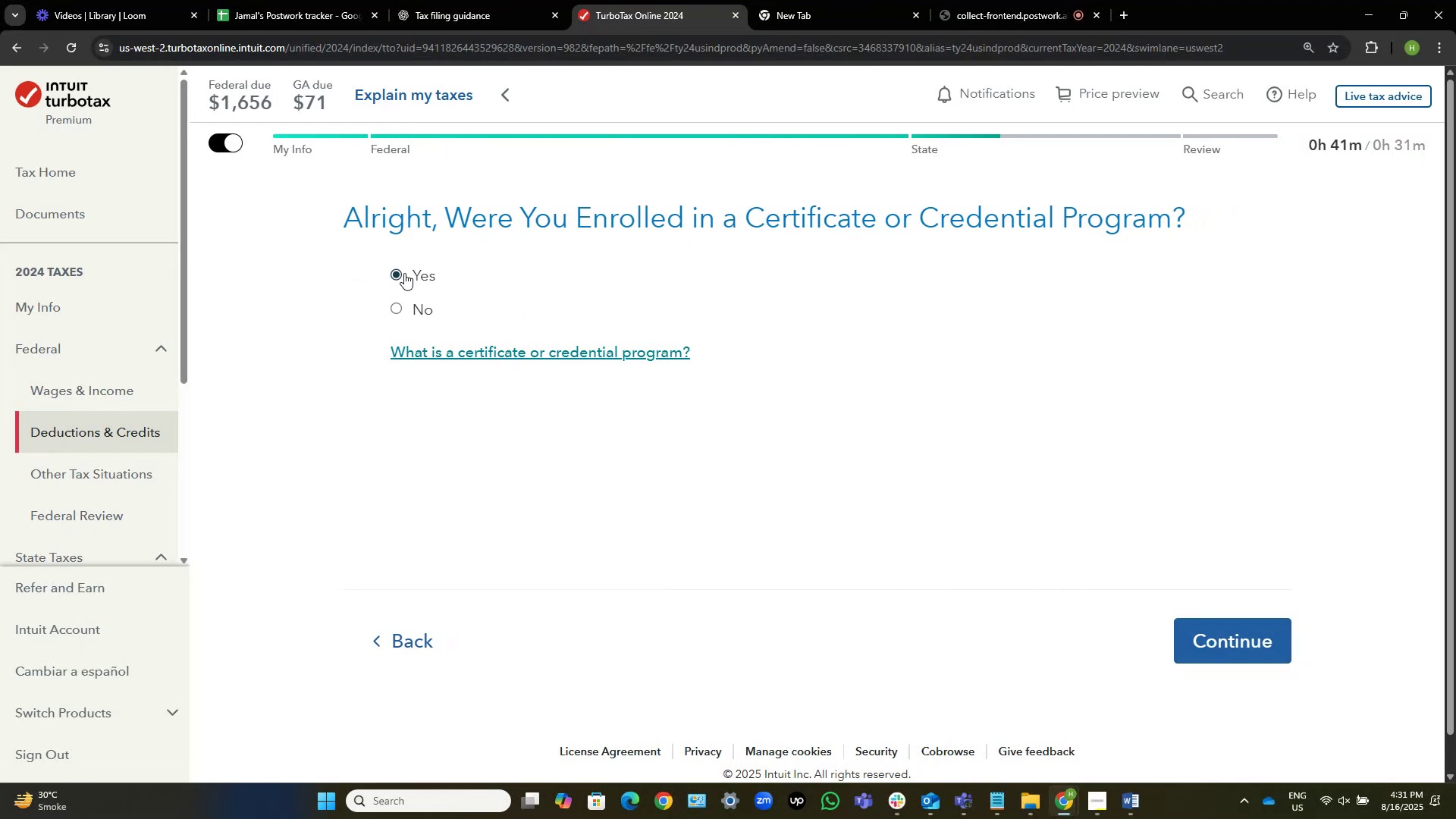 
key(Alt+AltLeft)
 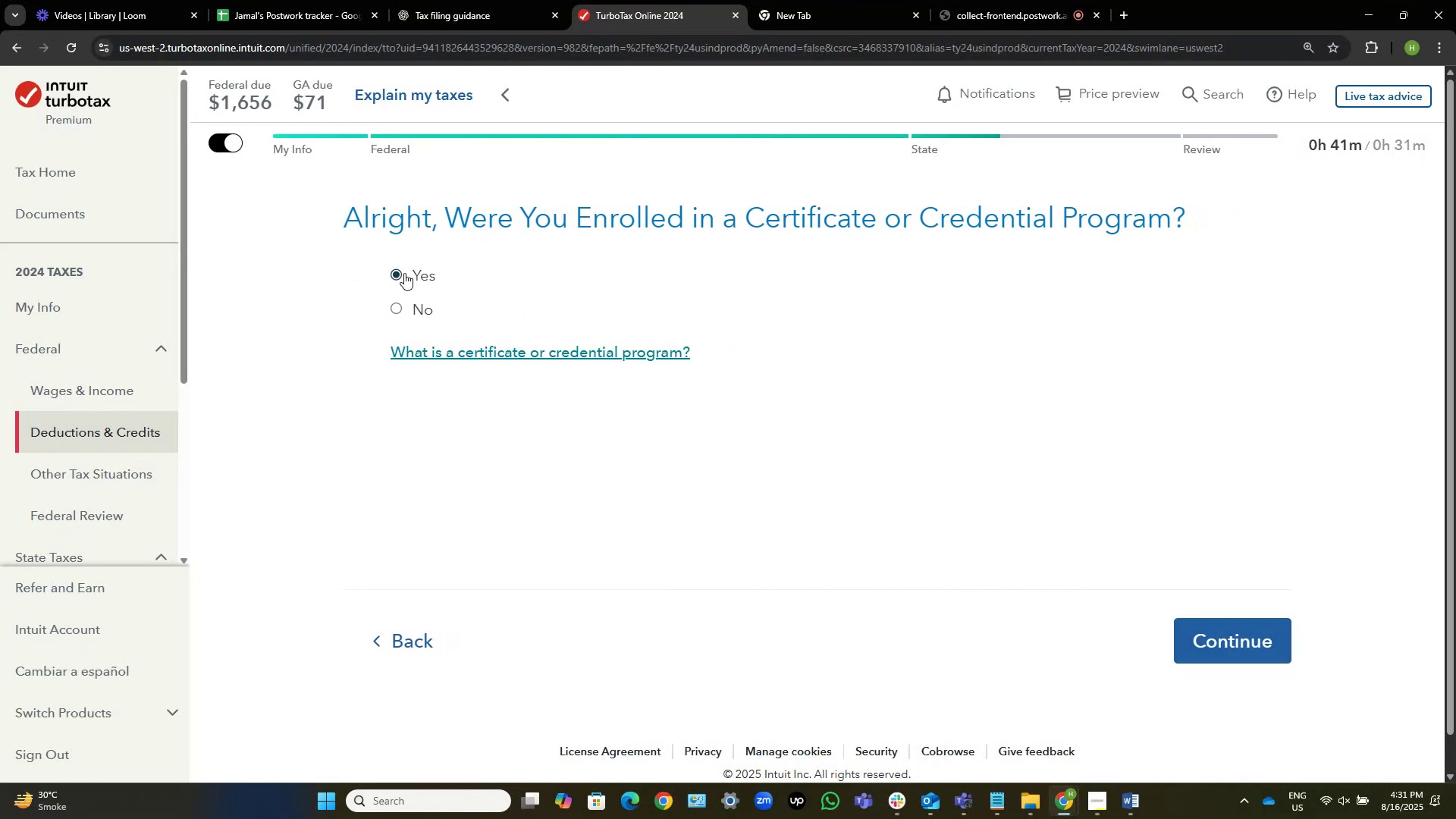 
key(Alt+Tab)
 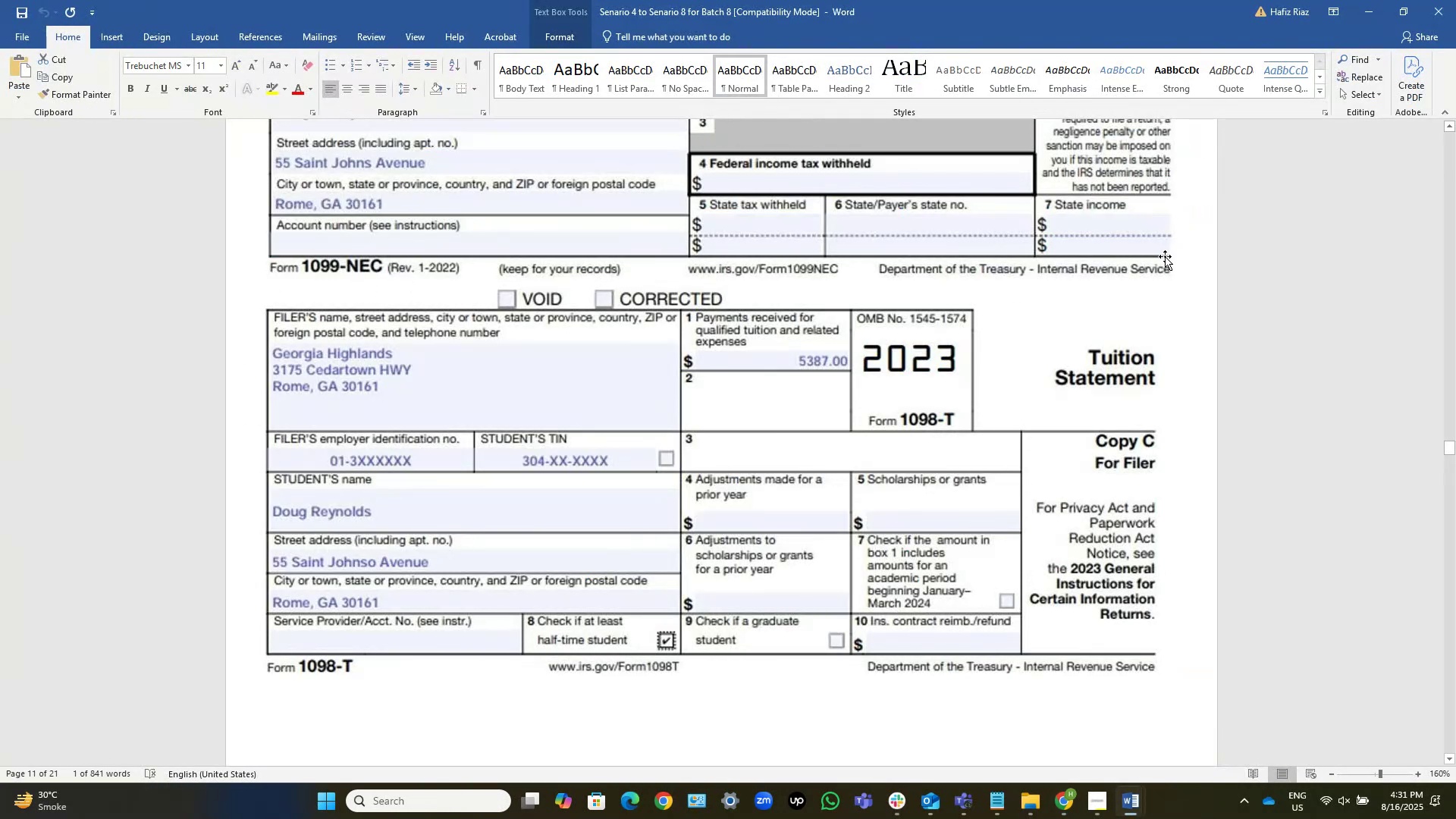 
scroll: coordinate [1165, 256], scroll_direction: up, amount: 28.0
 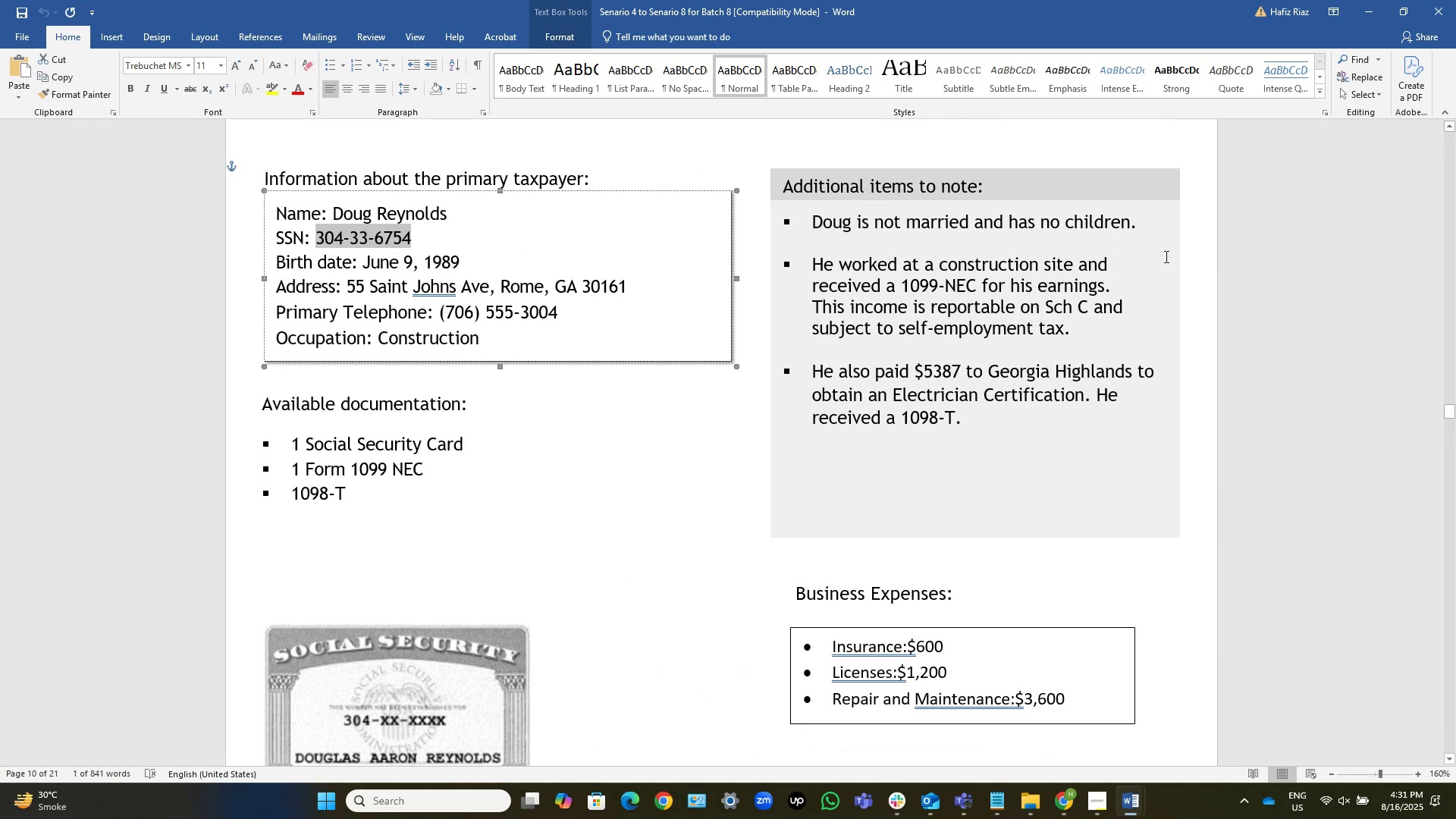 
key(Alt+AltLeft)
 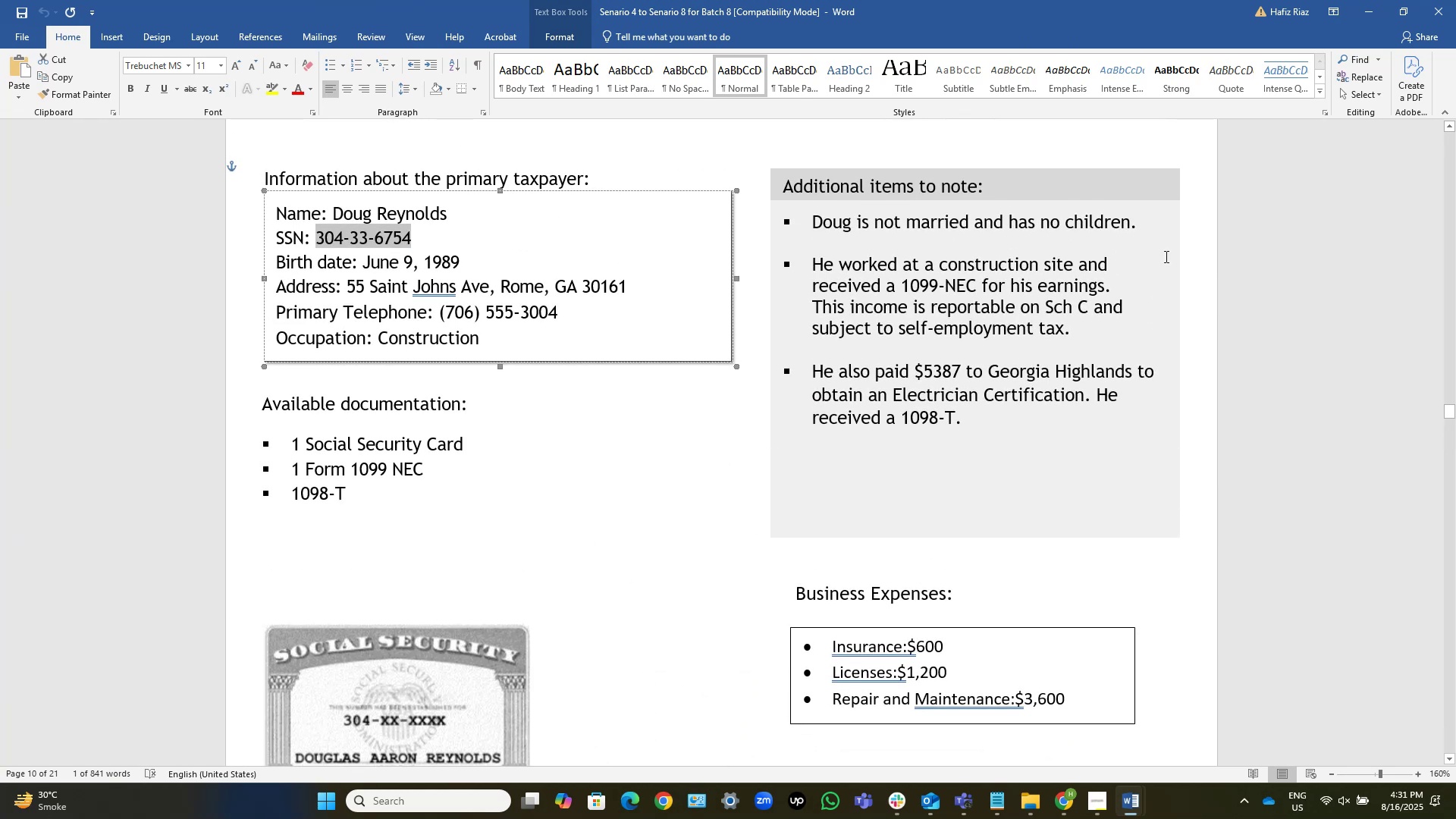 
key(Alt+Tab)
 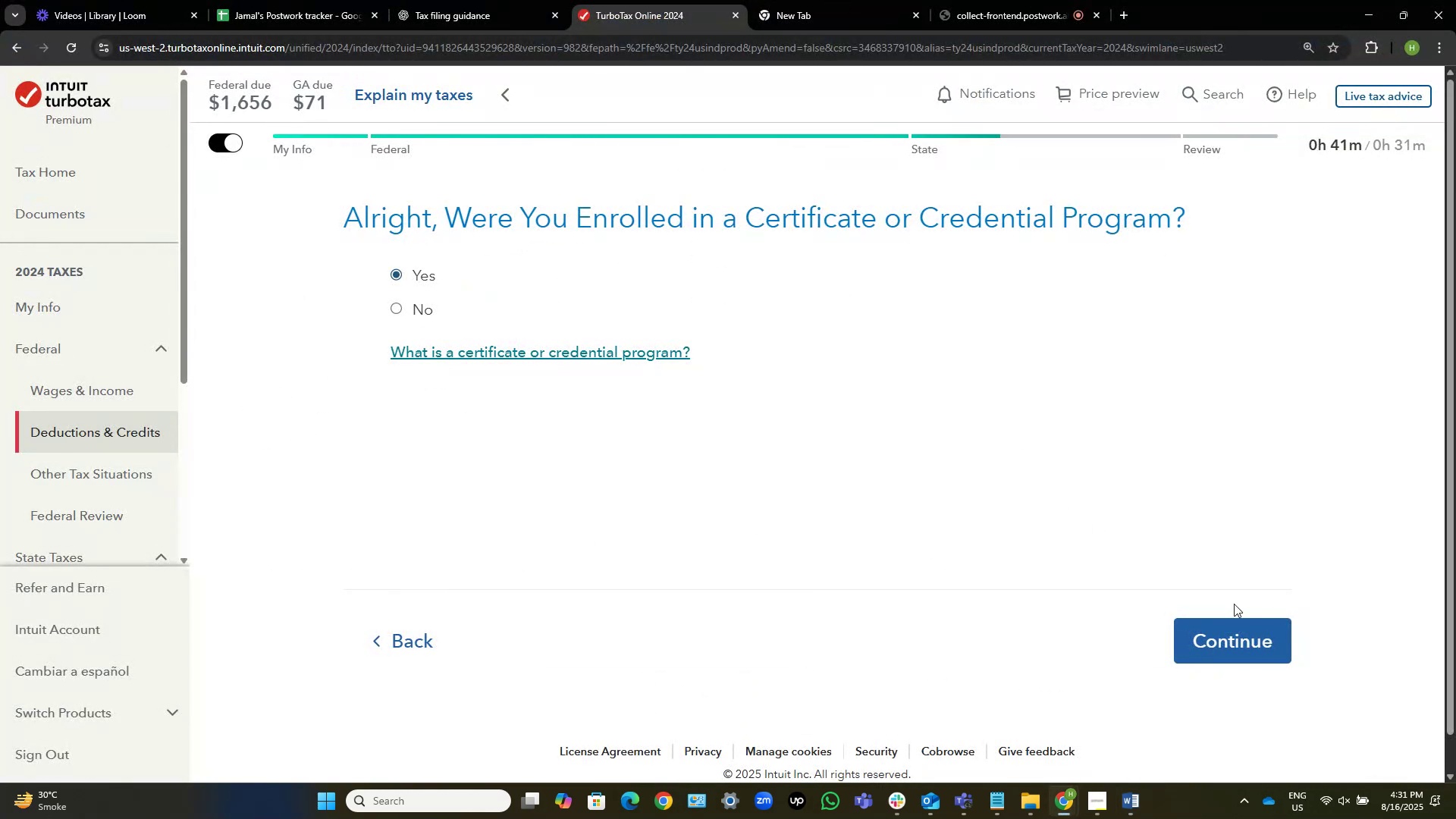 
left_click([1241, 617])
 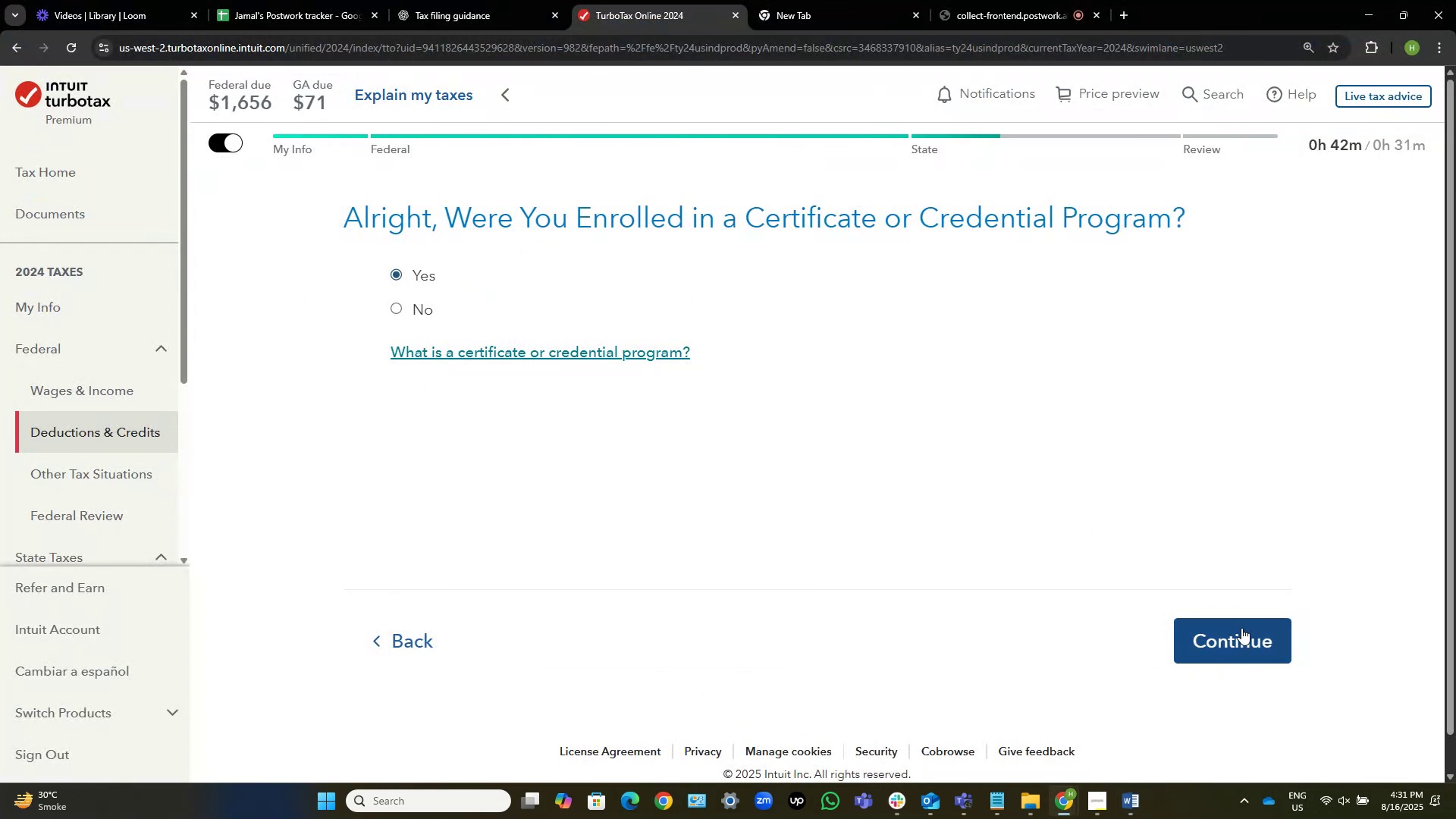 
left_click([1241, 635])
 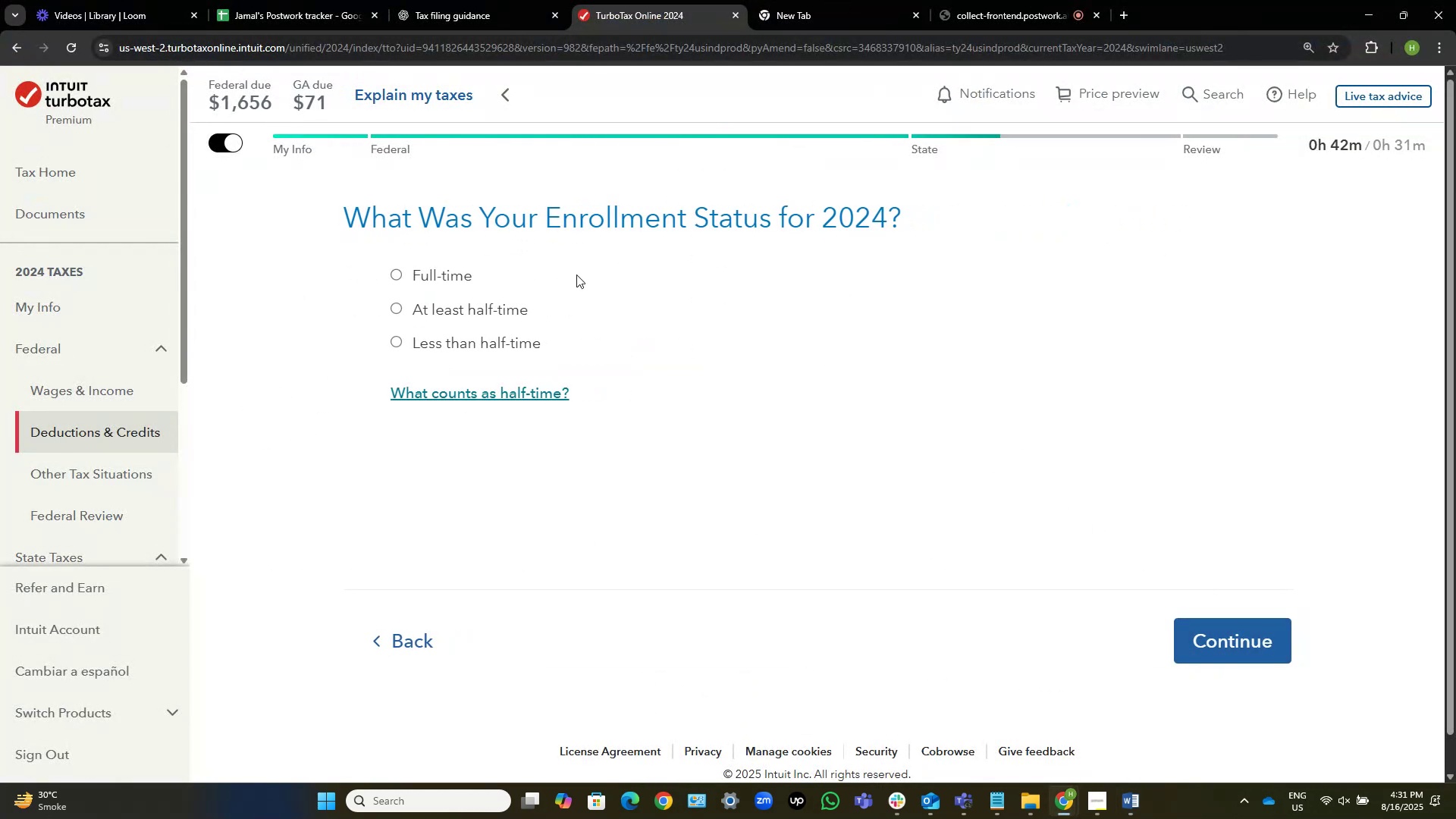 
left_click([394, 277])
 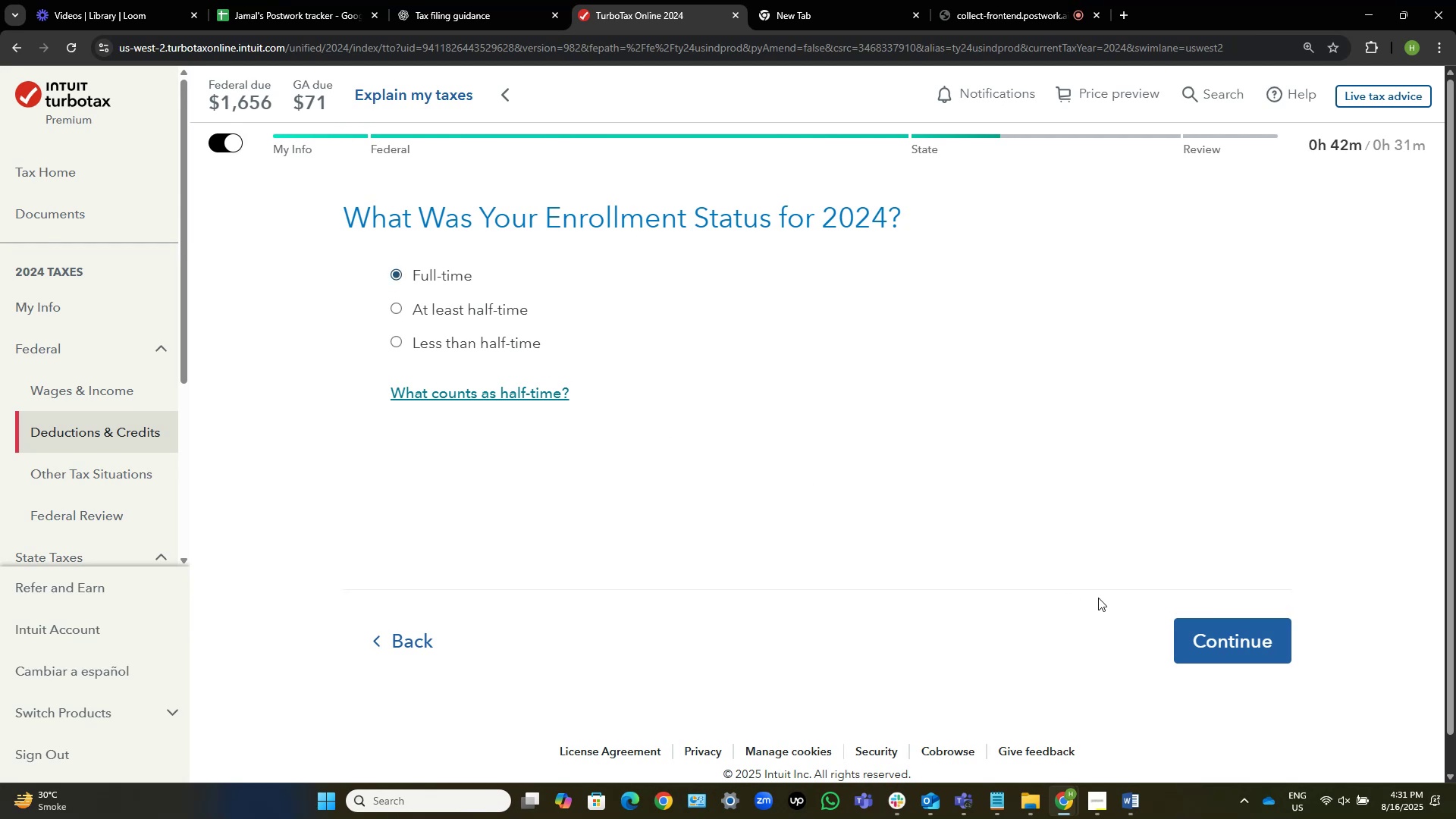 
double_click([1182, 610])
 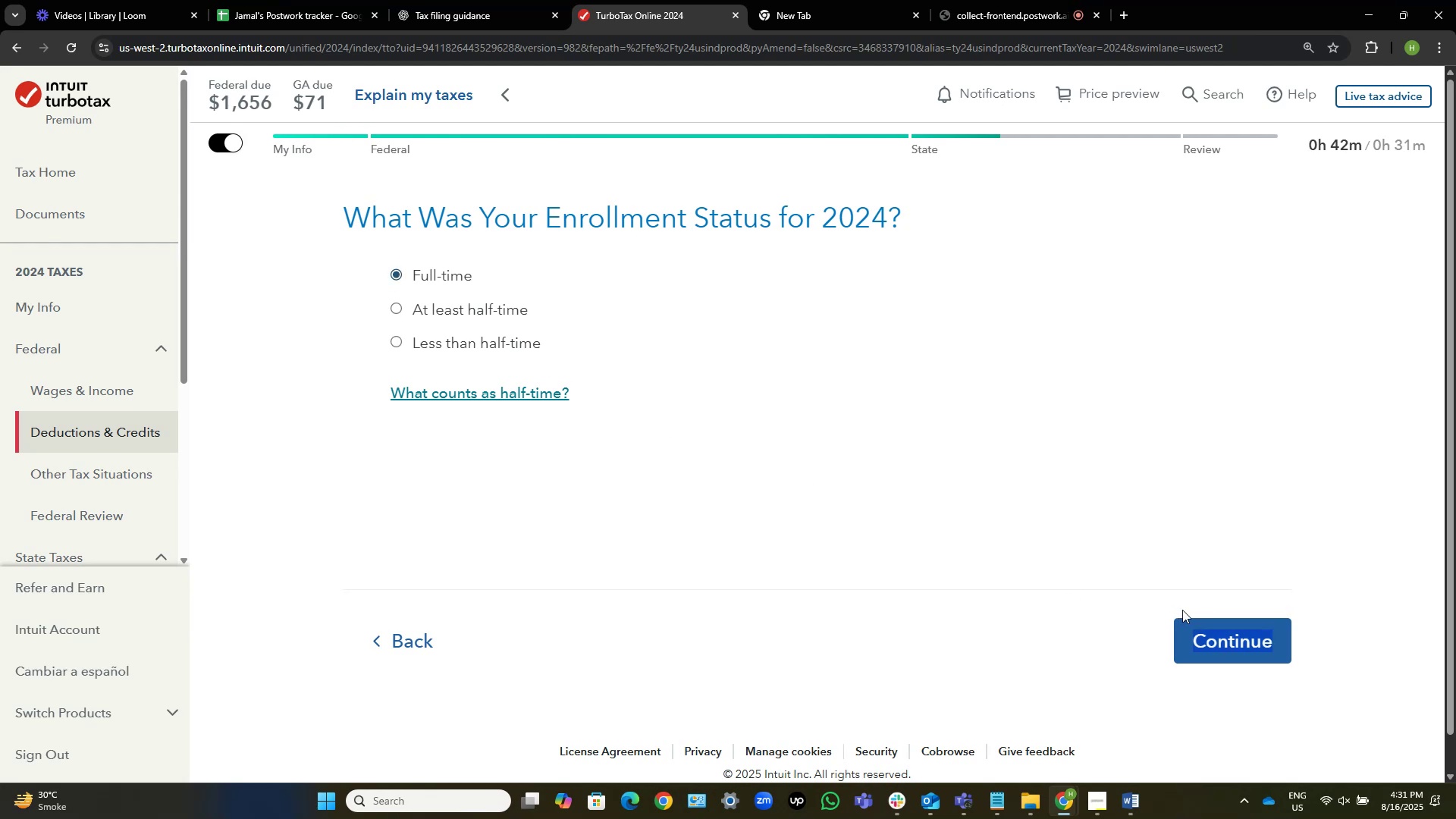 
key(Alt+AltLeft)
 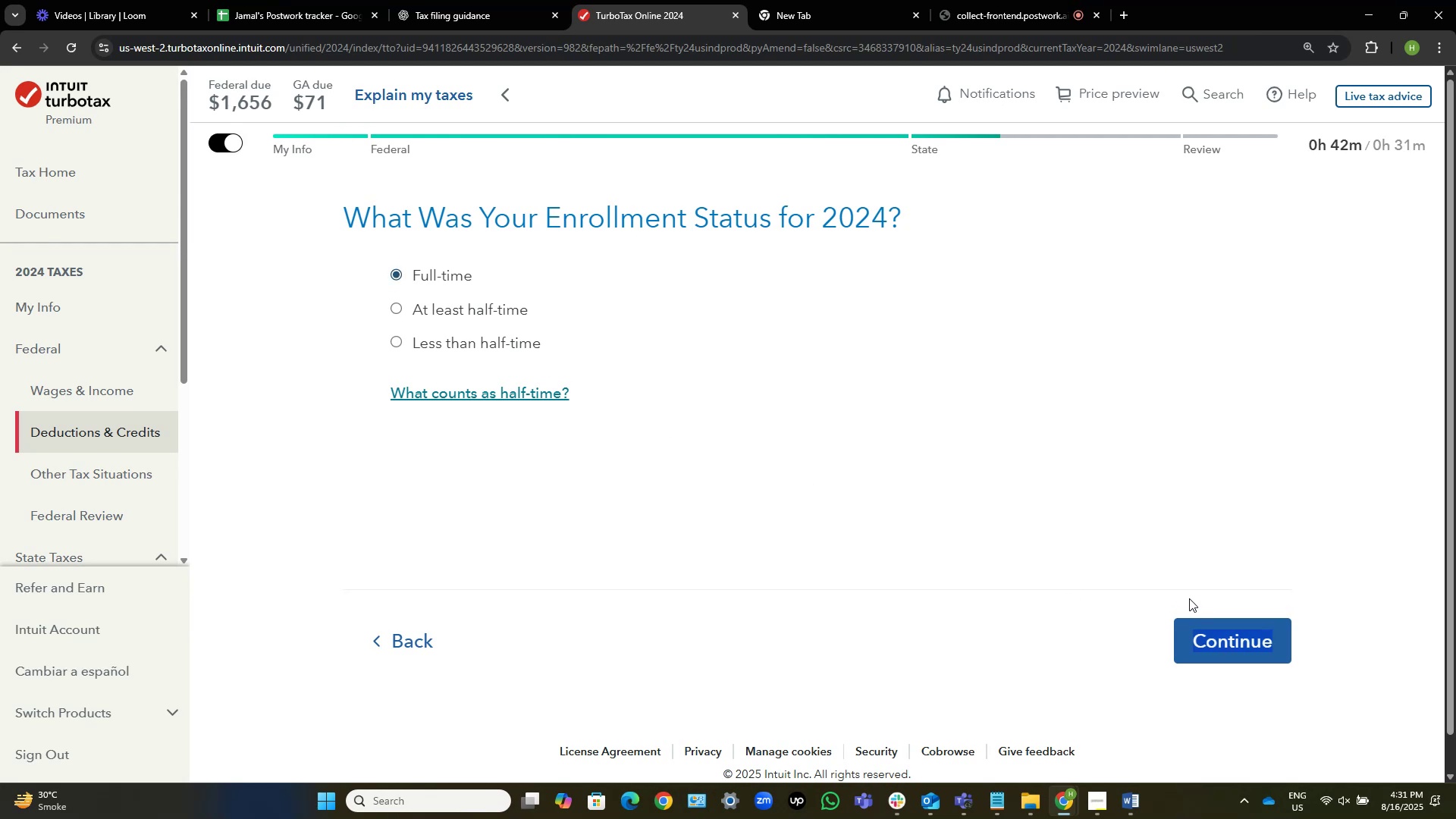 
key(Alt+Tab)
 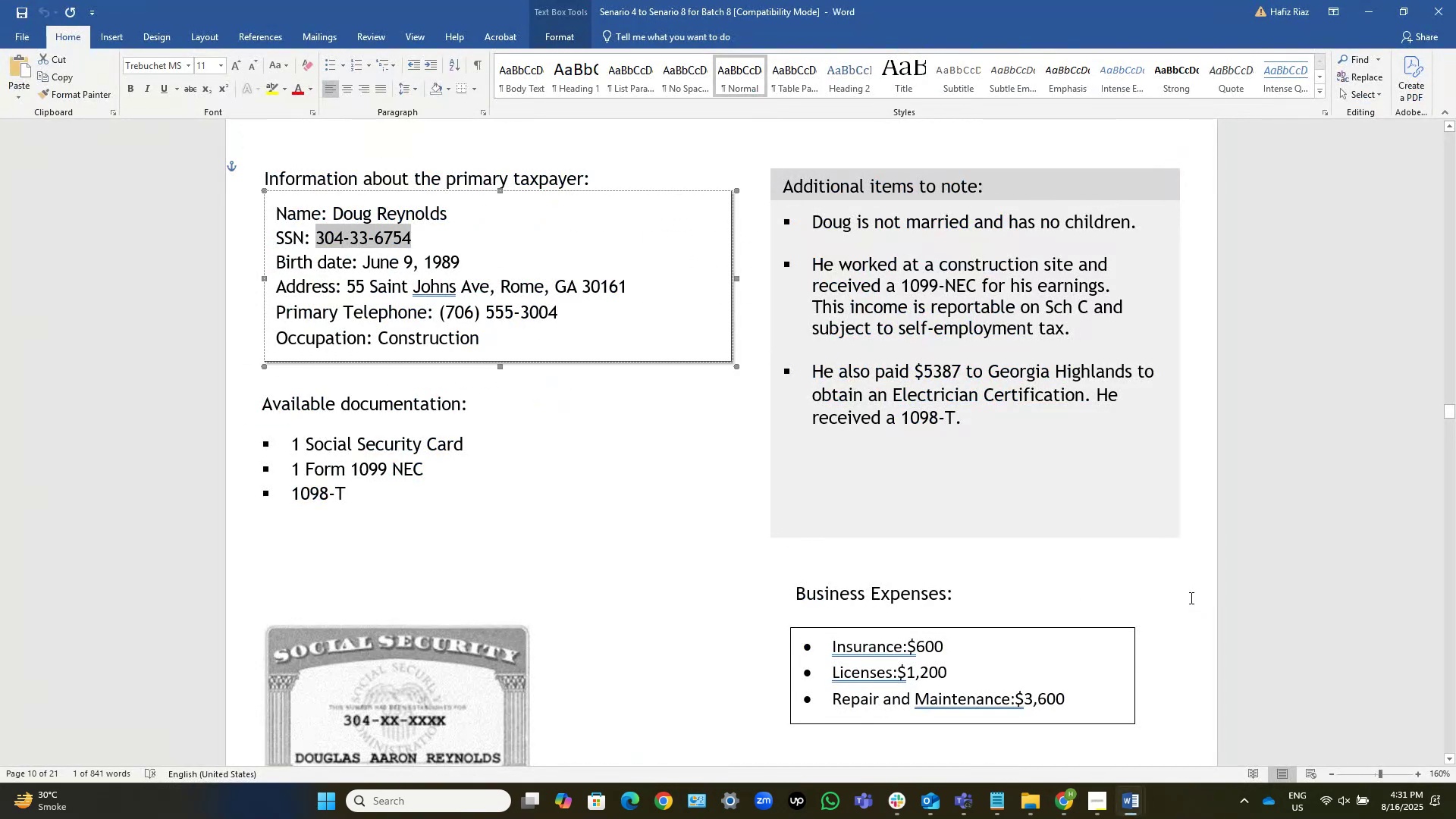 
key(Alt+AltLeft)
 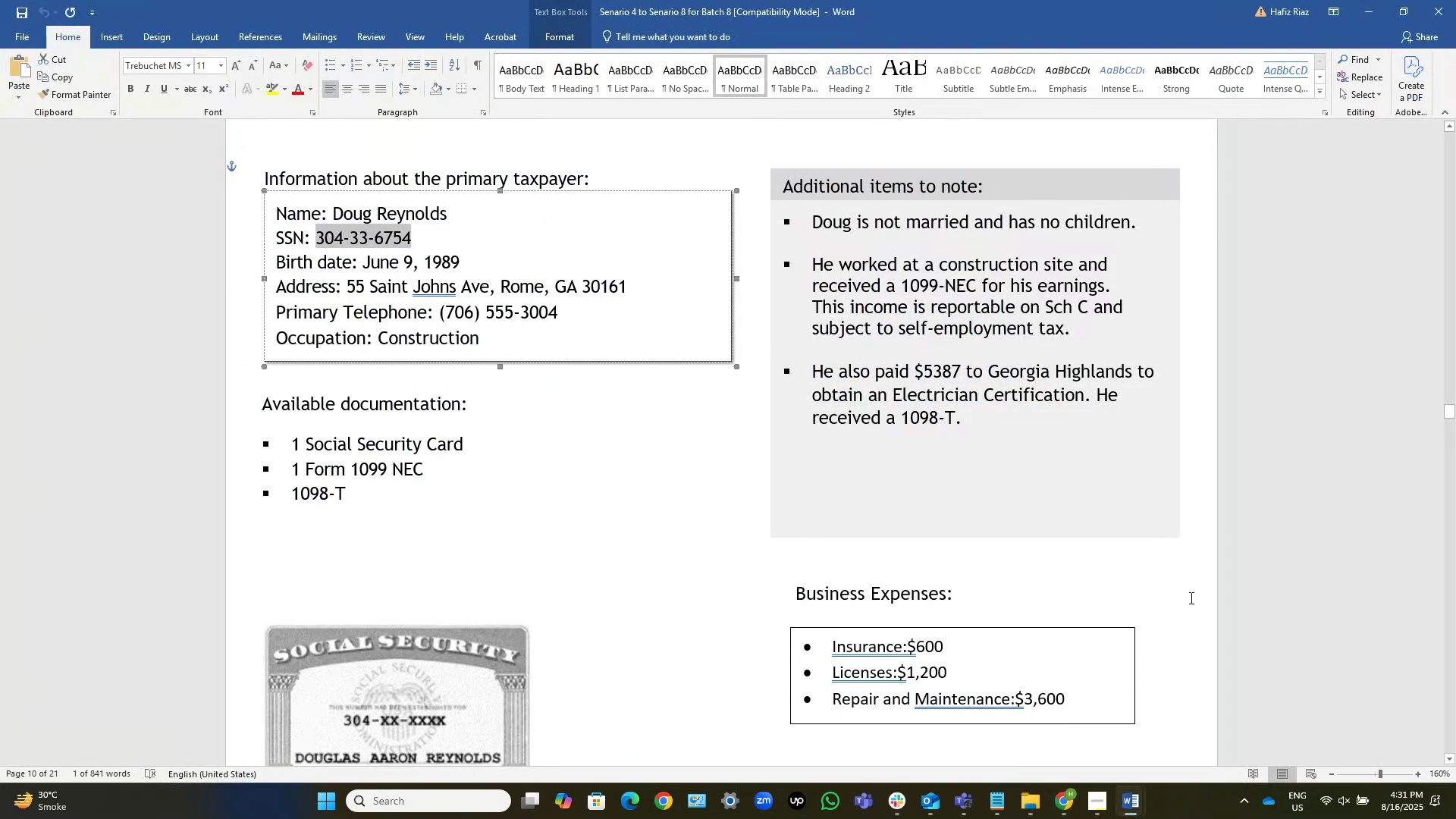 
key(Alt+Tab)
 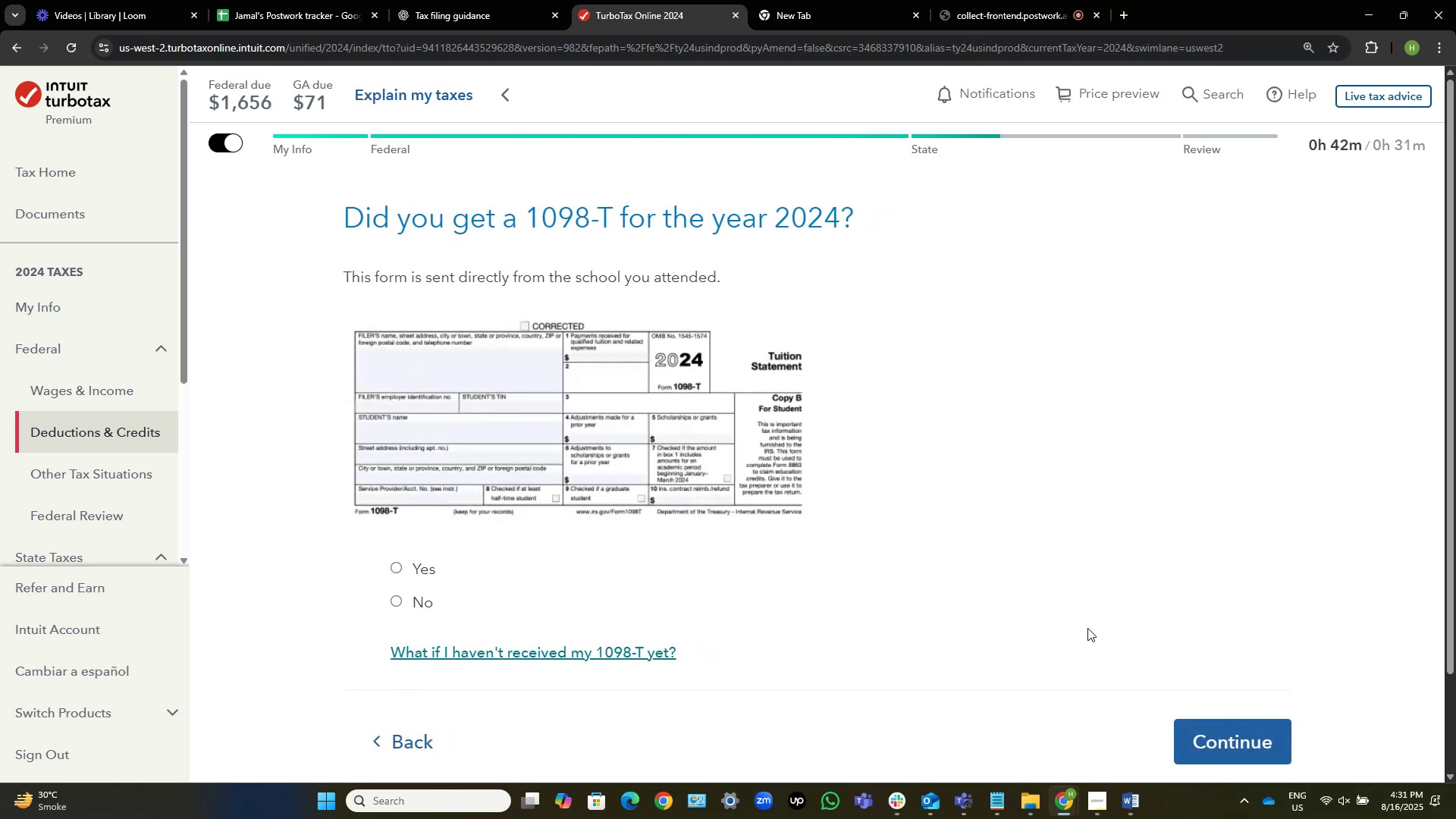 
wait(20.51)
 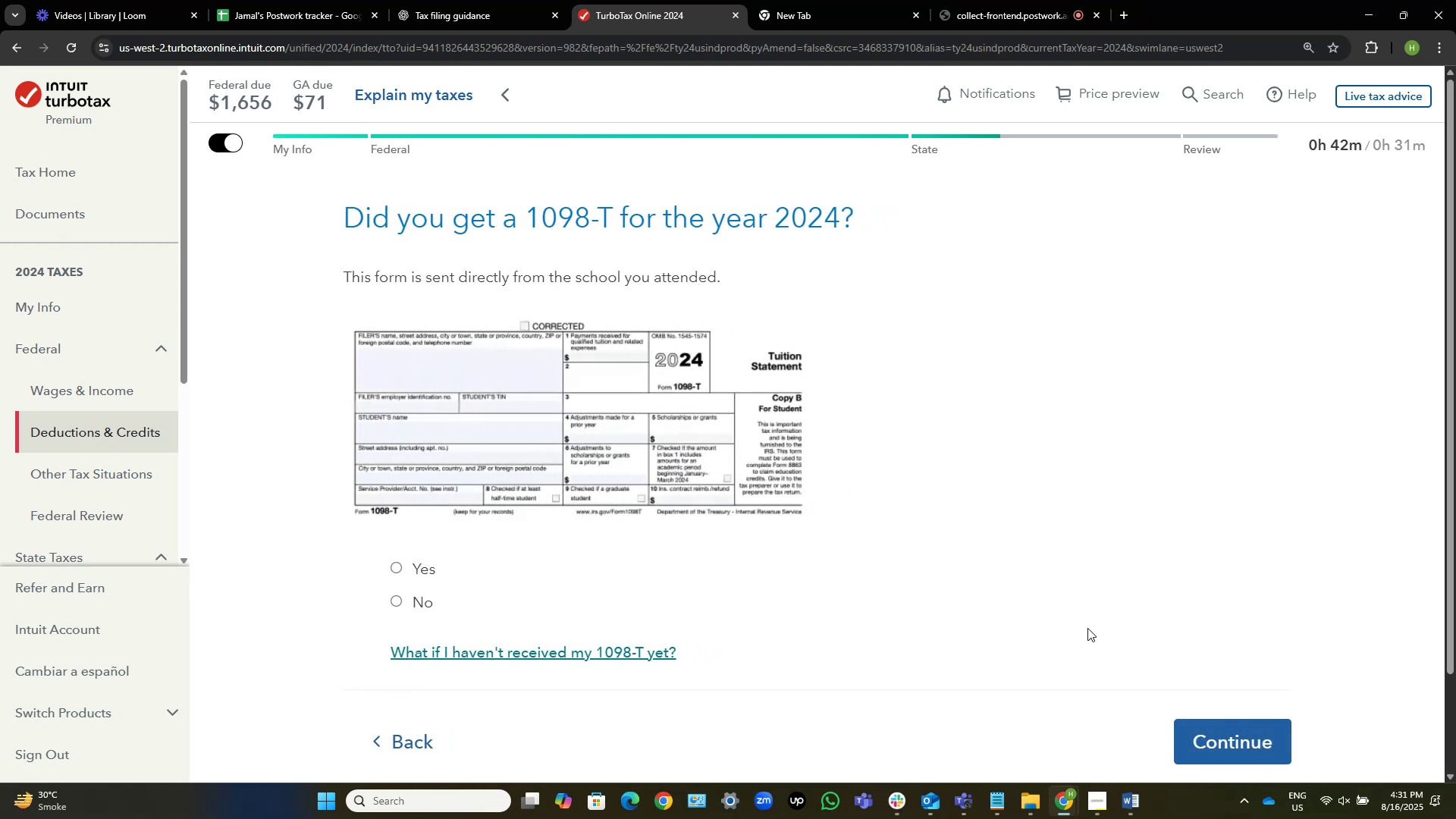 
left_click([422, 569])
 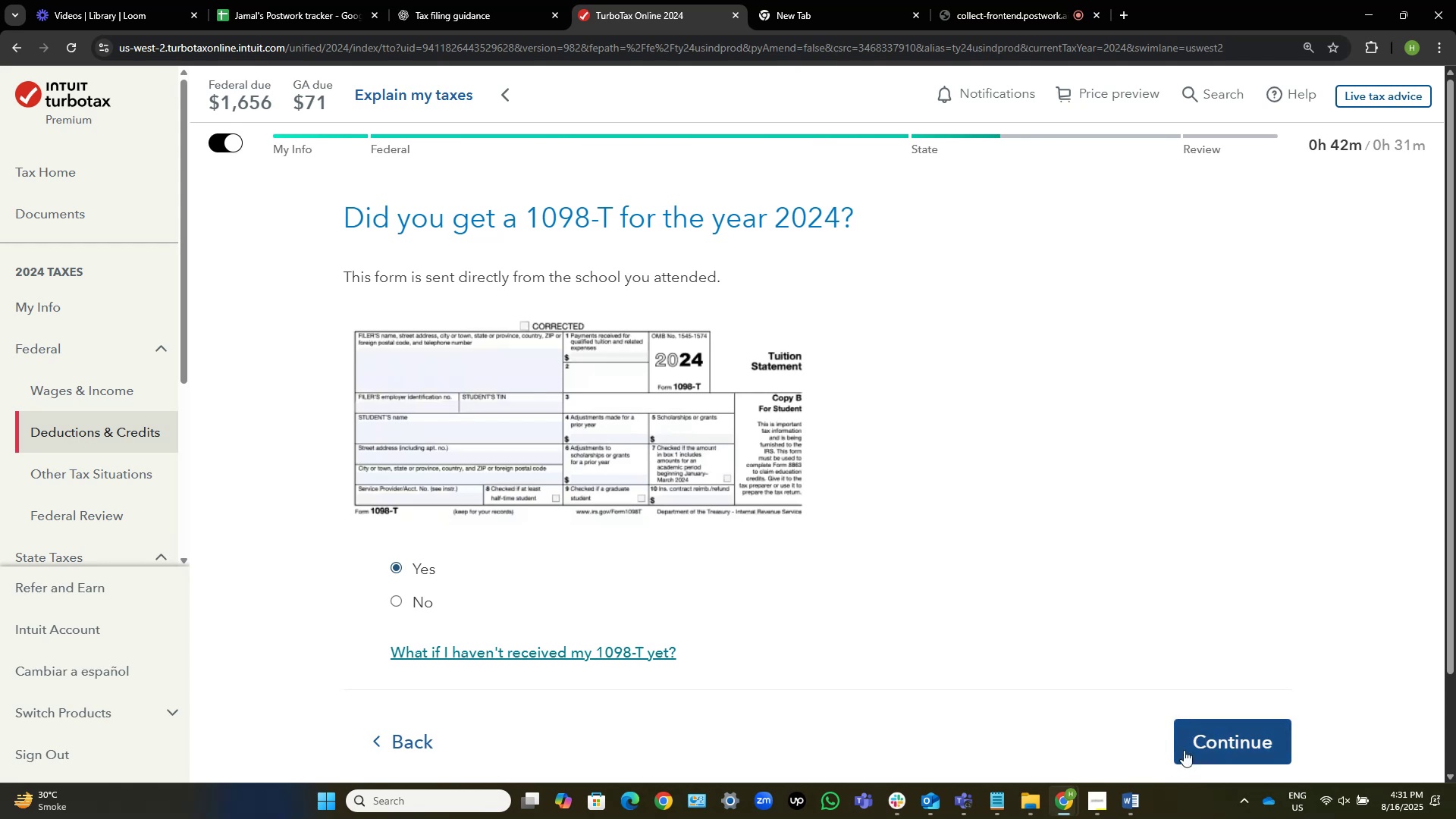 
scroll: coordinate [1181, 609], scroll_direction: down, amount: 3.0
 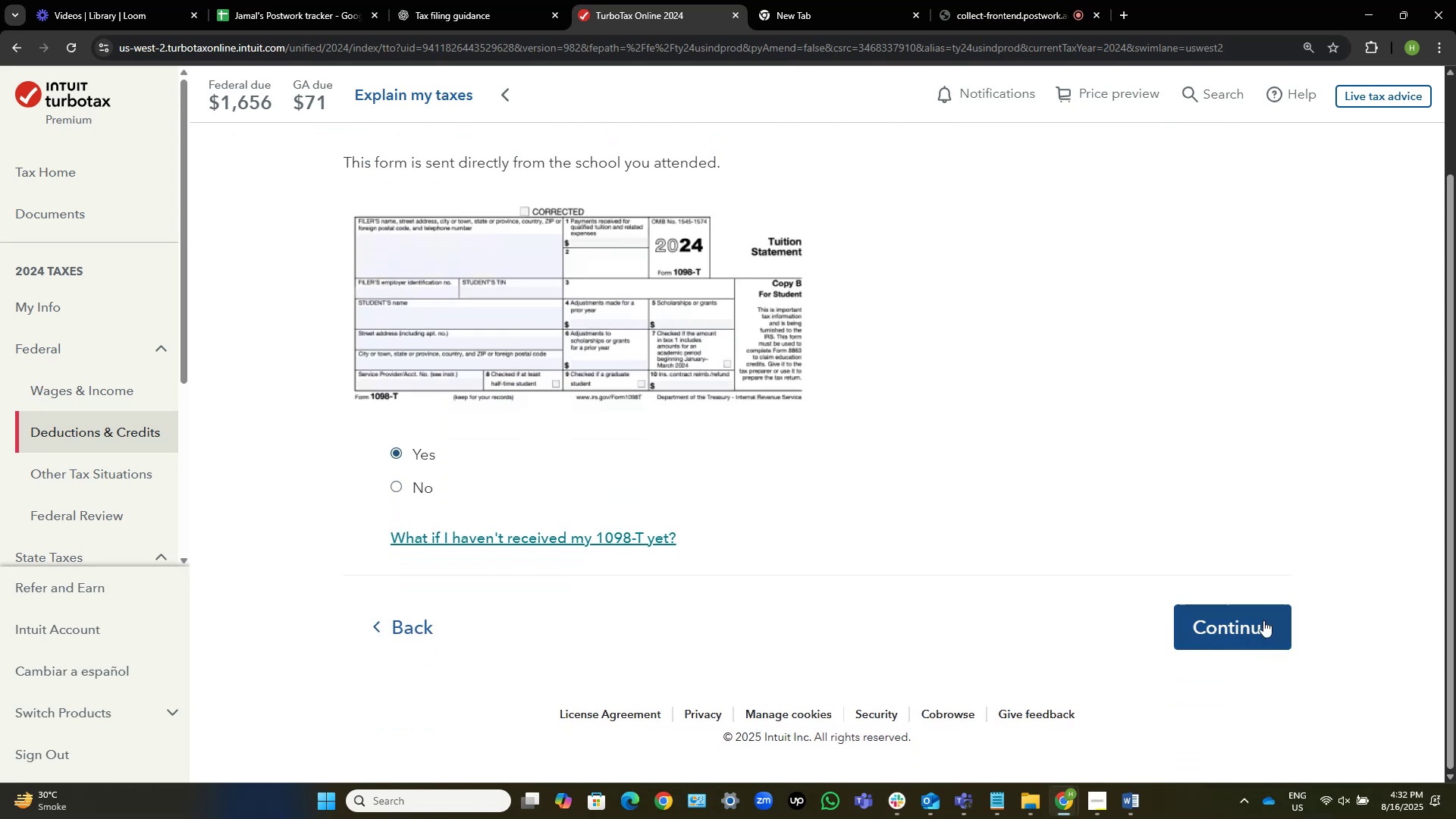 
left_click([1263, 619])
 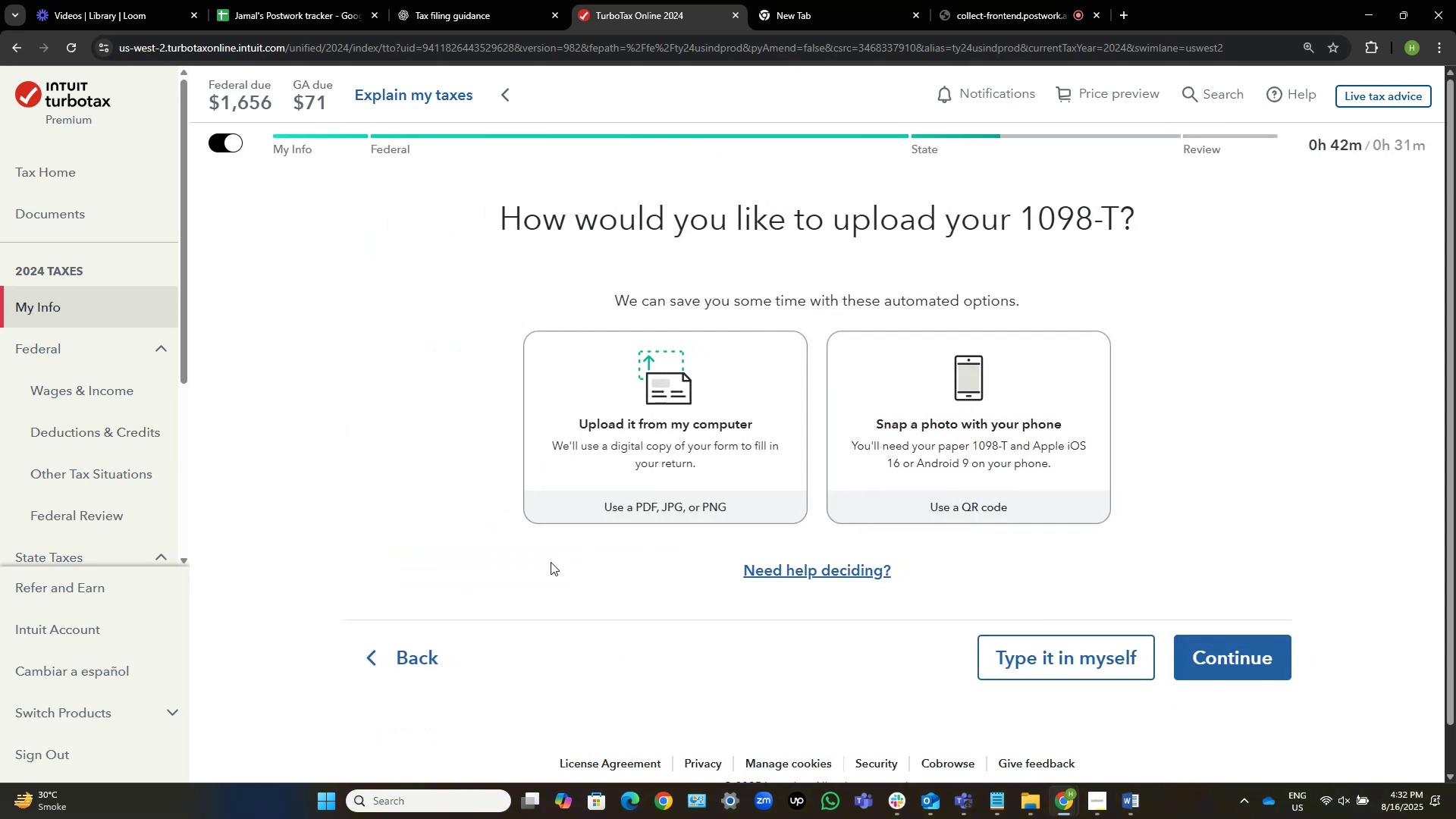 
left_click([1126, 662])
 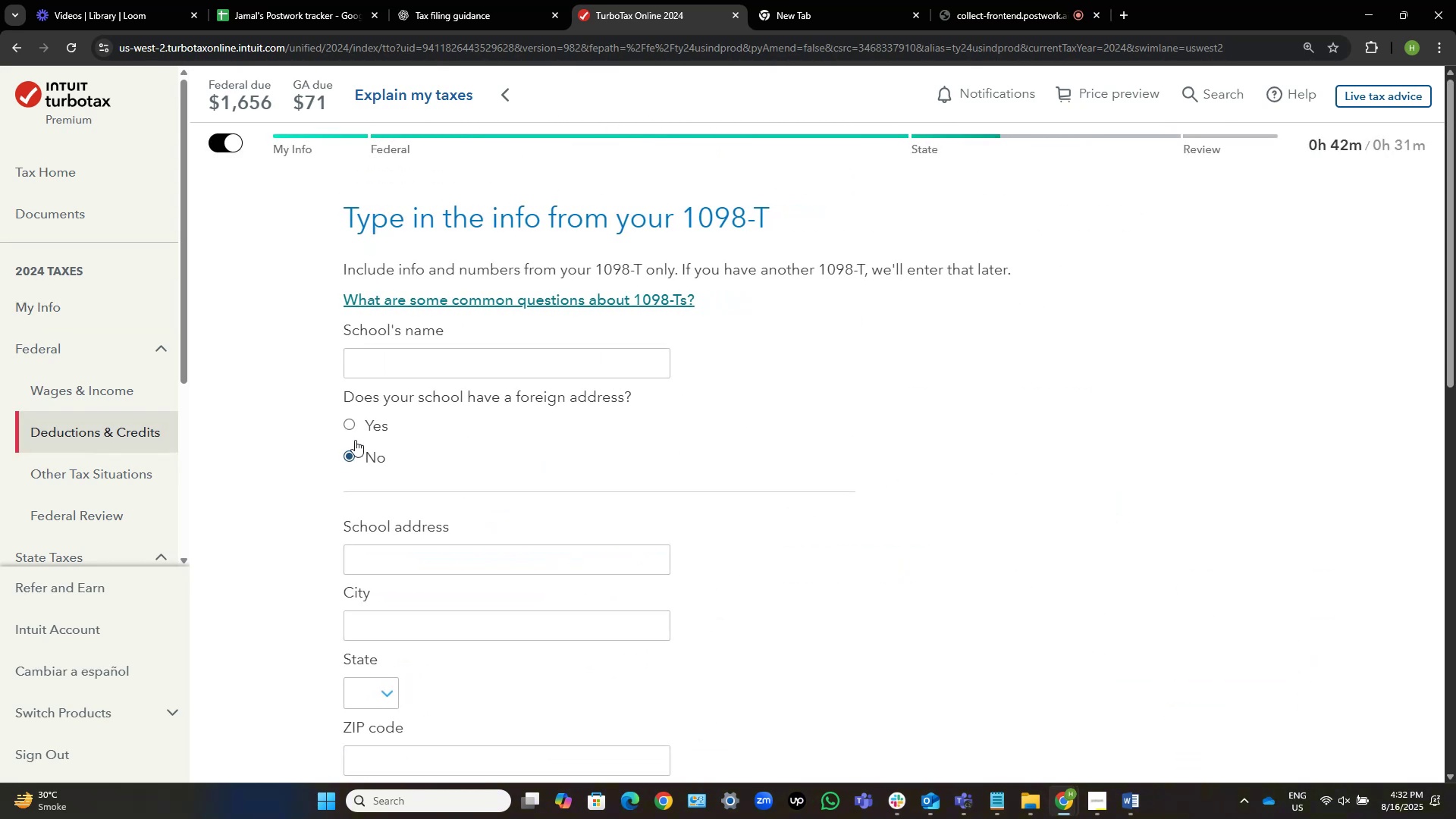 
wait(10.08)
 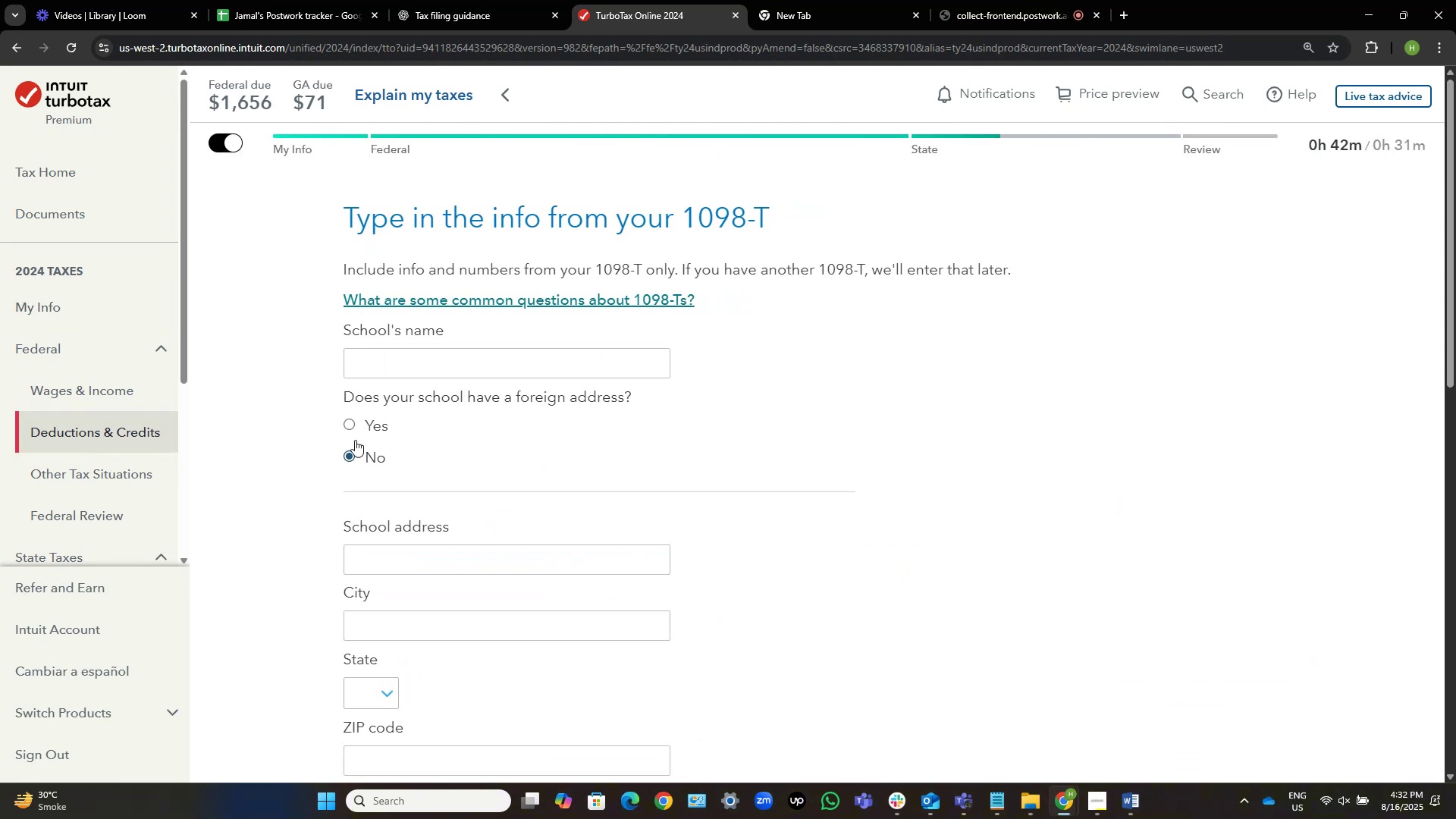 
key(Alt+AltLeft)
 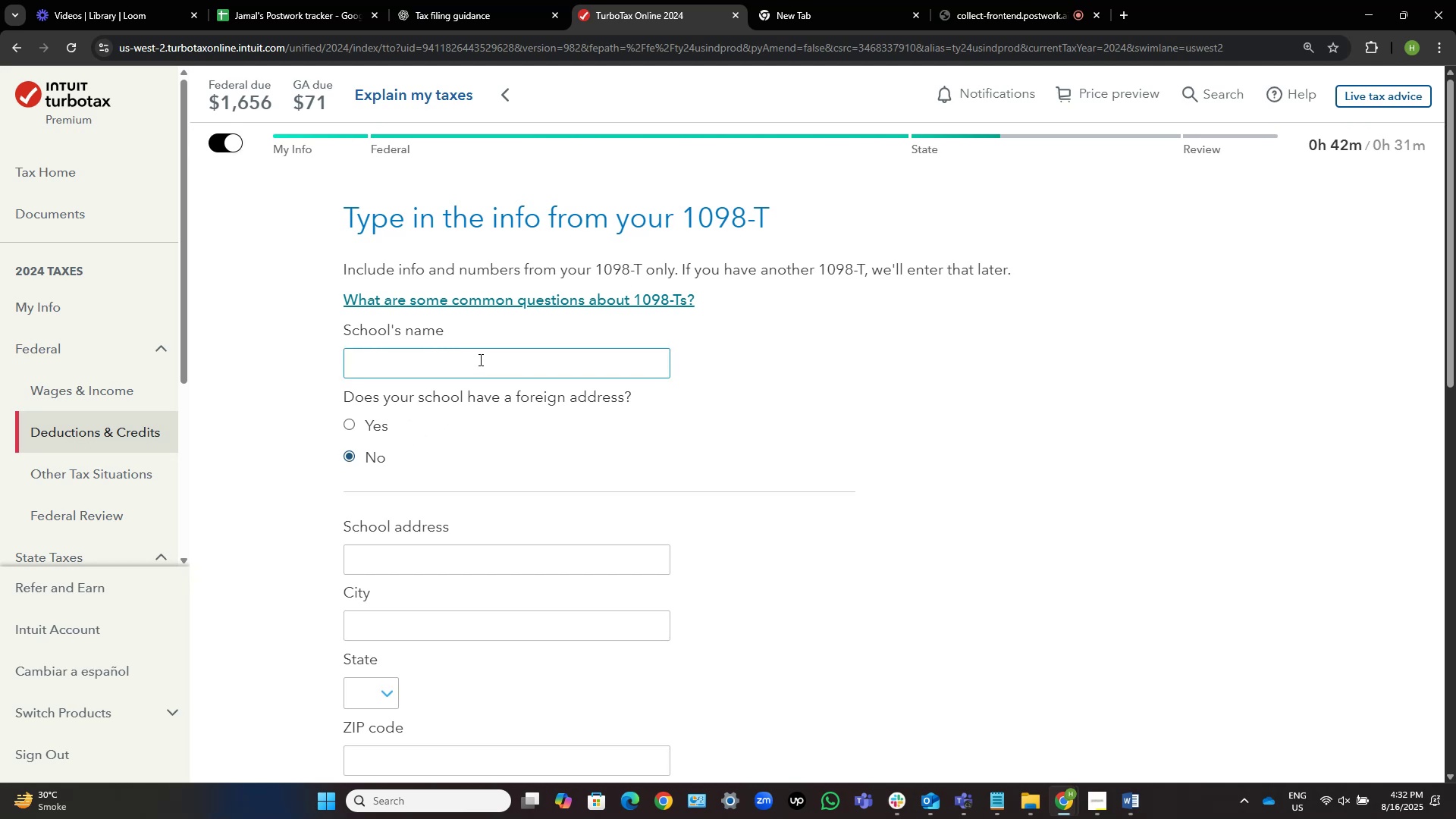 
key(Alt+Tab)
 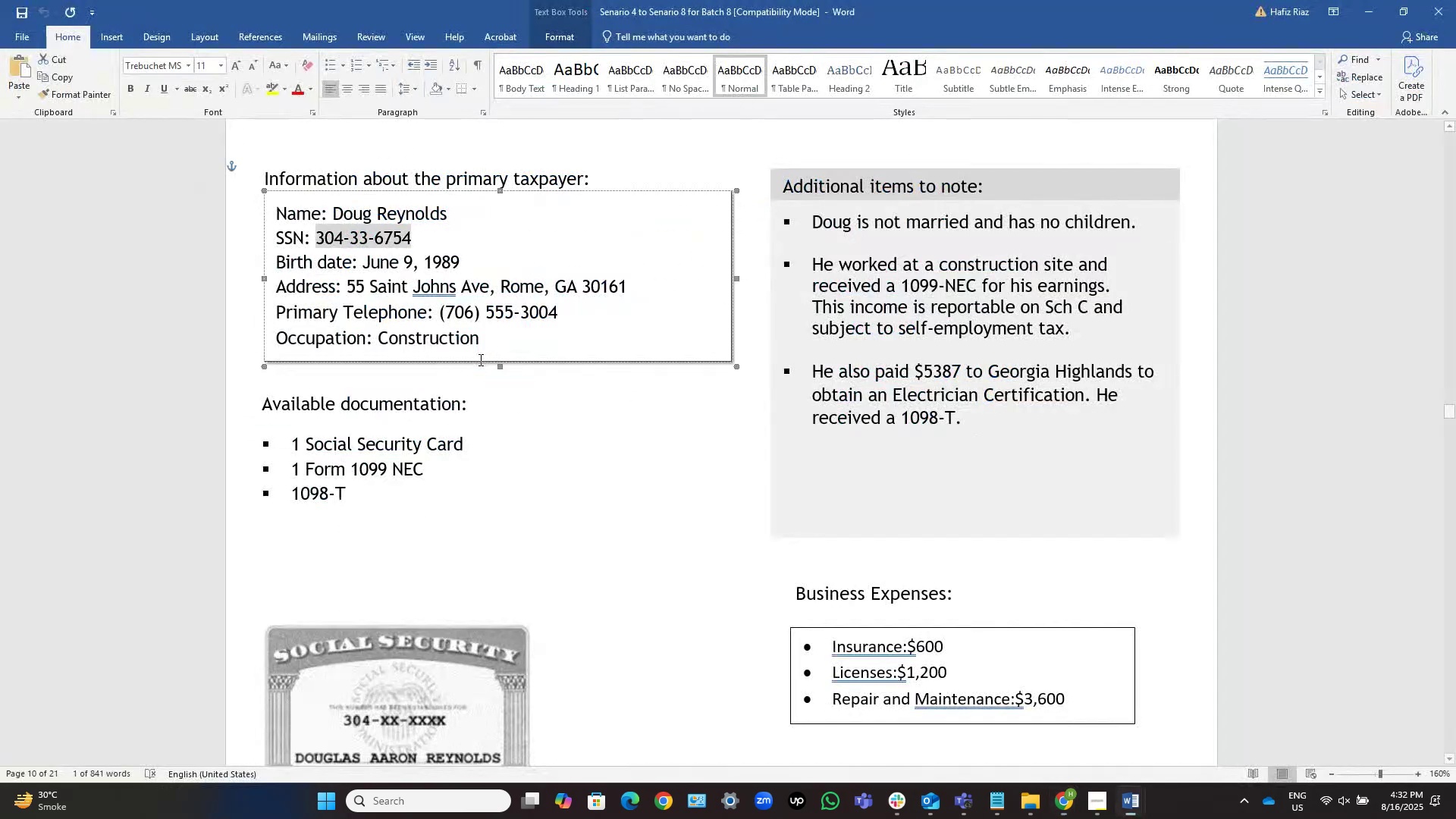 
scroll: coordinate [482, 362], scroll_direction: down, amount: 24.0
 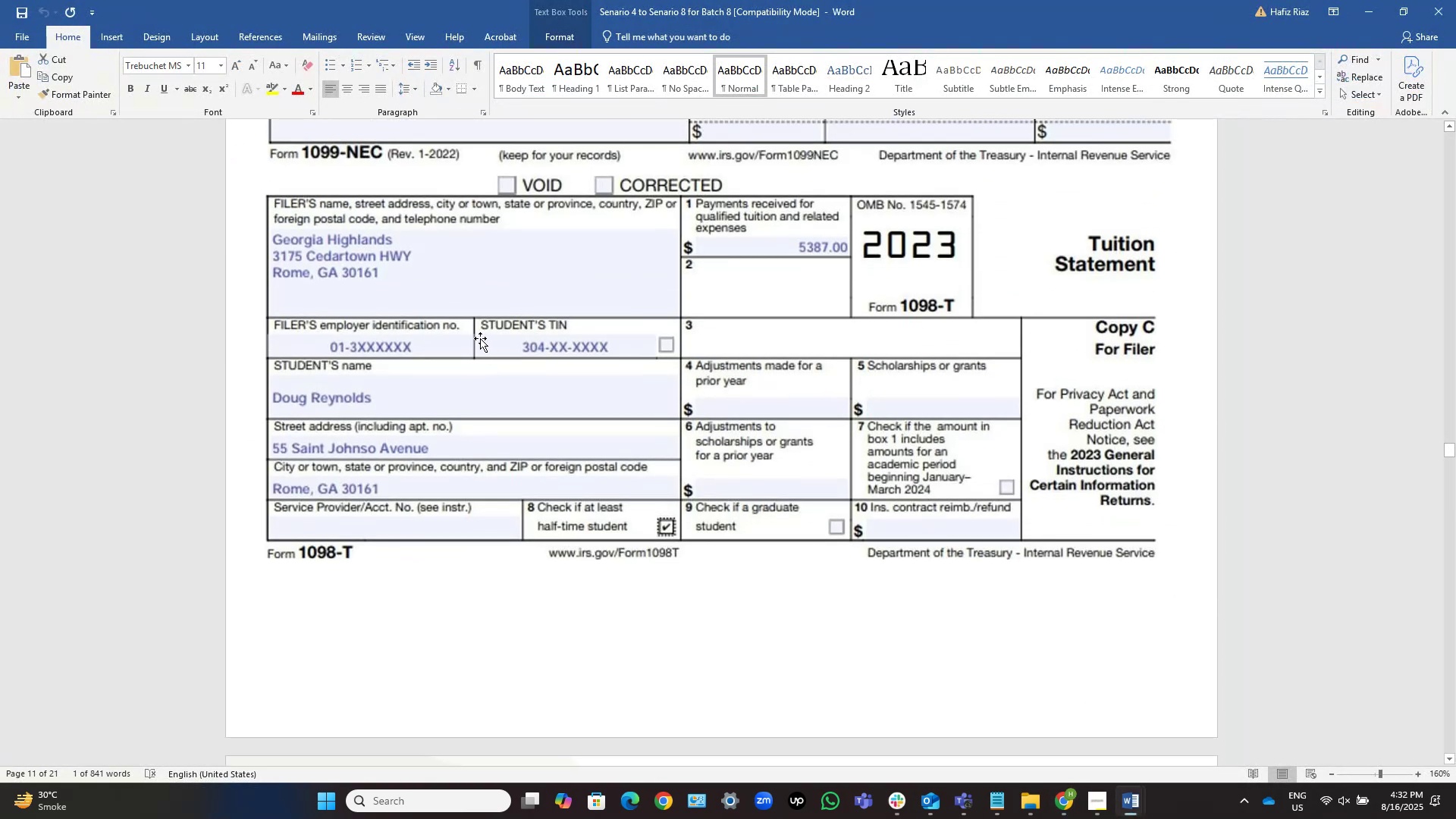 
key(Alt+AltLeft)
 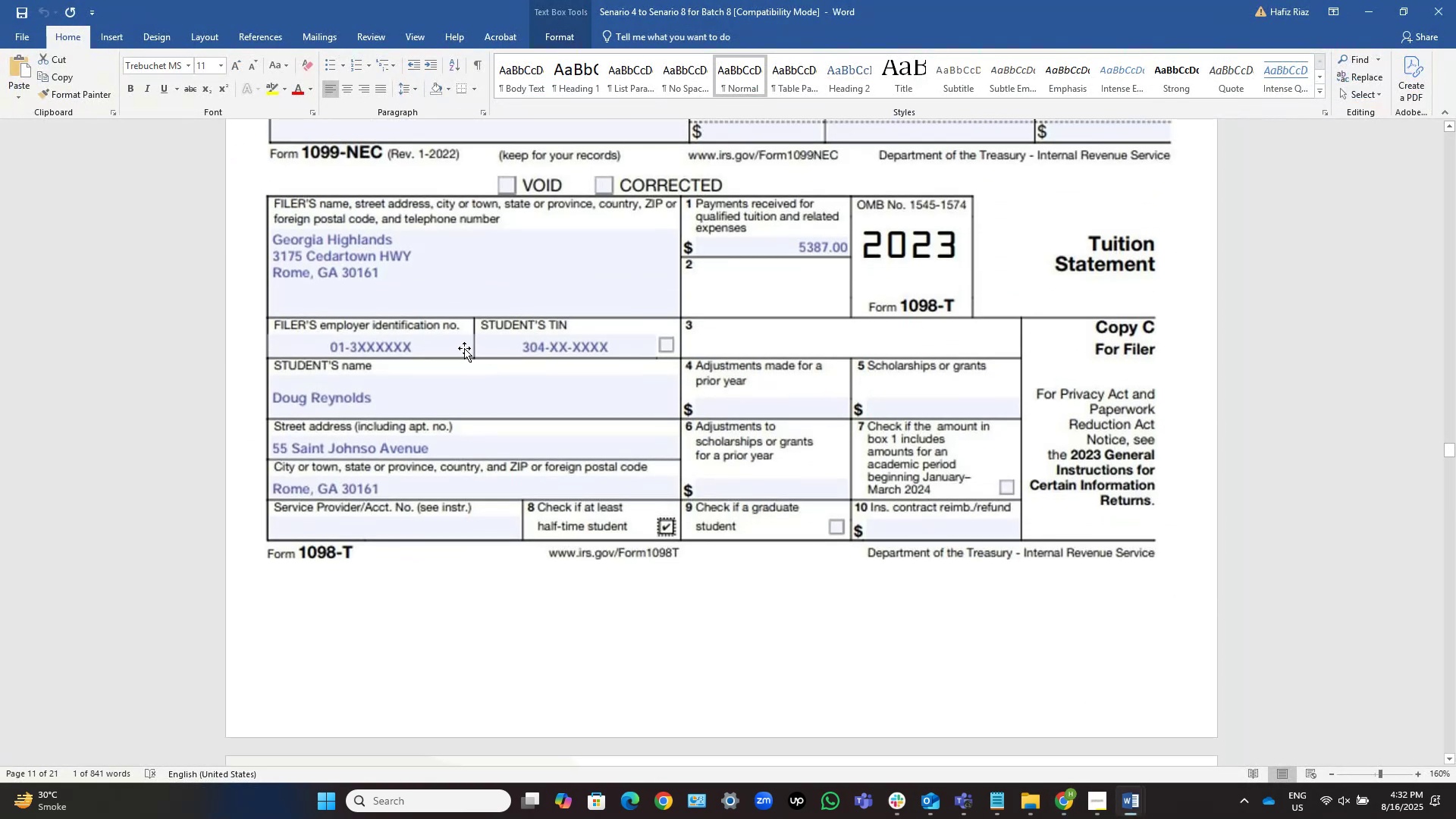 
key(Alt+Tab)
 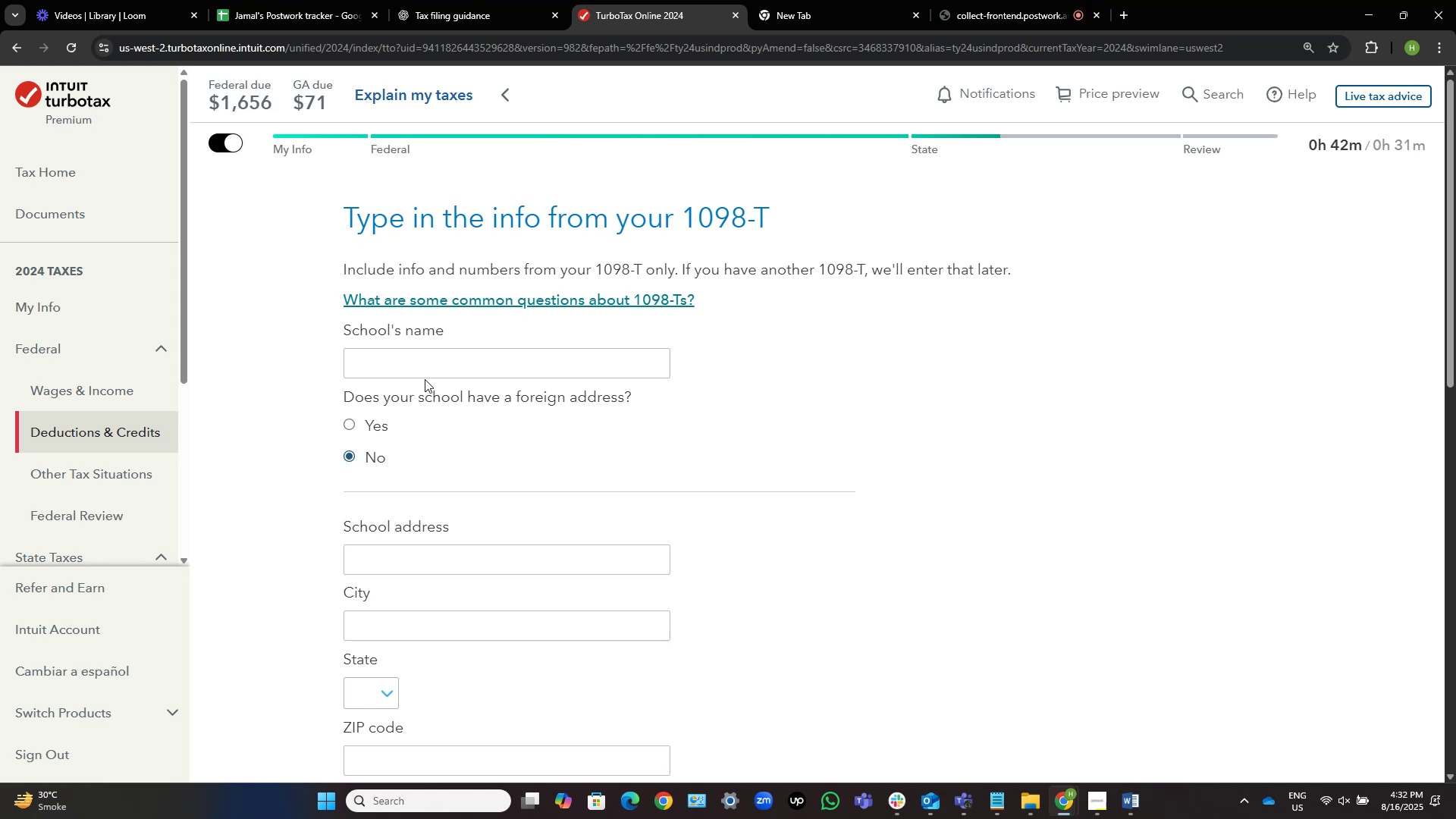 
left_click([434, 372])
 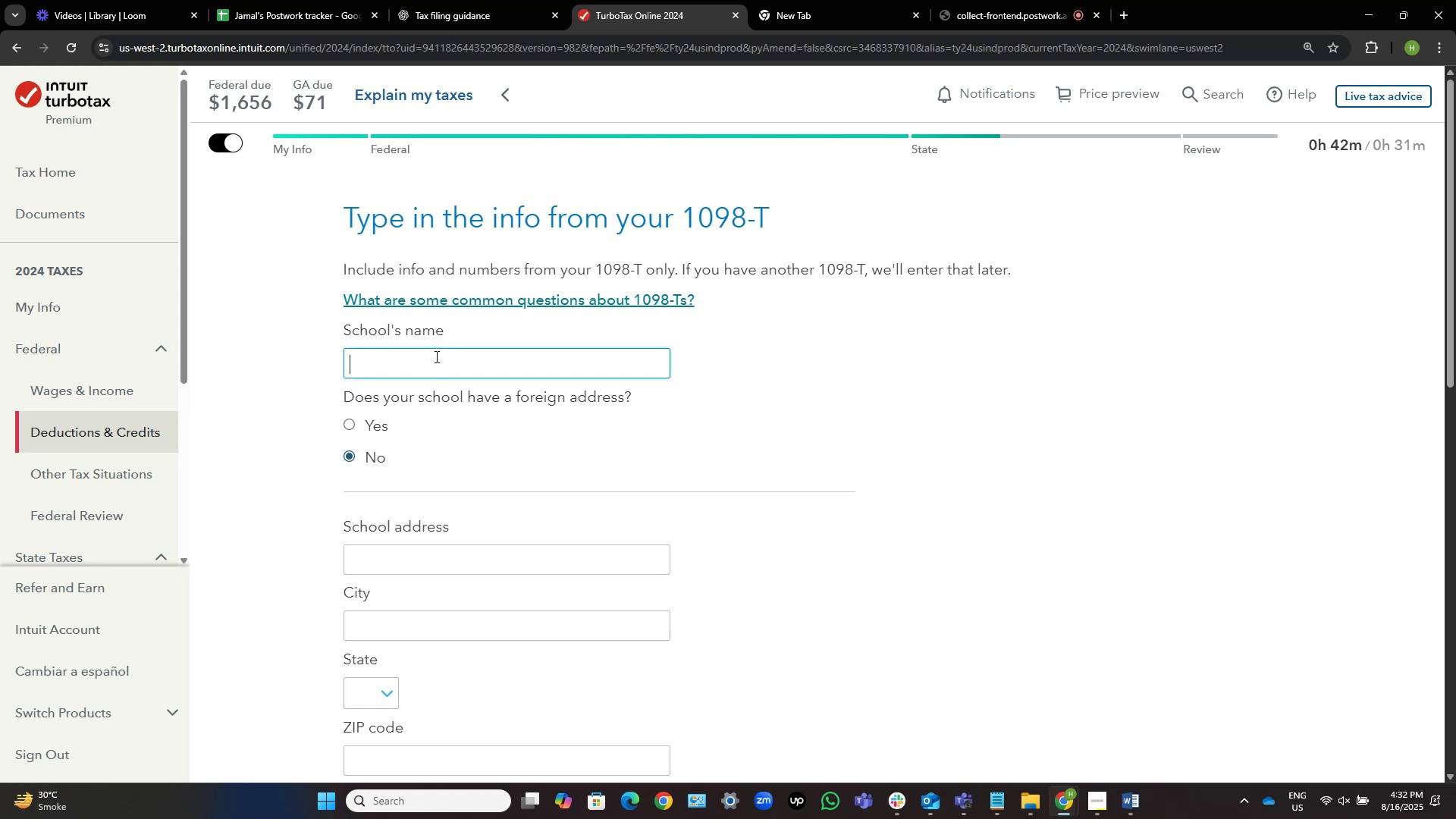 
type(Georgia )
key(Tab)
 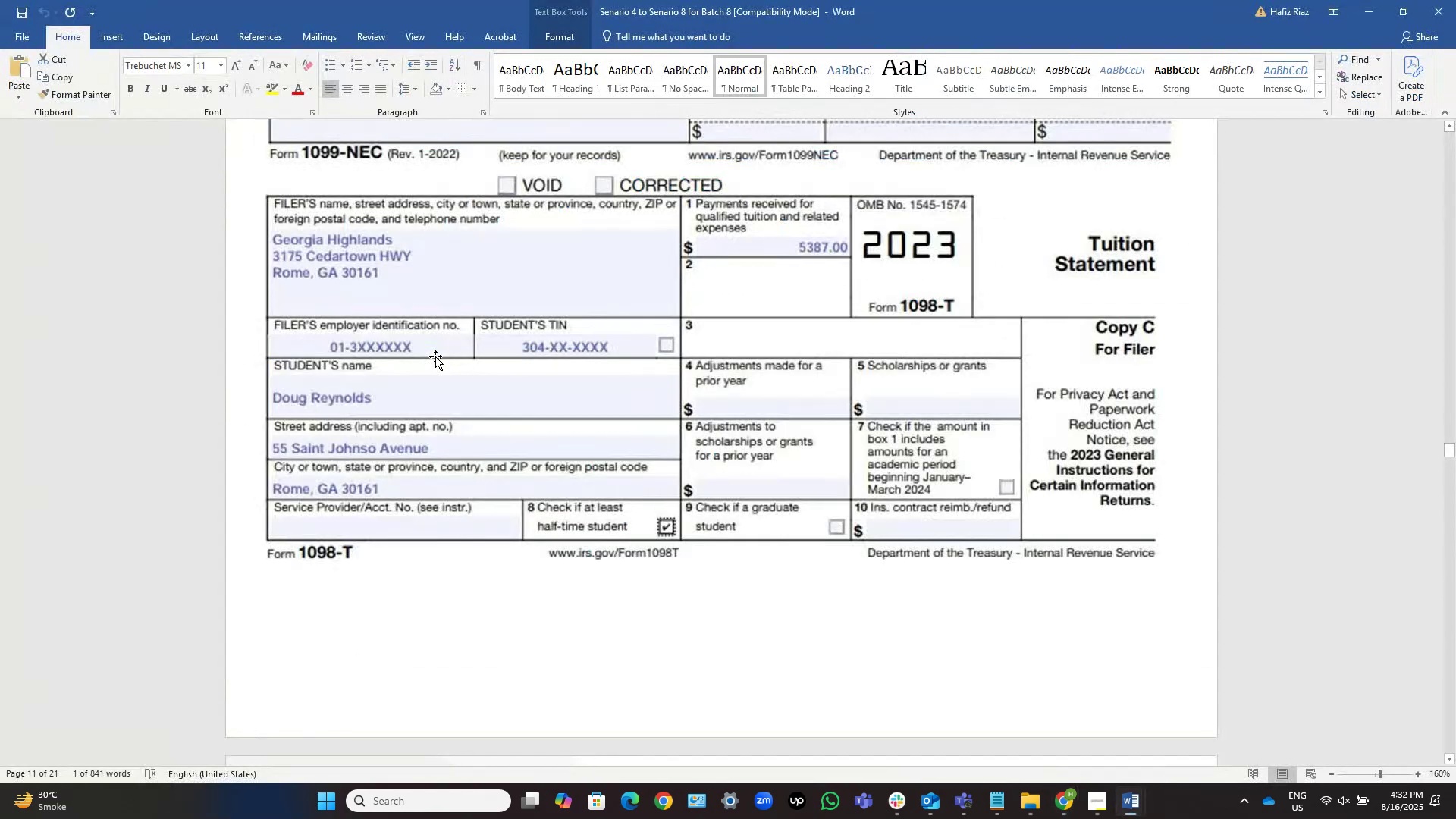 
hold_key(key=AltLeft, duration=0.31)
 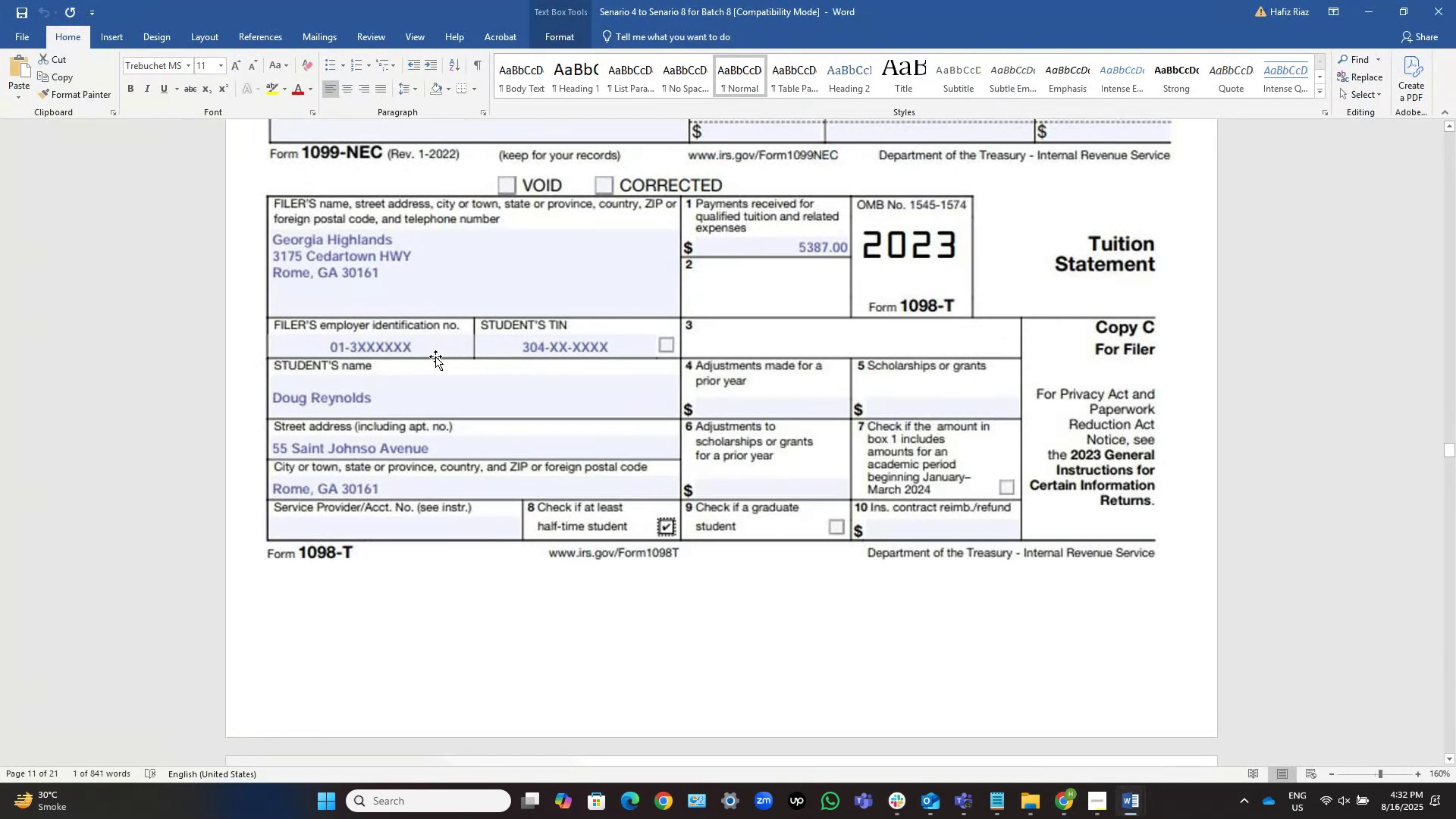 
key(Alt+AltLeft)
 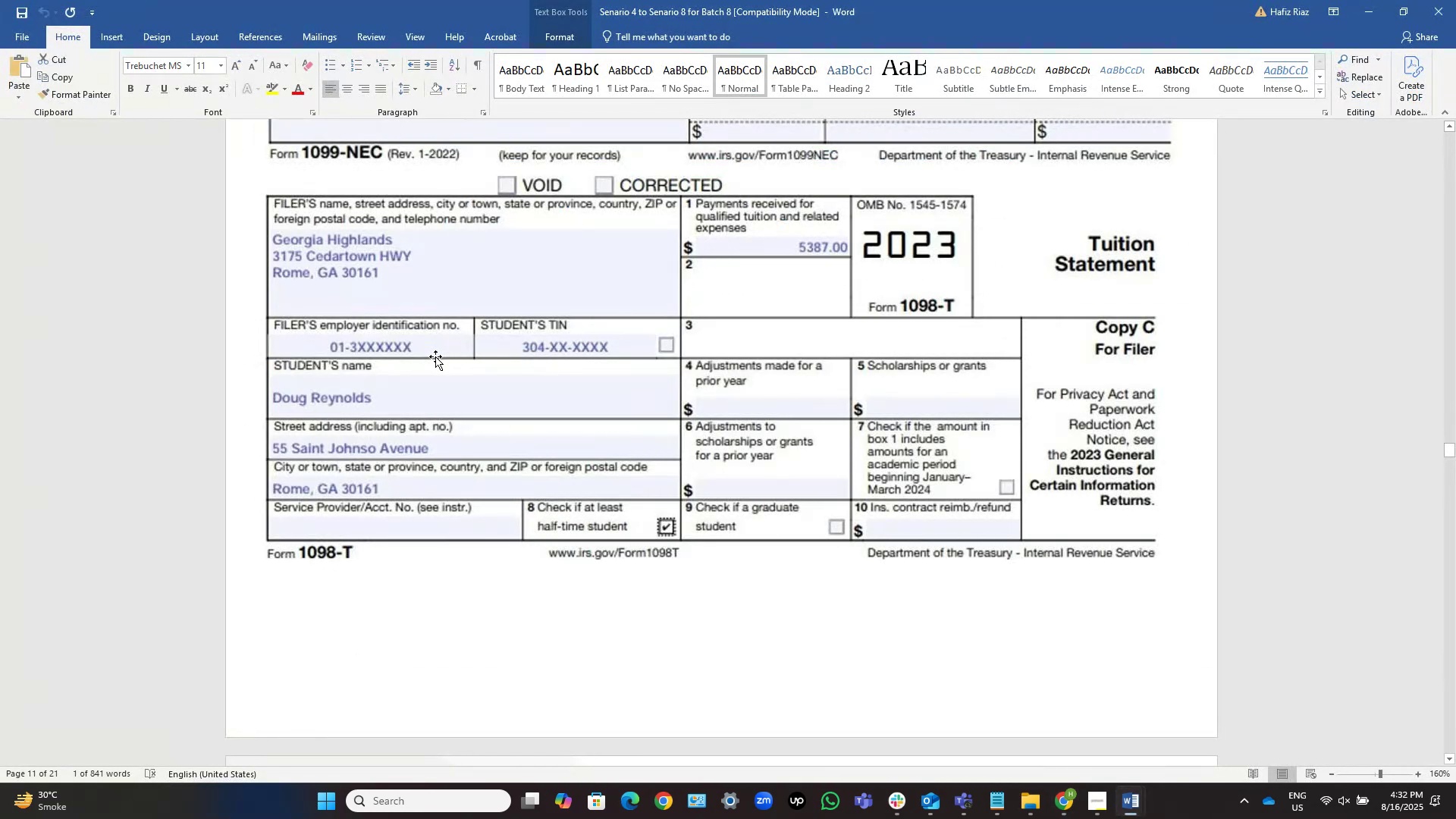 
key(Alt+Tab)
 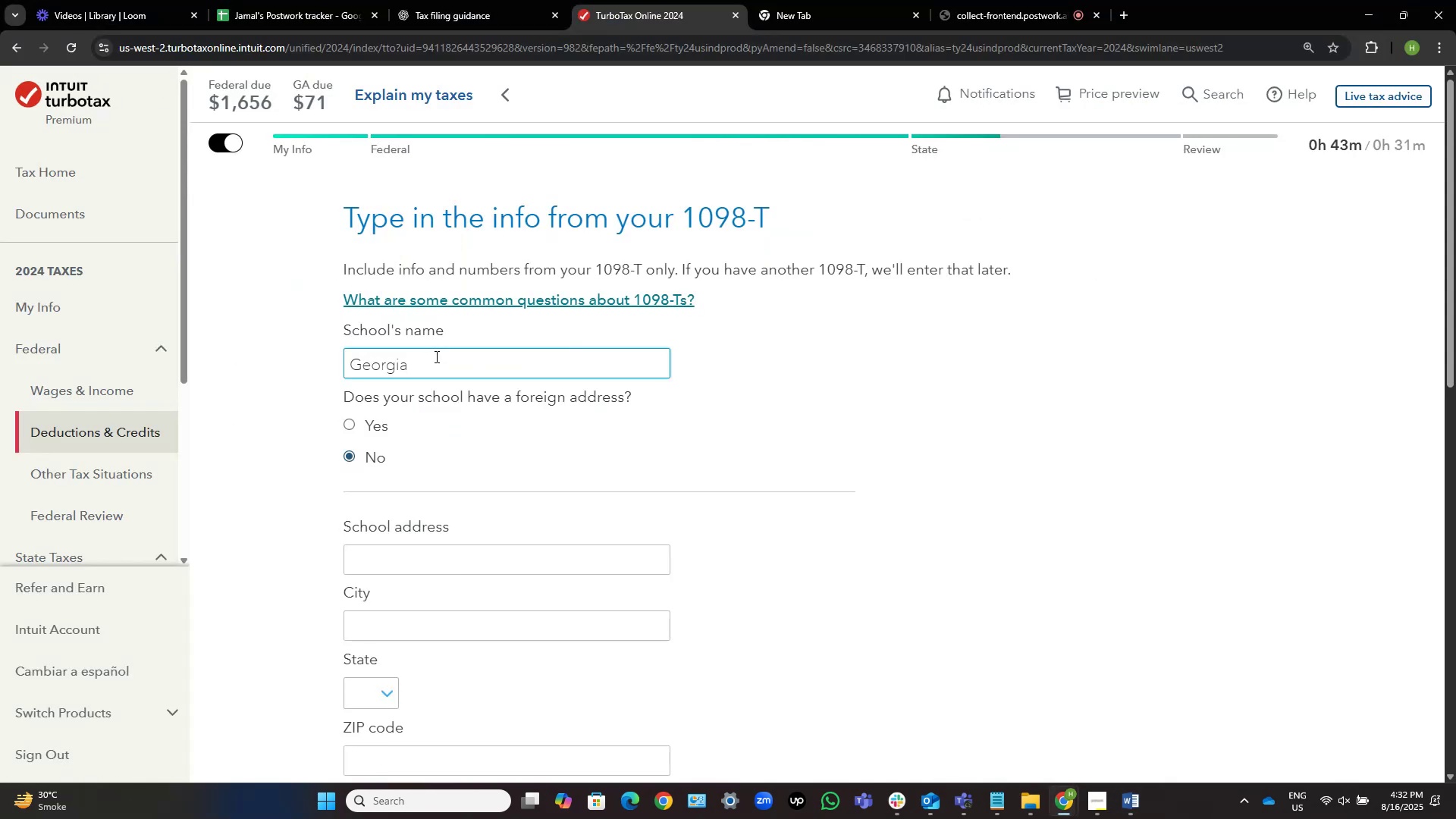 
key(Alt+AltLeft)
 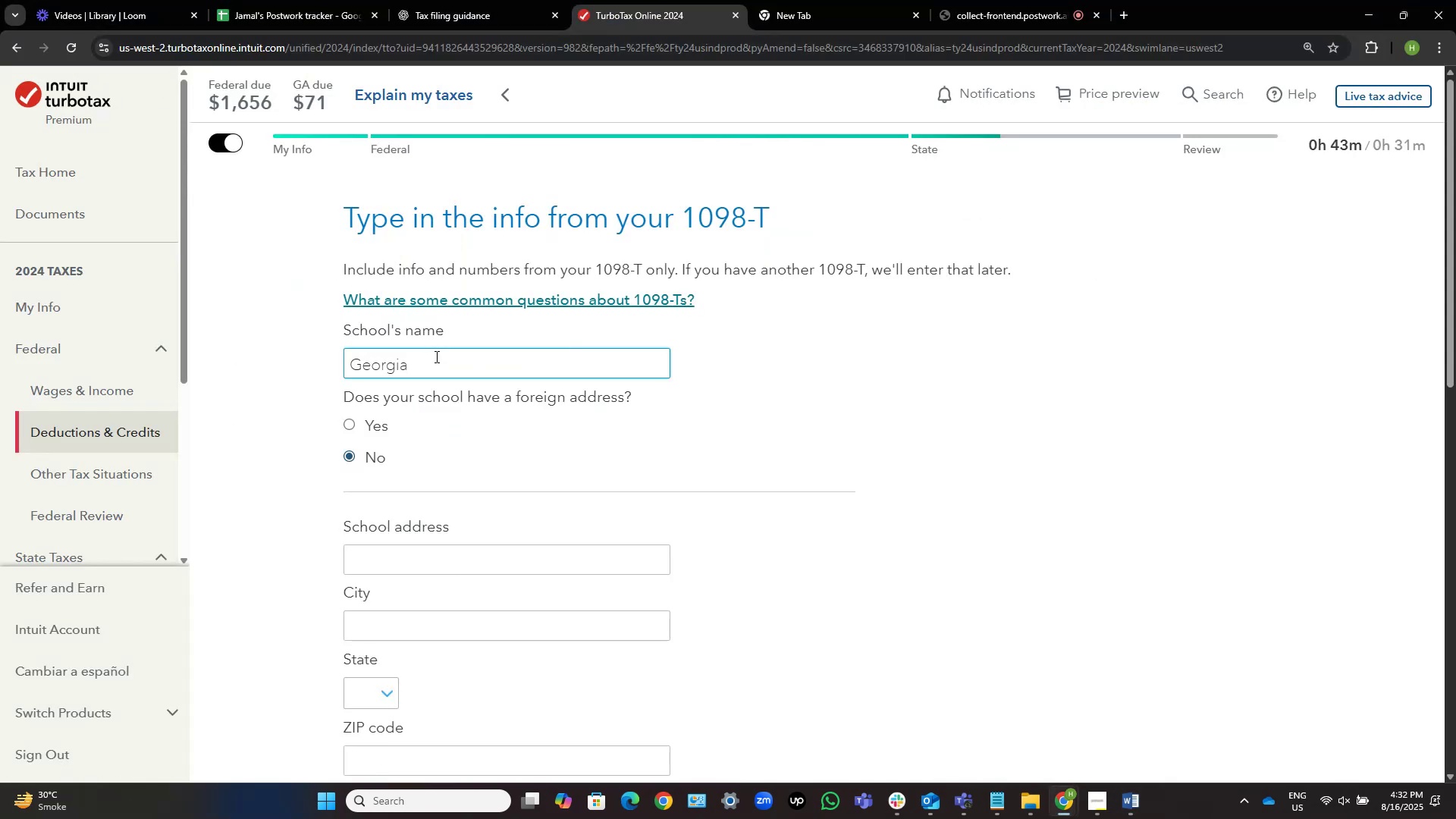 
key(Alt+Tab)
 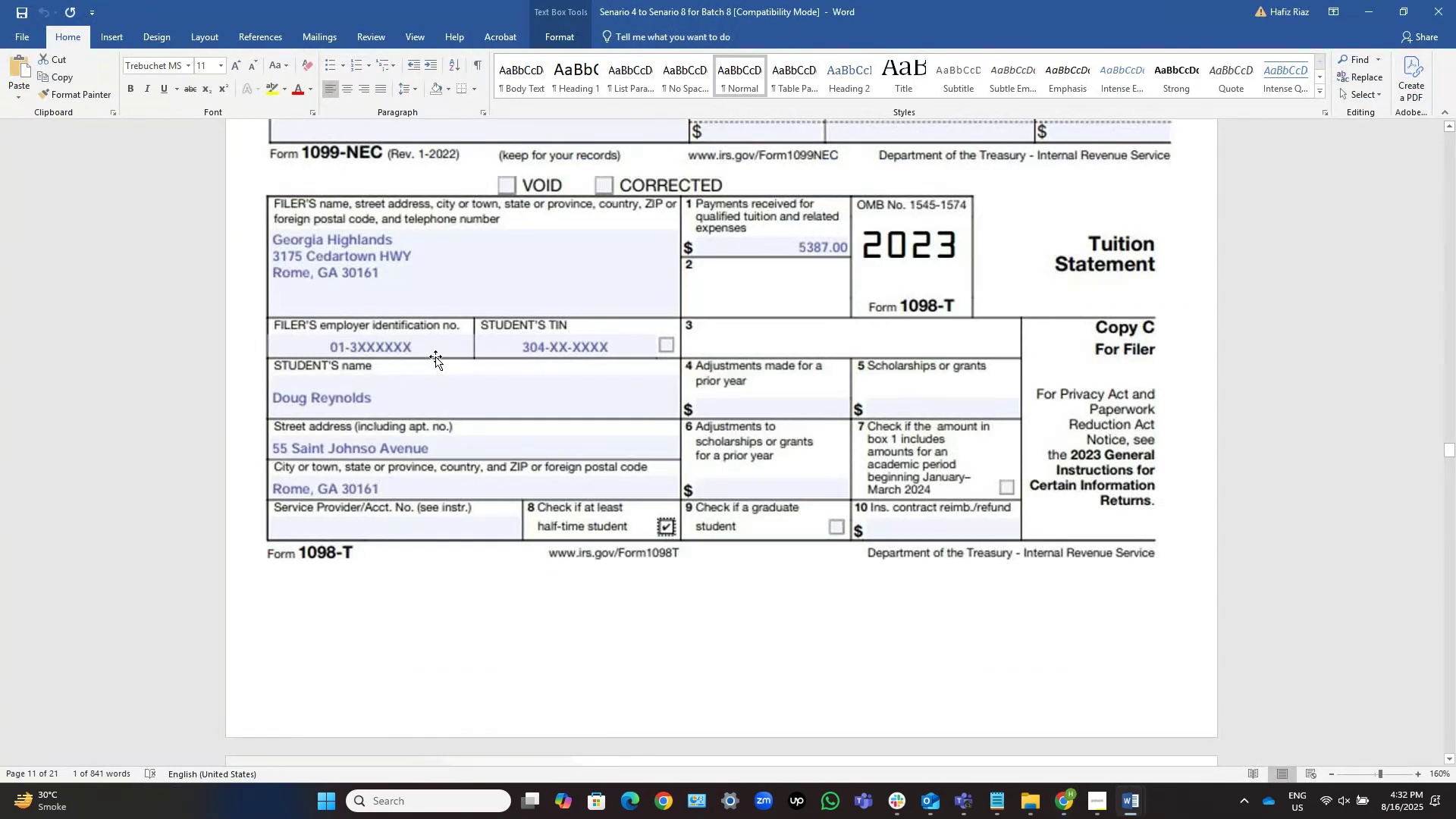 
key(Alt+AltLeft)
 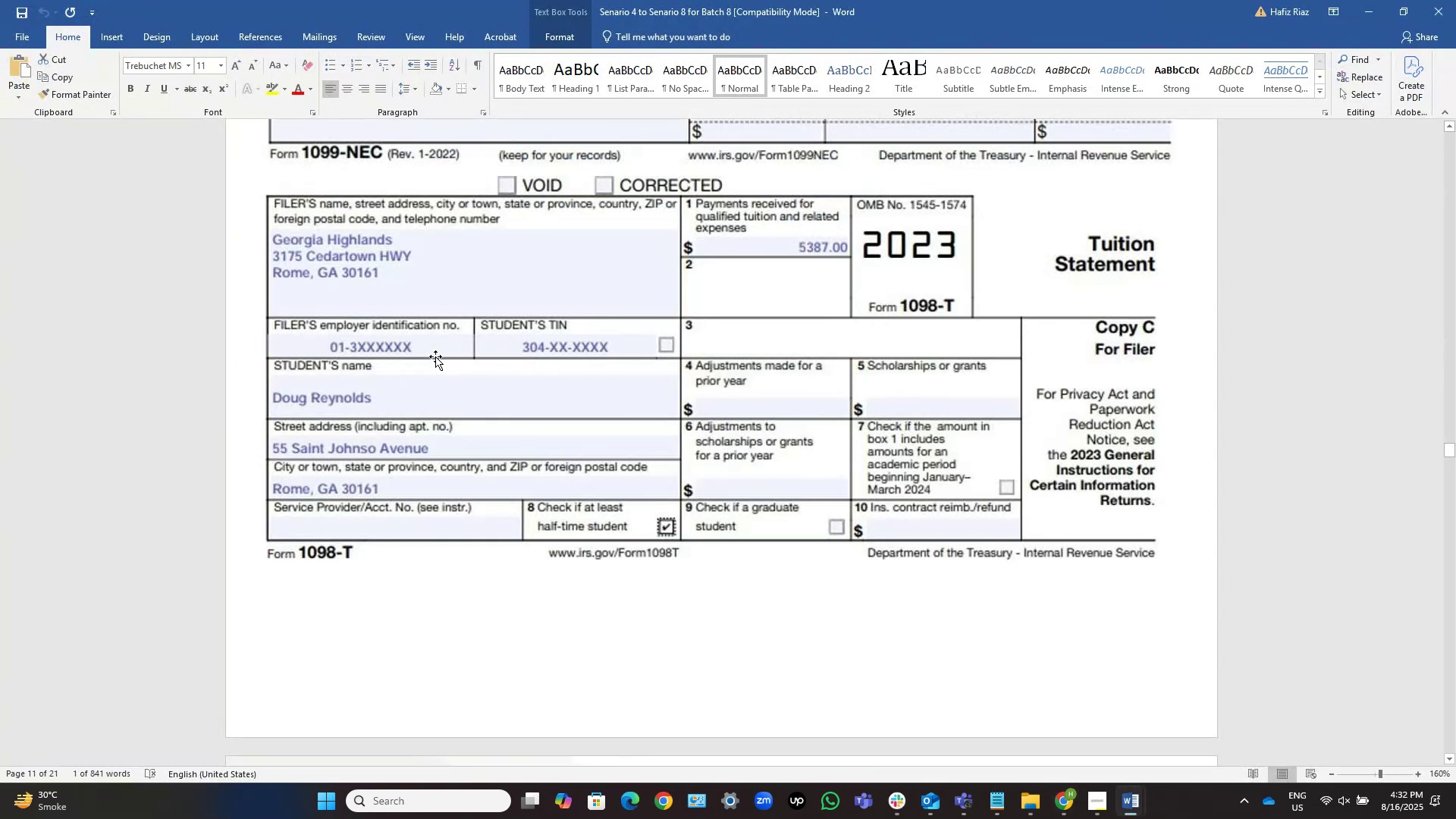 
key(Tab)
type(High)
 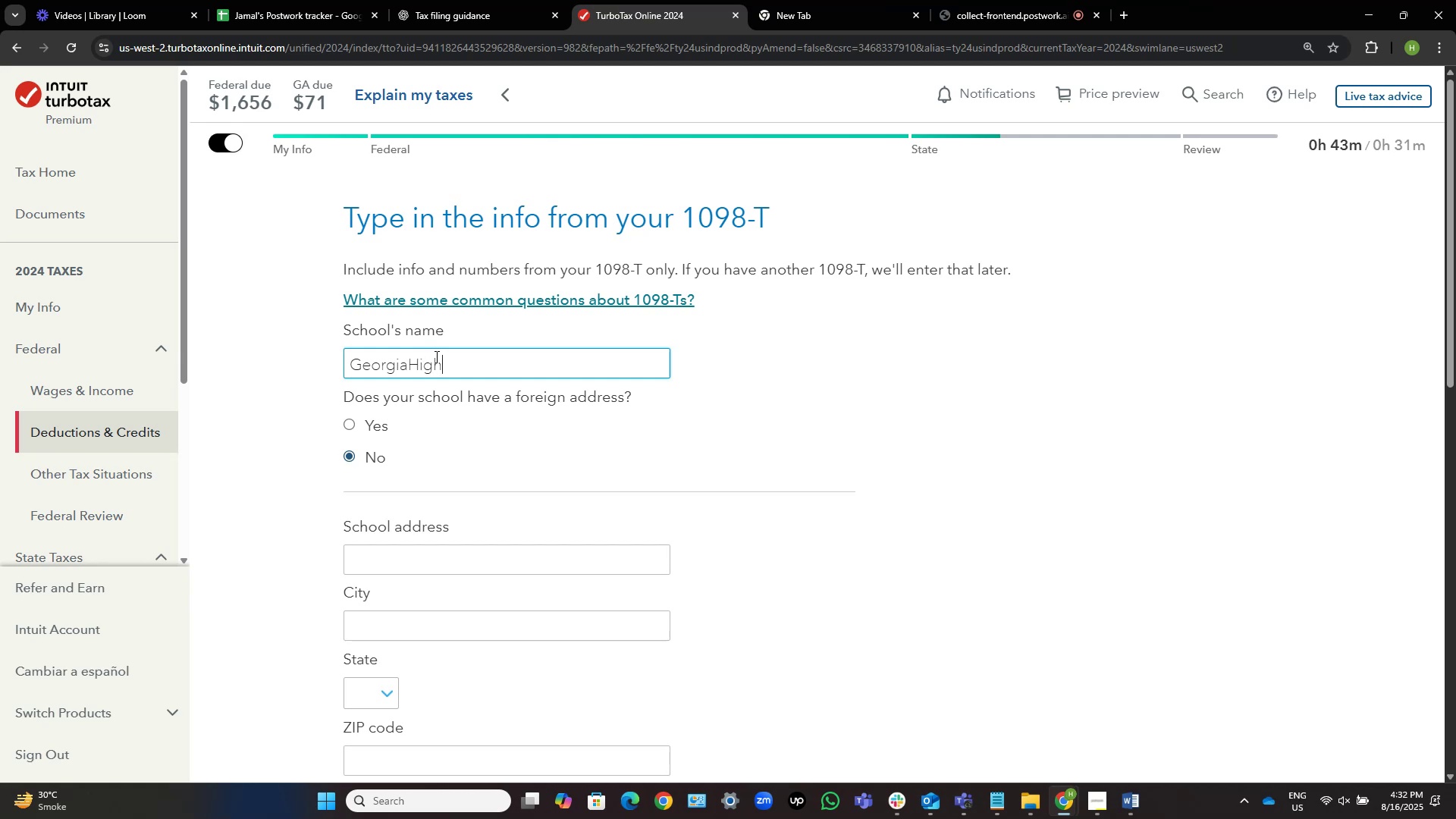 
key(Alt+AltLeft)
 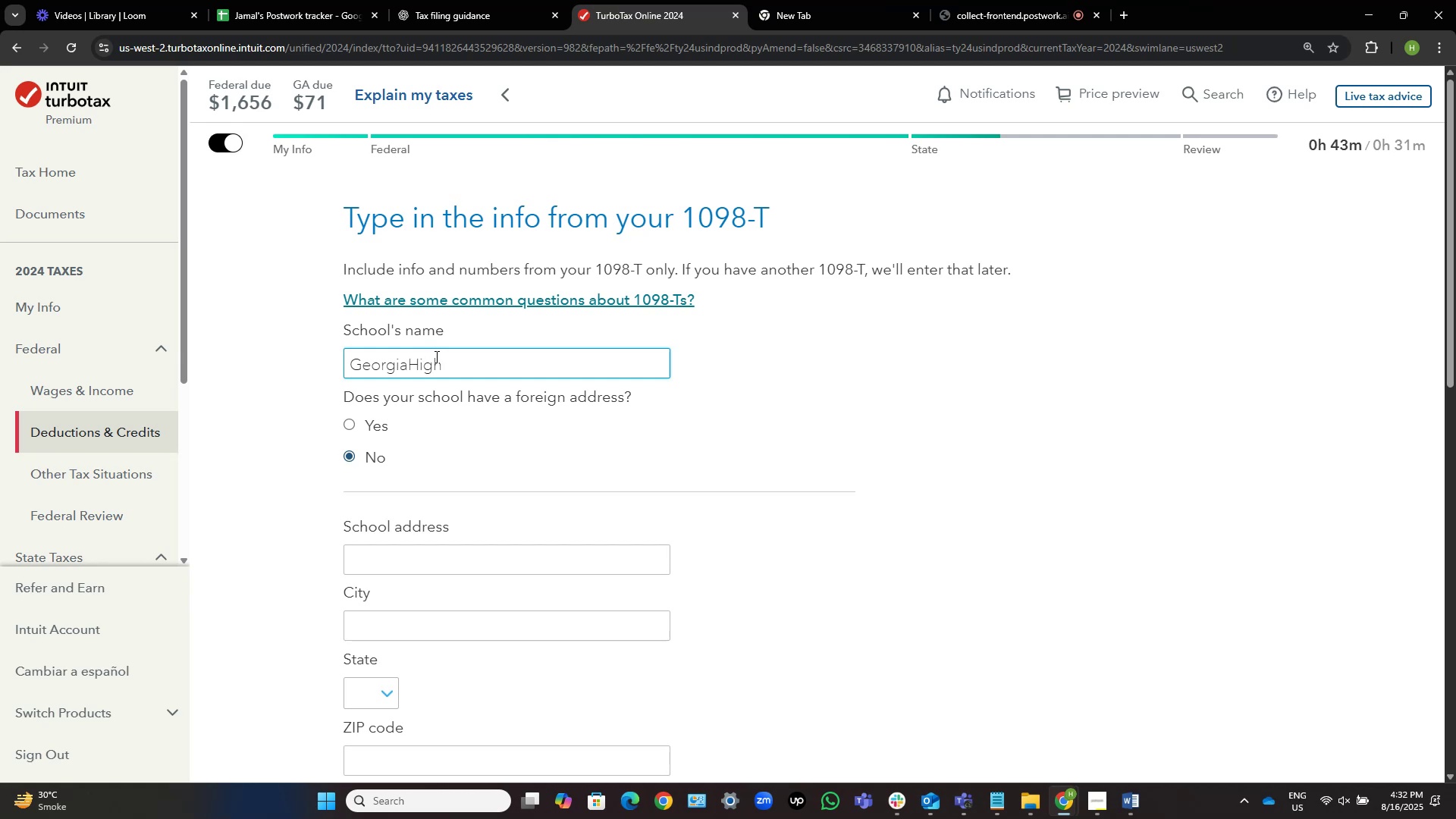 
hold_key(key=Tab, duration=2.02)
 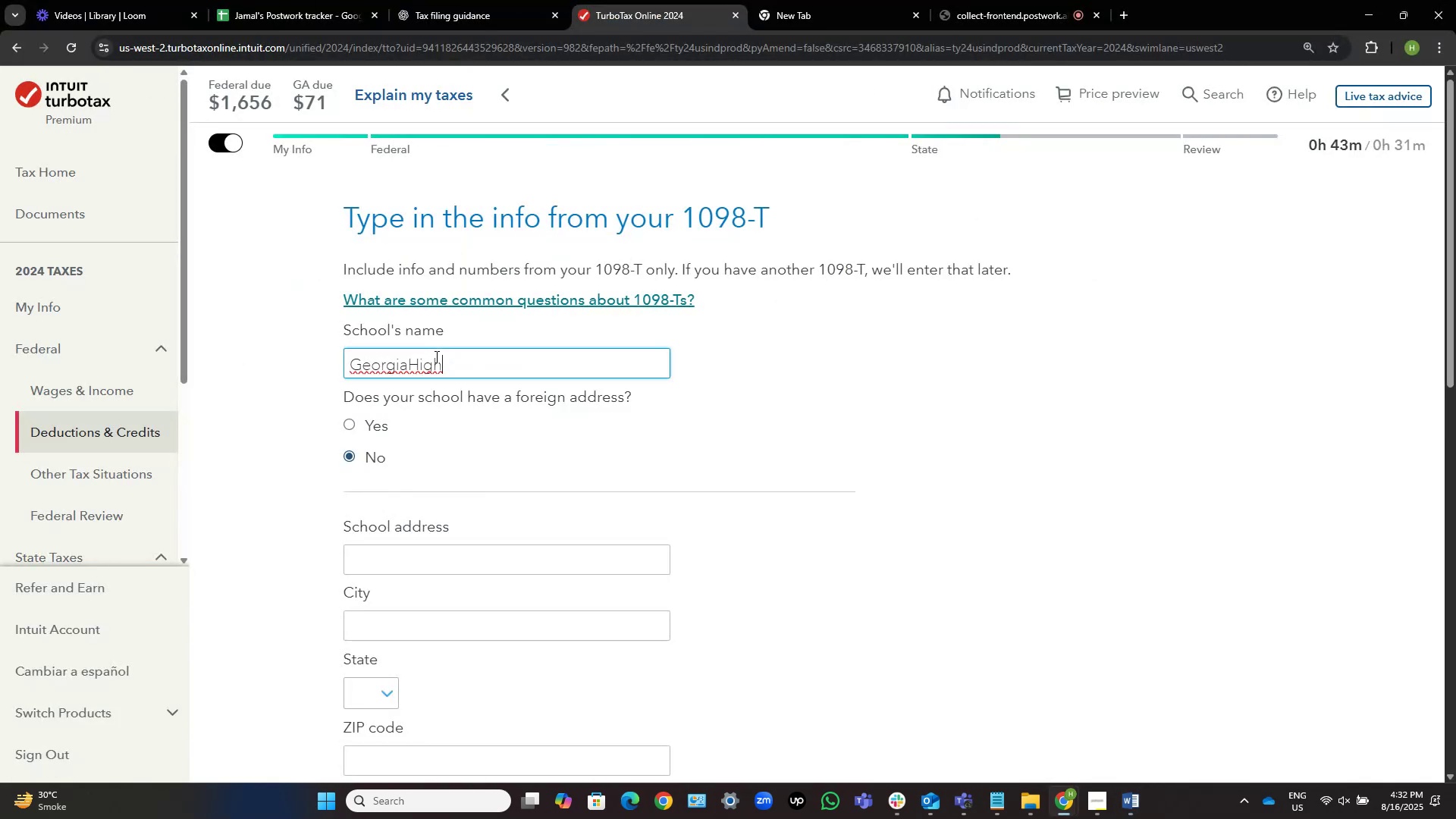 
key(Alt+AltLeft)
 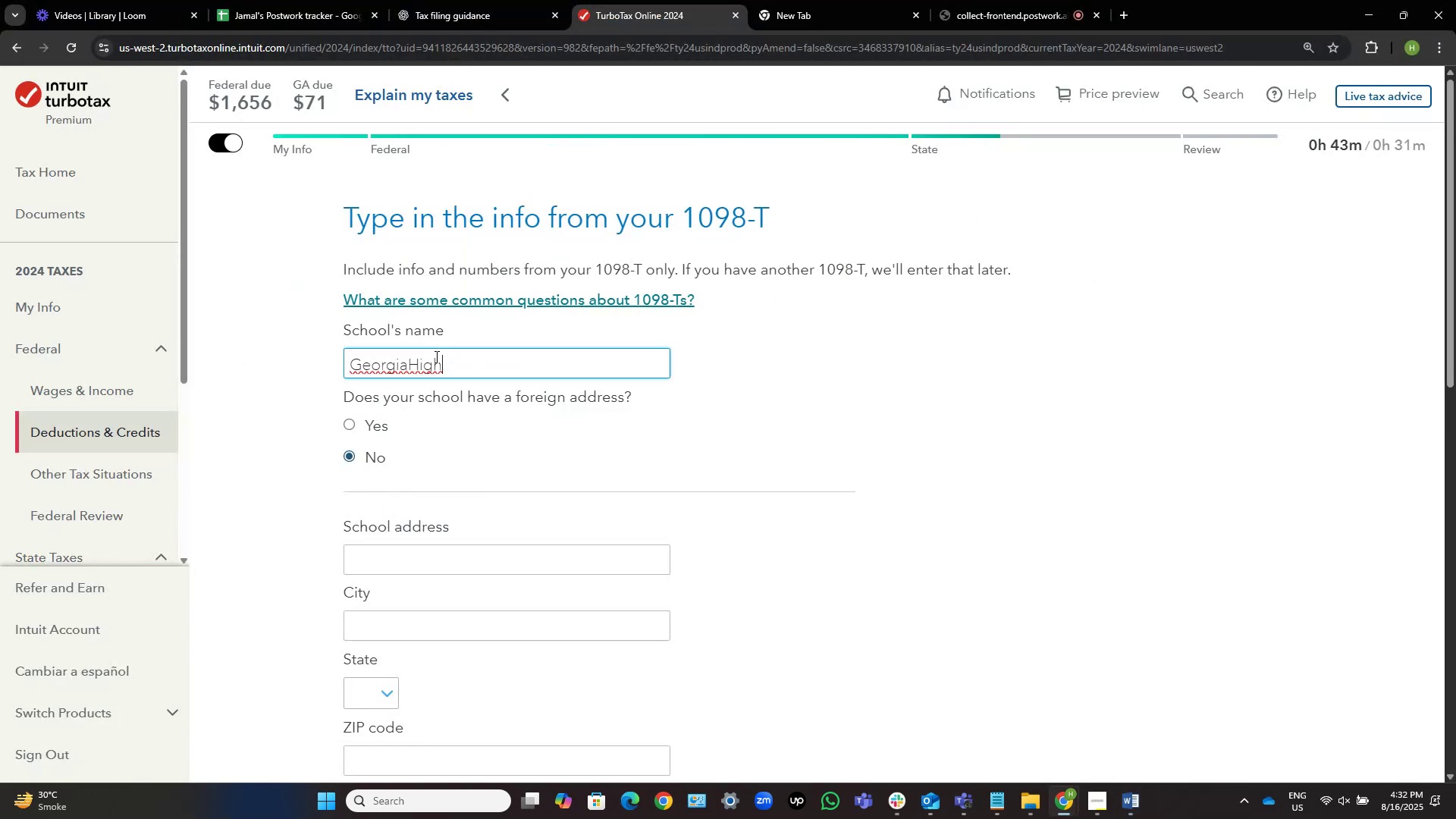 
type(lands)
 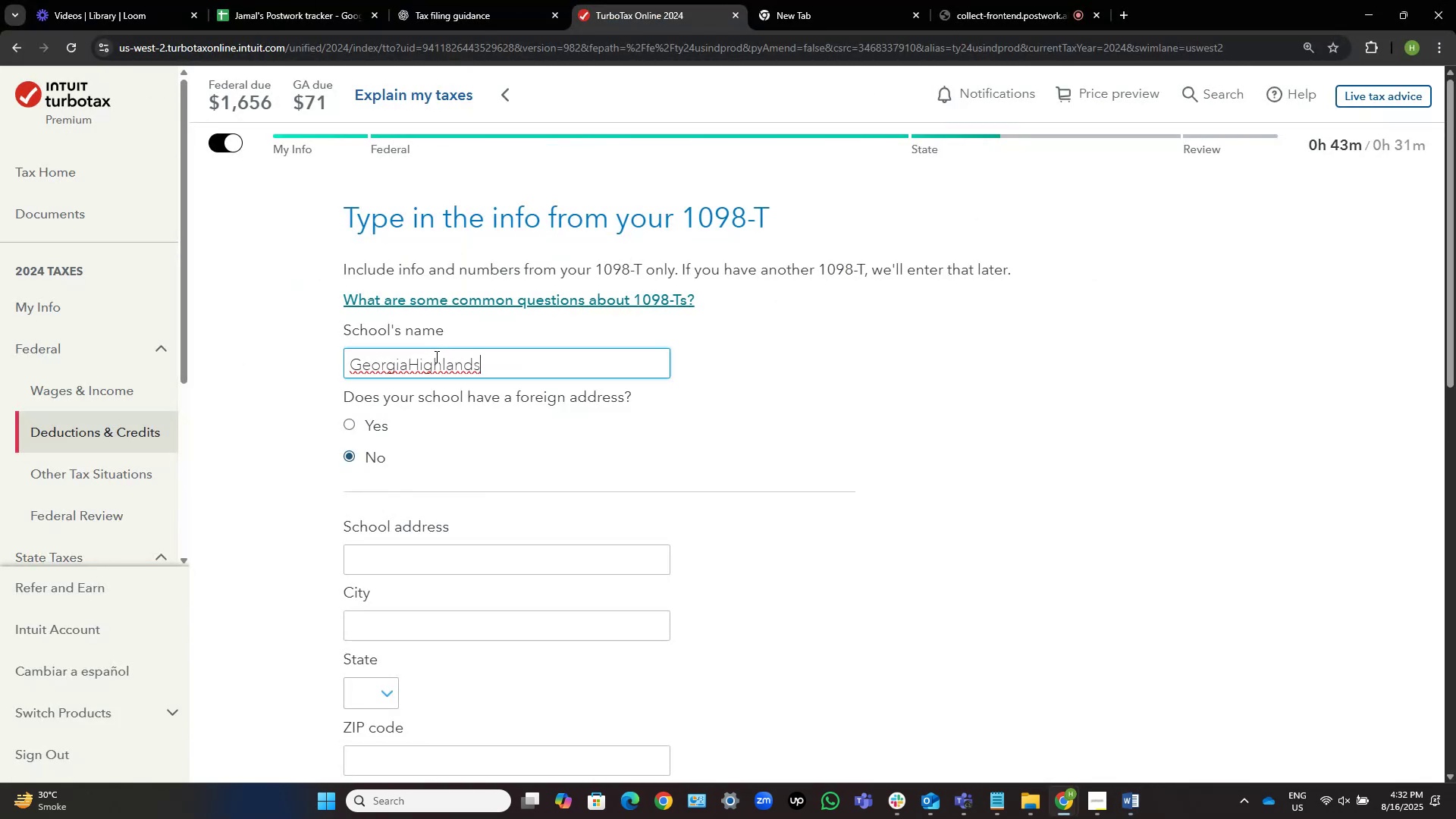 
hold_key(key=ArrowLeft, duration=0.69)
 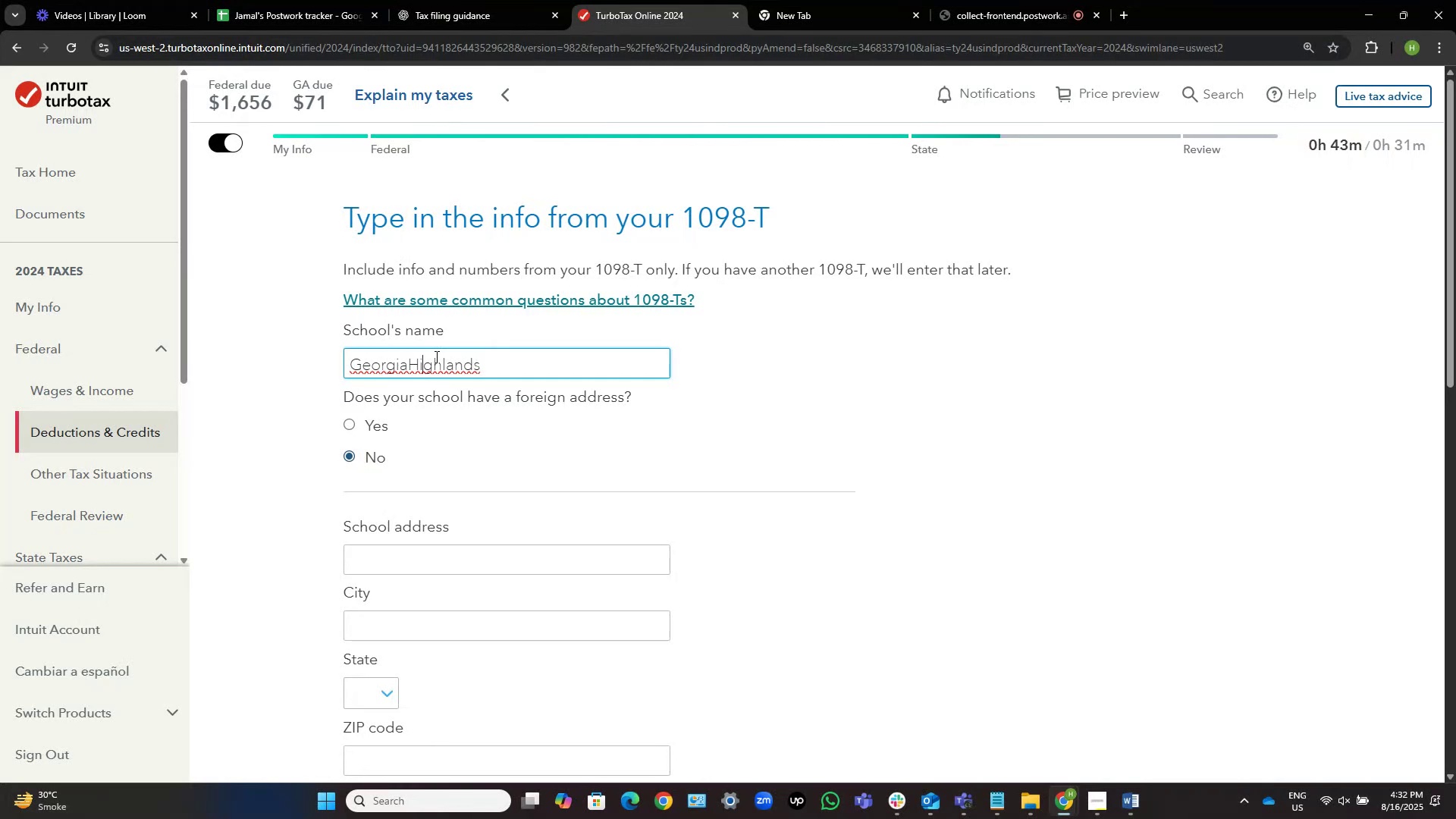 
key(ArrowLeft)
 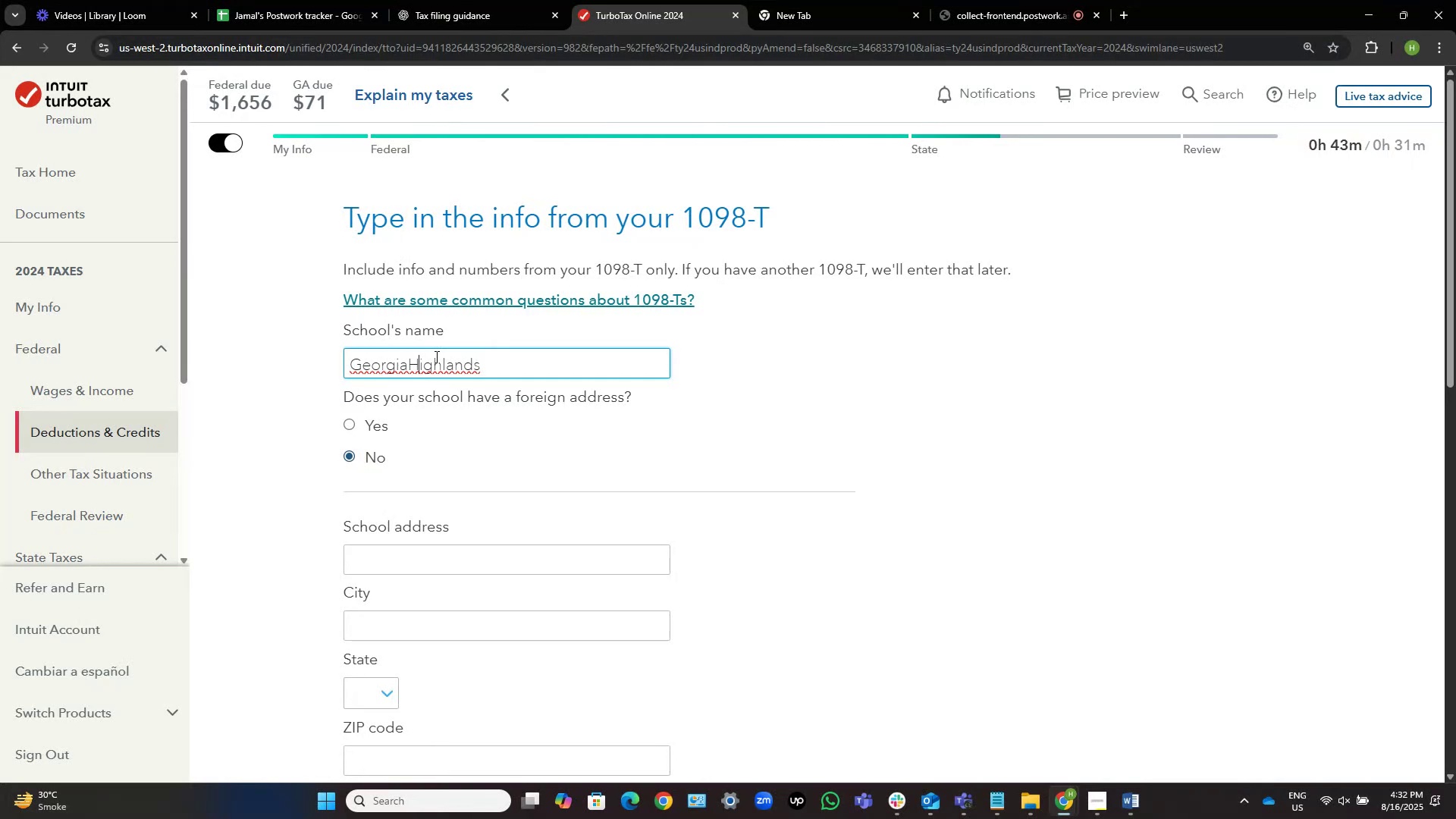 
key(ArrowLeft)
 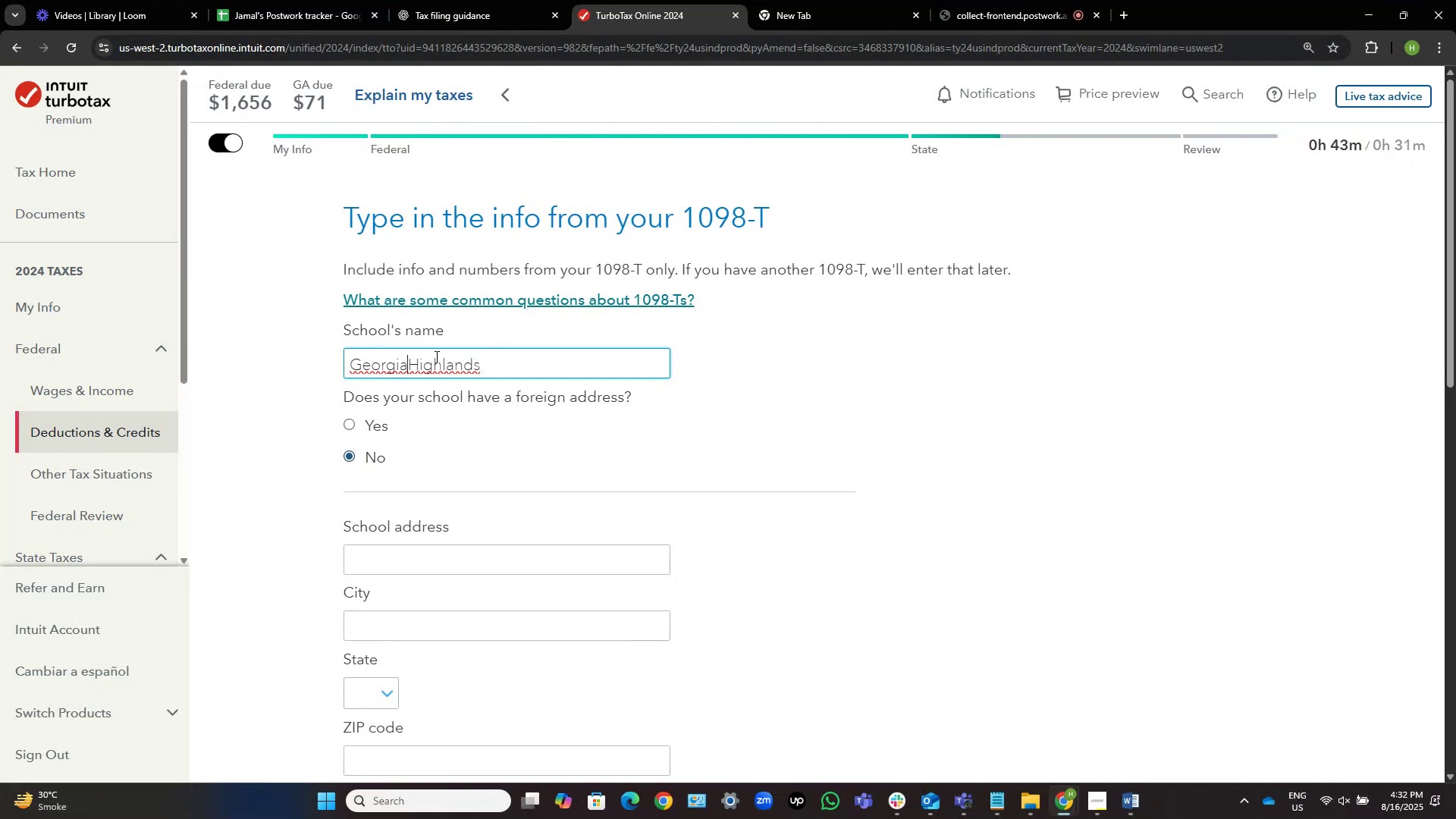 
key(ArrowLeft)
 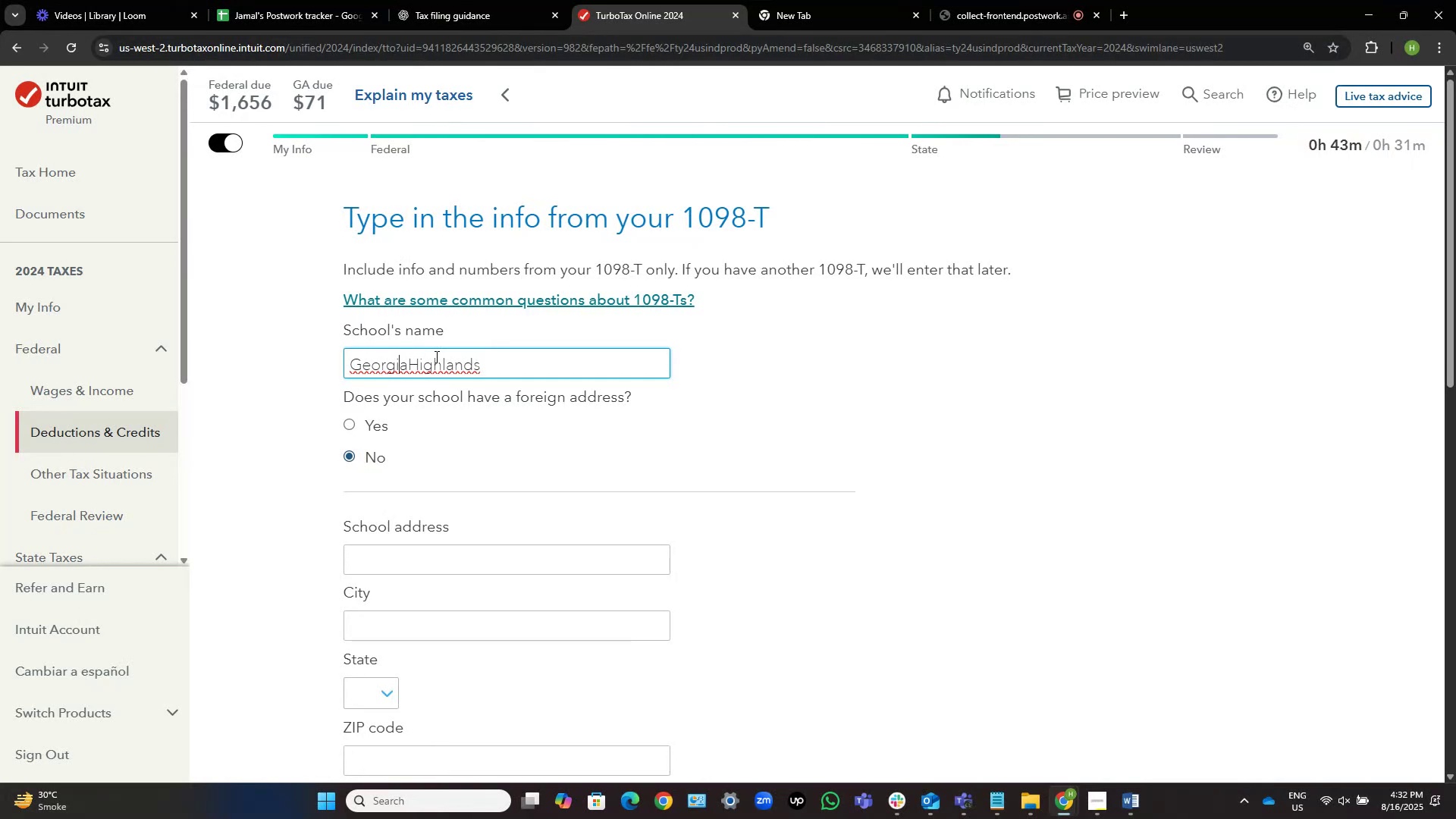 
key(ArrowRight)
 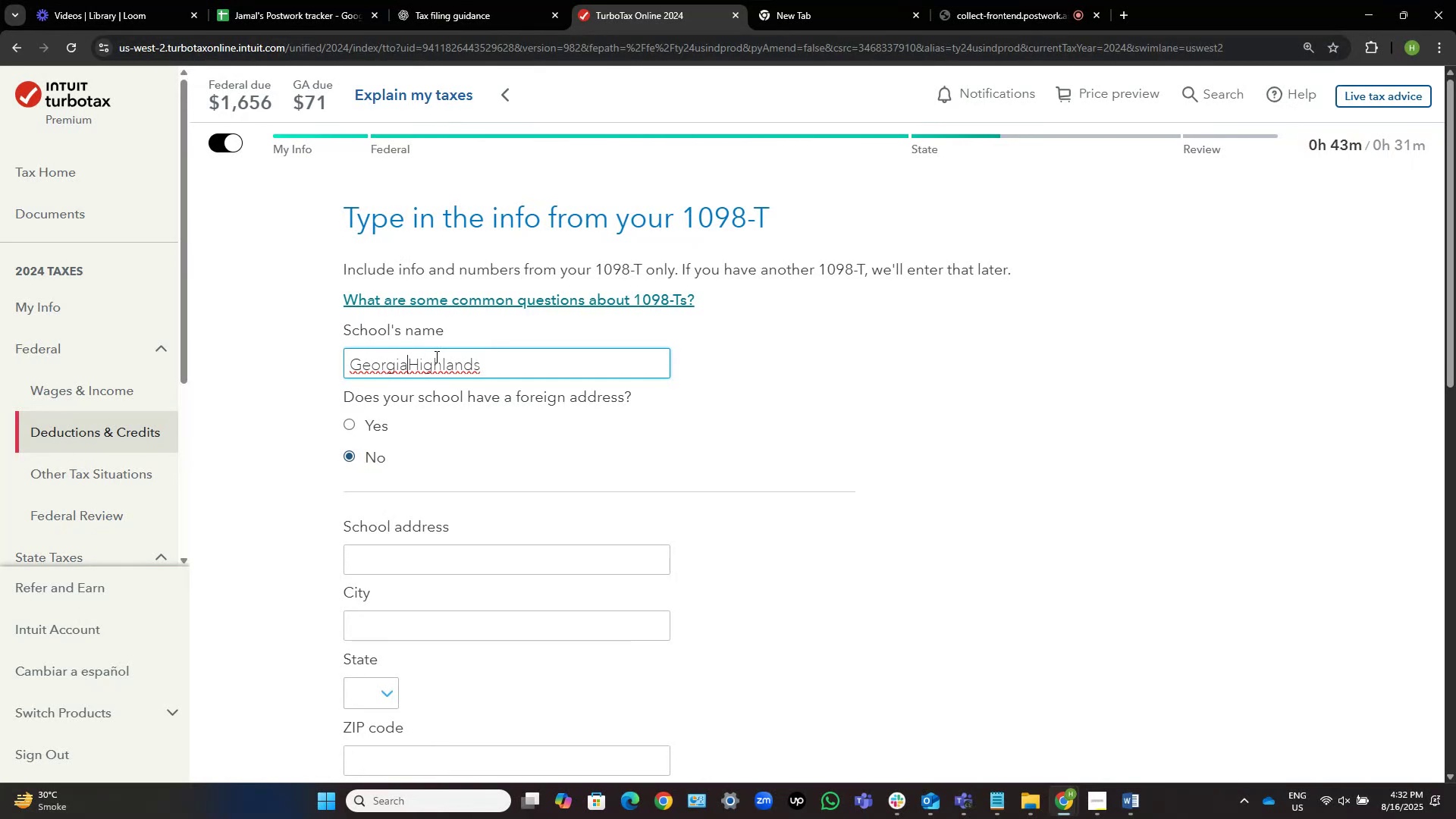 
key(Space)
 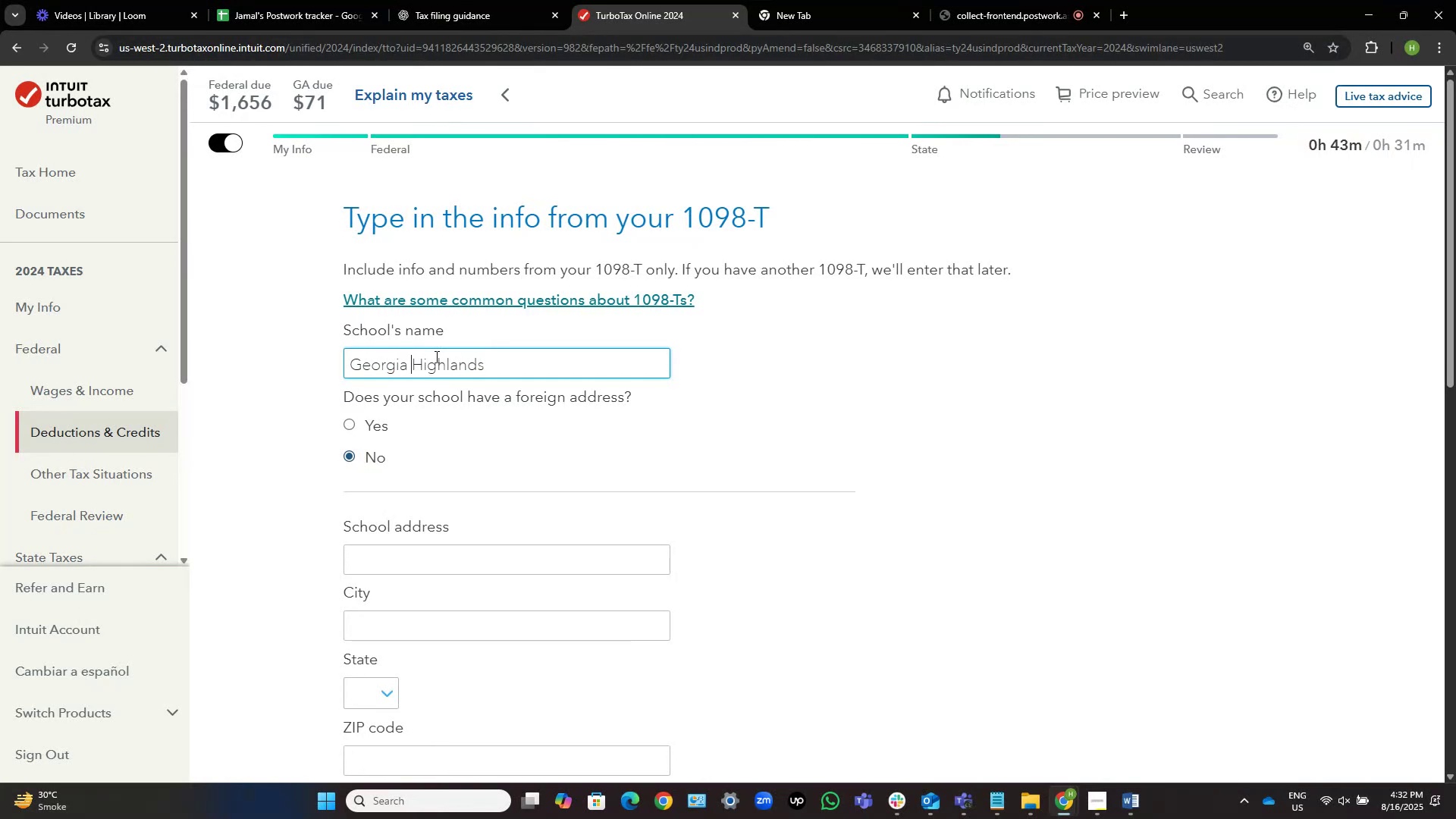 
key(Alt+AltLeft)
 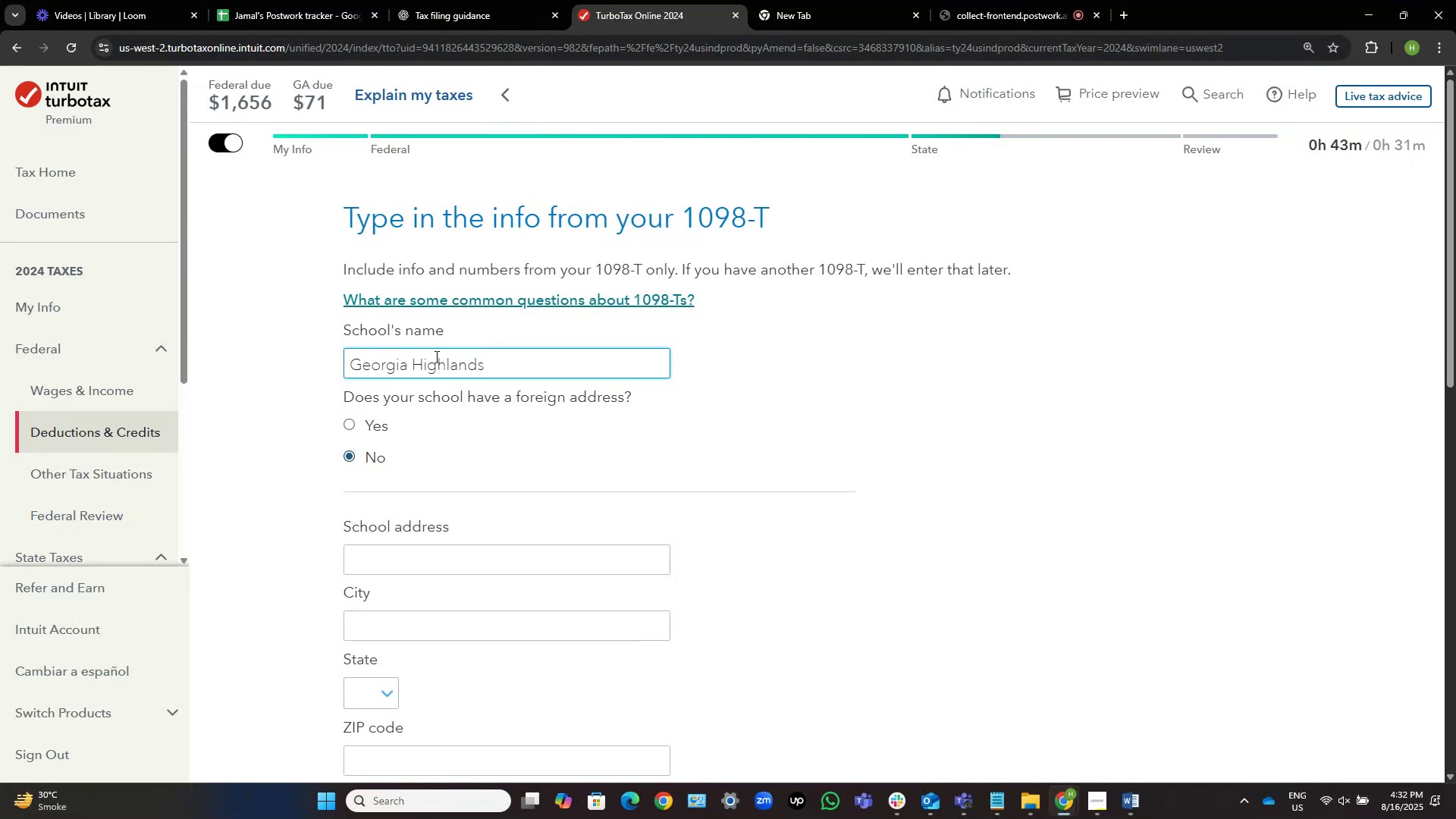 
key(Alt+Tab)
 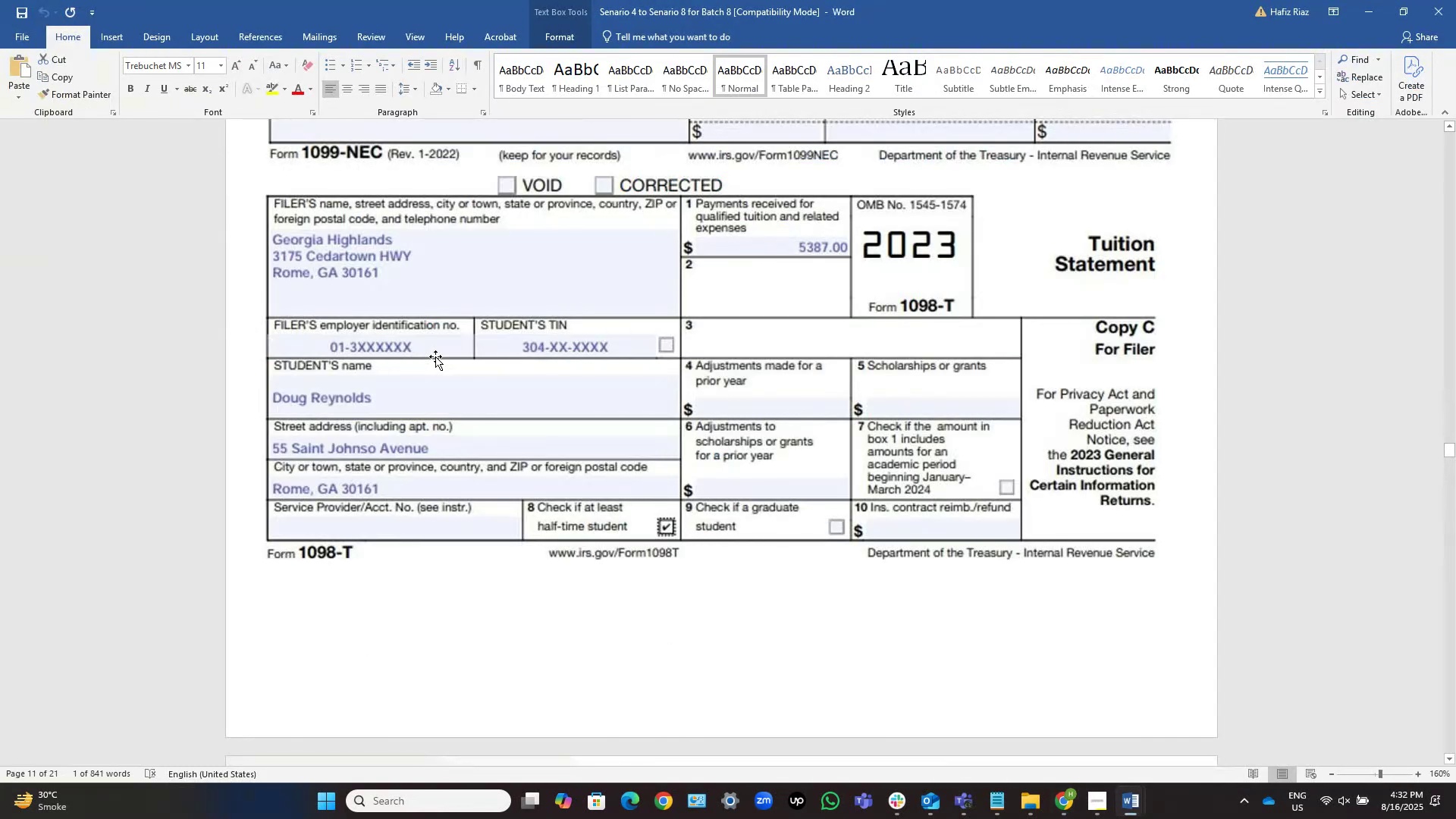 
key(Alt+AltLeft)
 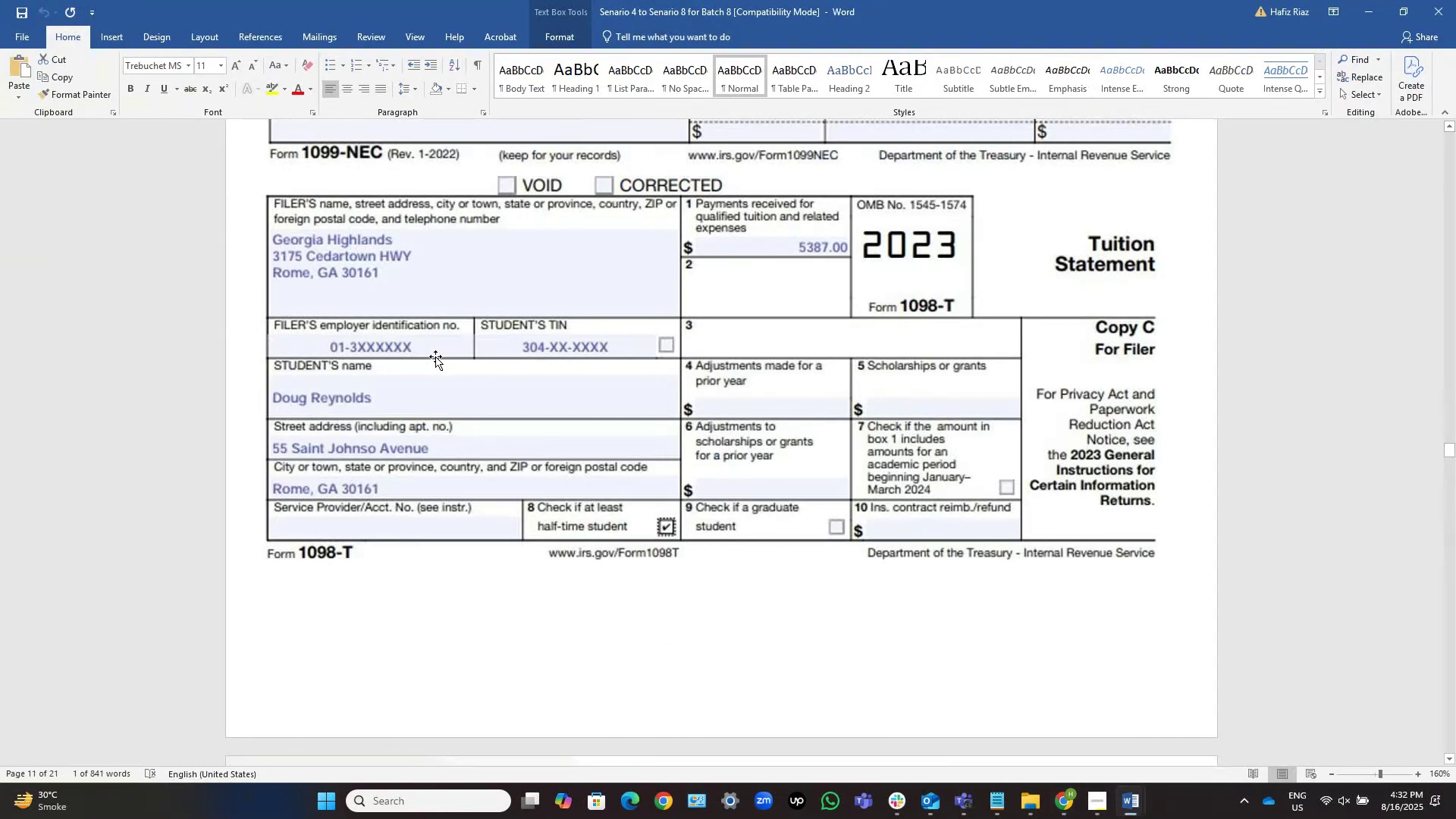 
key(Alt+Tab)
 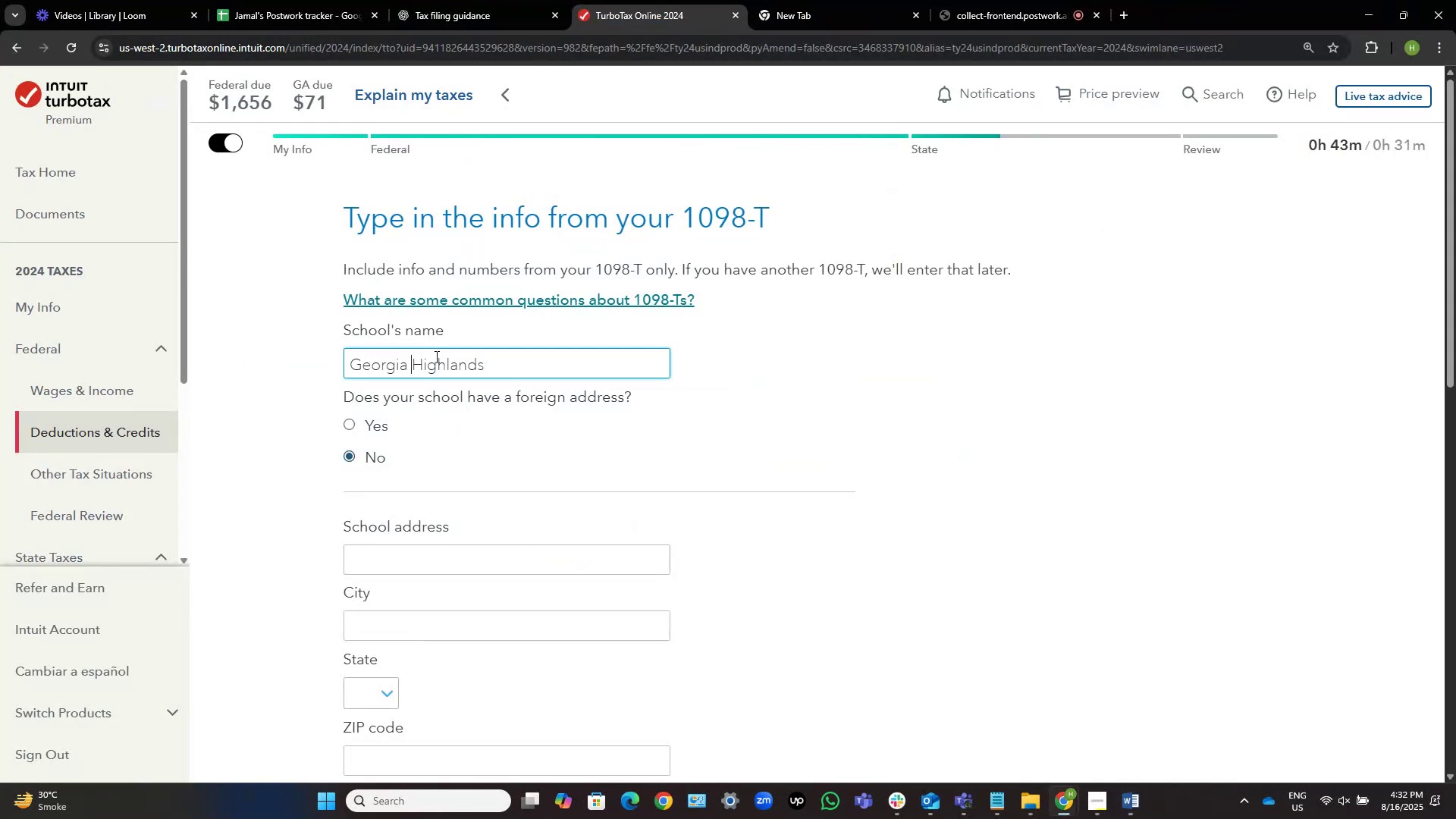 
key(Tab)
 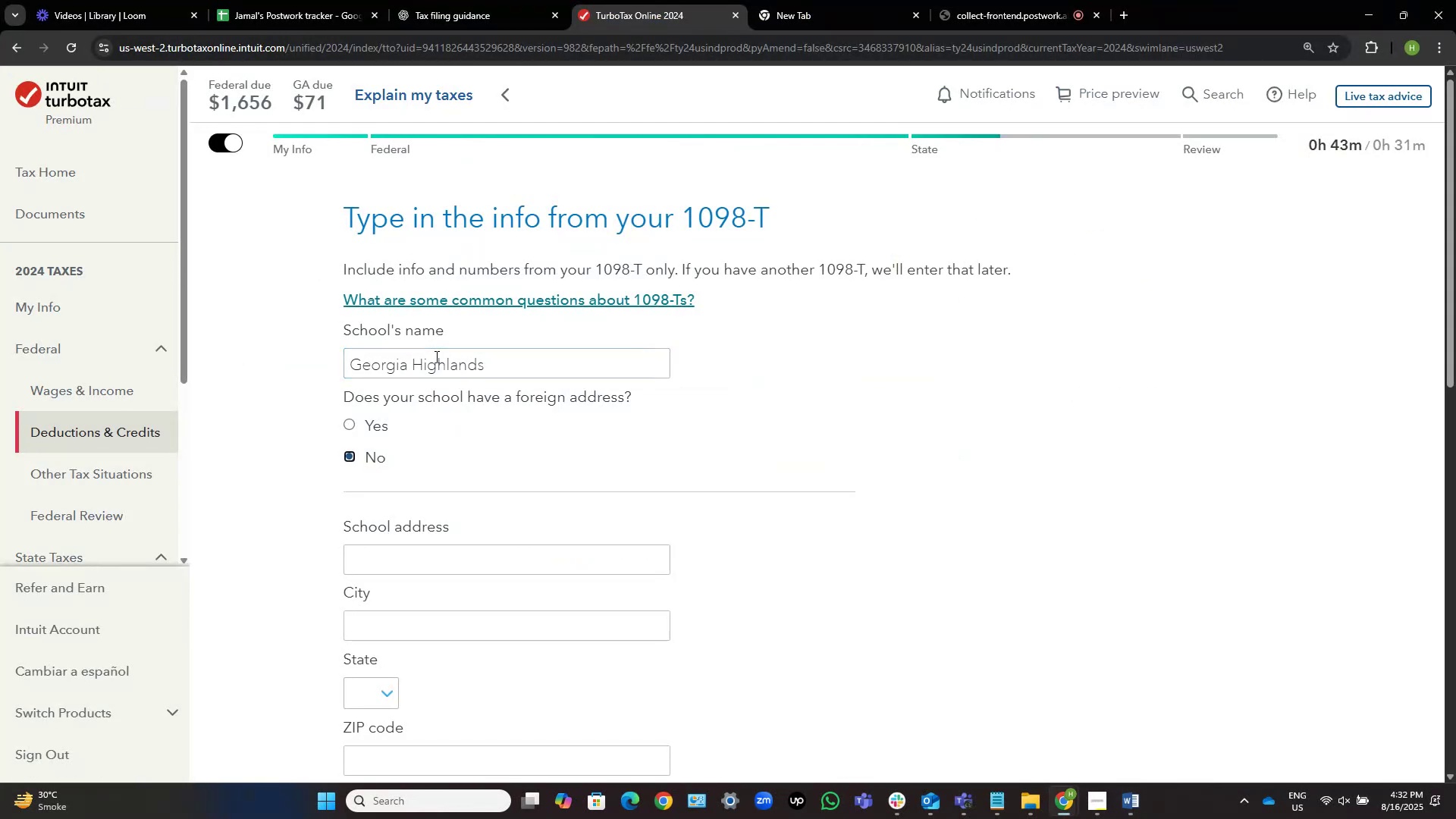 
key(Tab)
 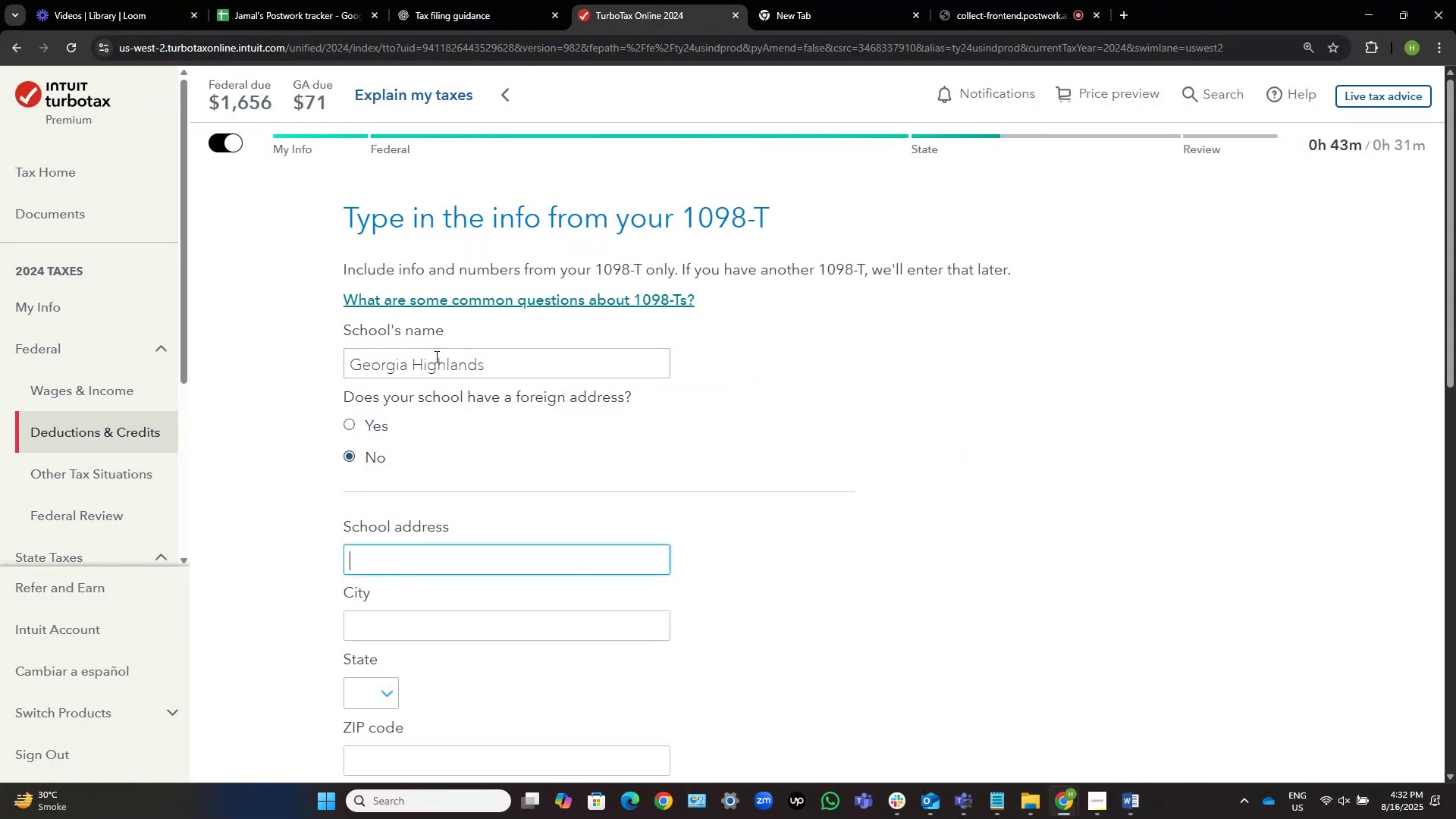 
key(Alt+AltLeft)
 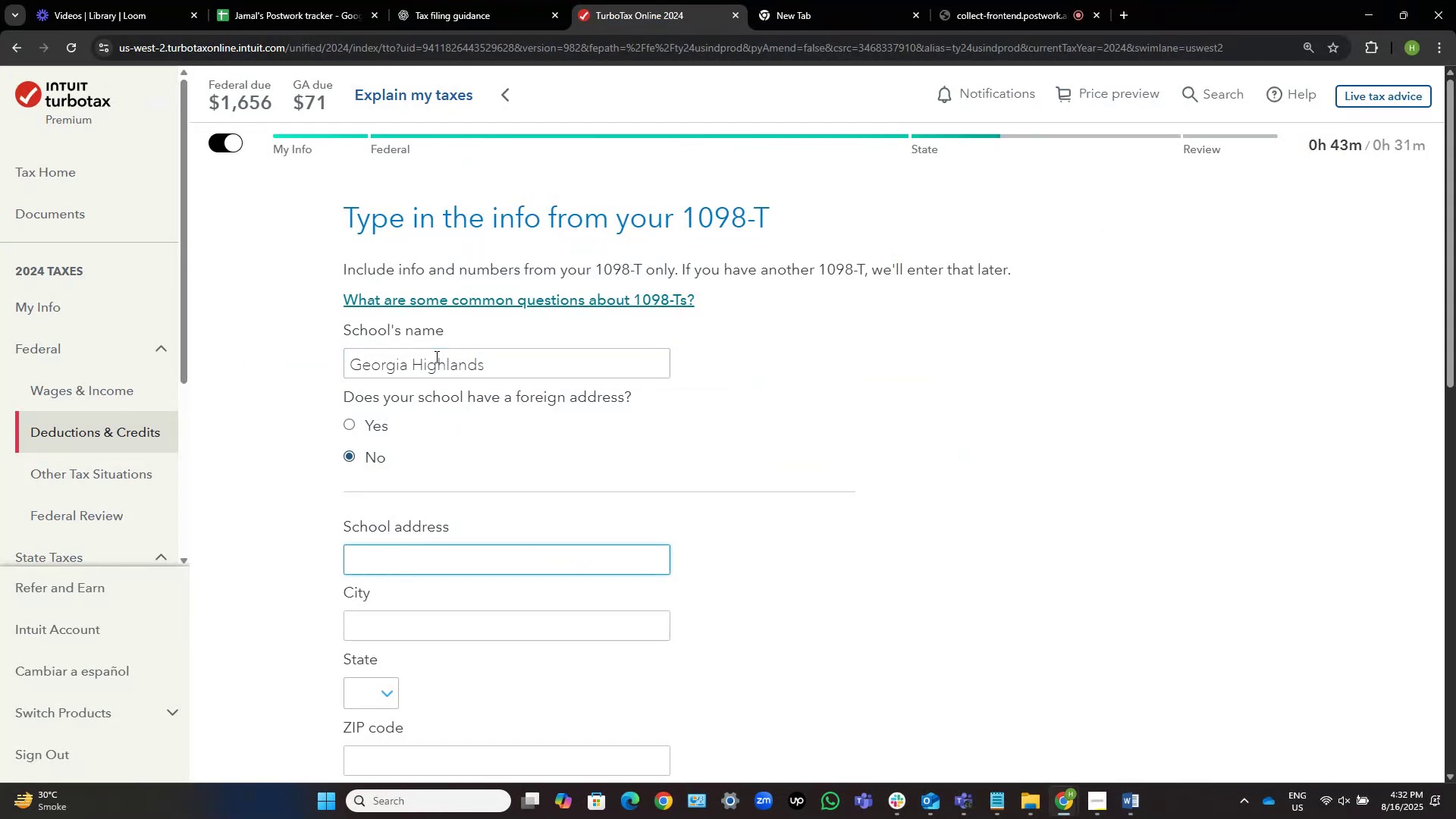 
key(Alt+Tab)
 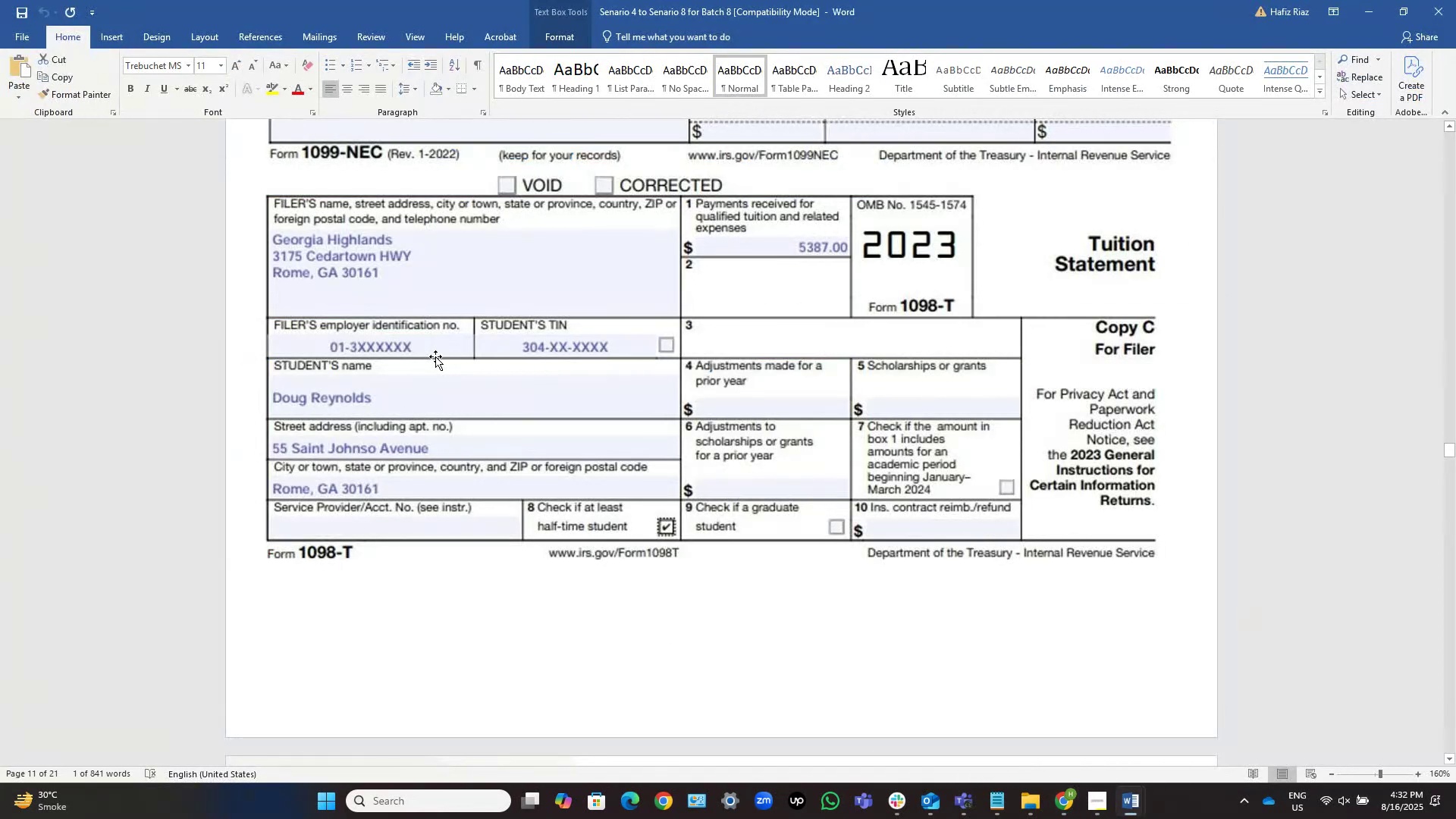 
key(Alt+Tab)
 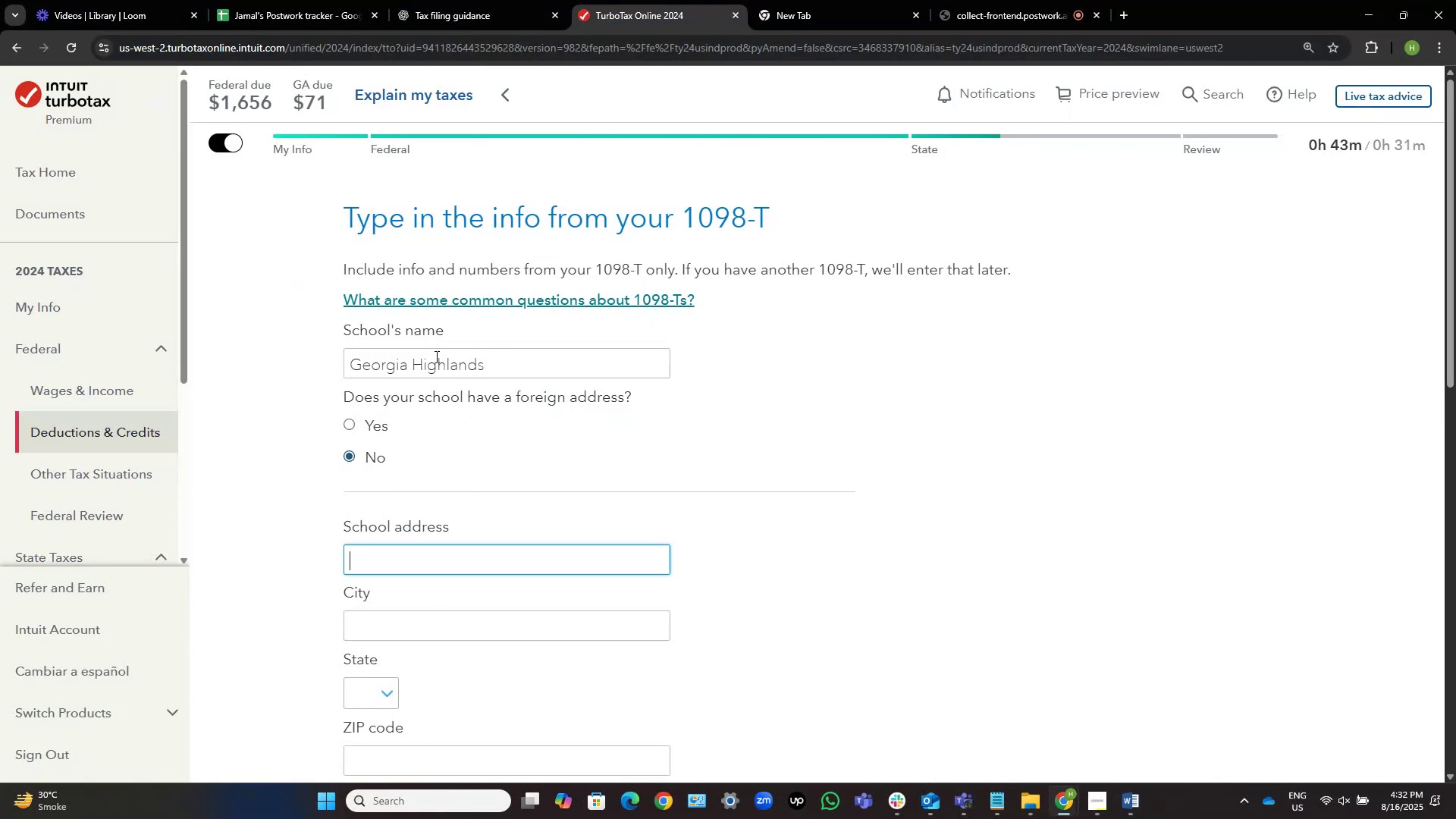 
key(Numpad3)
 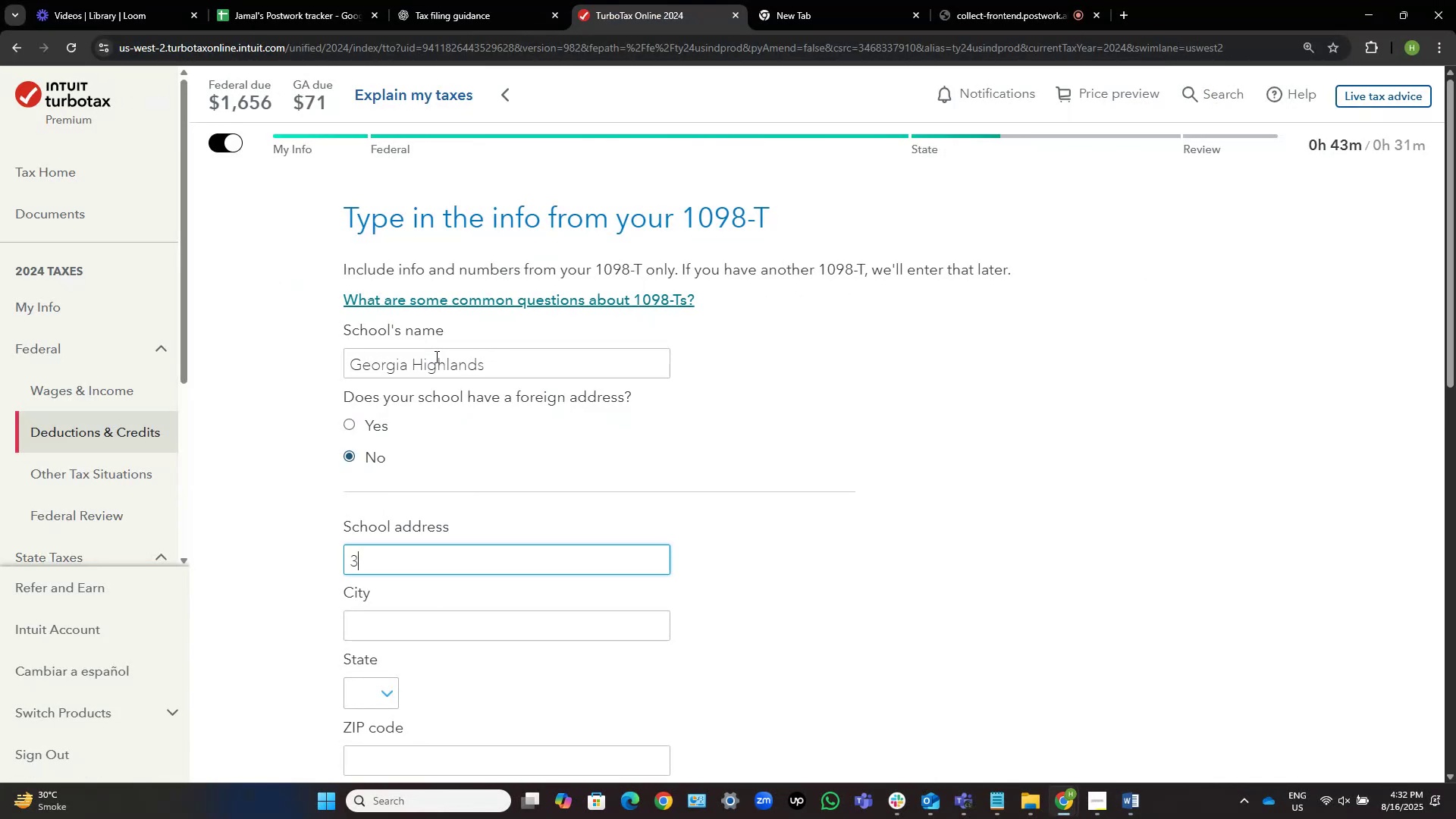 
key(Numpad1)
 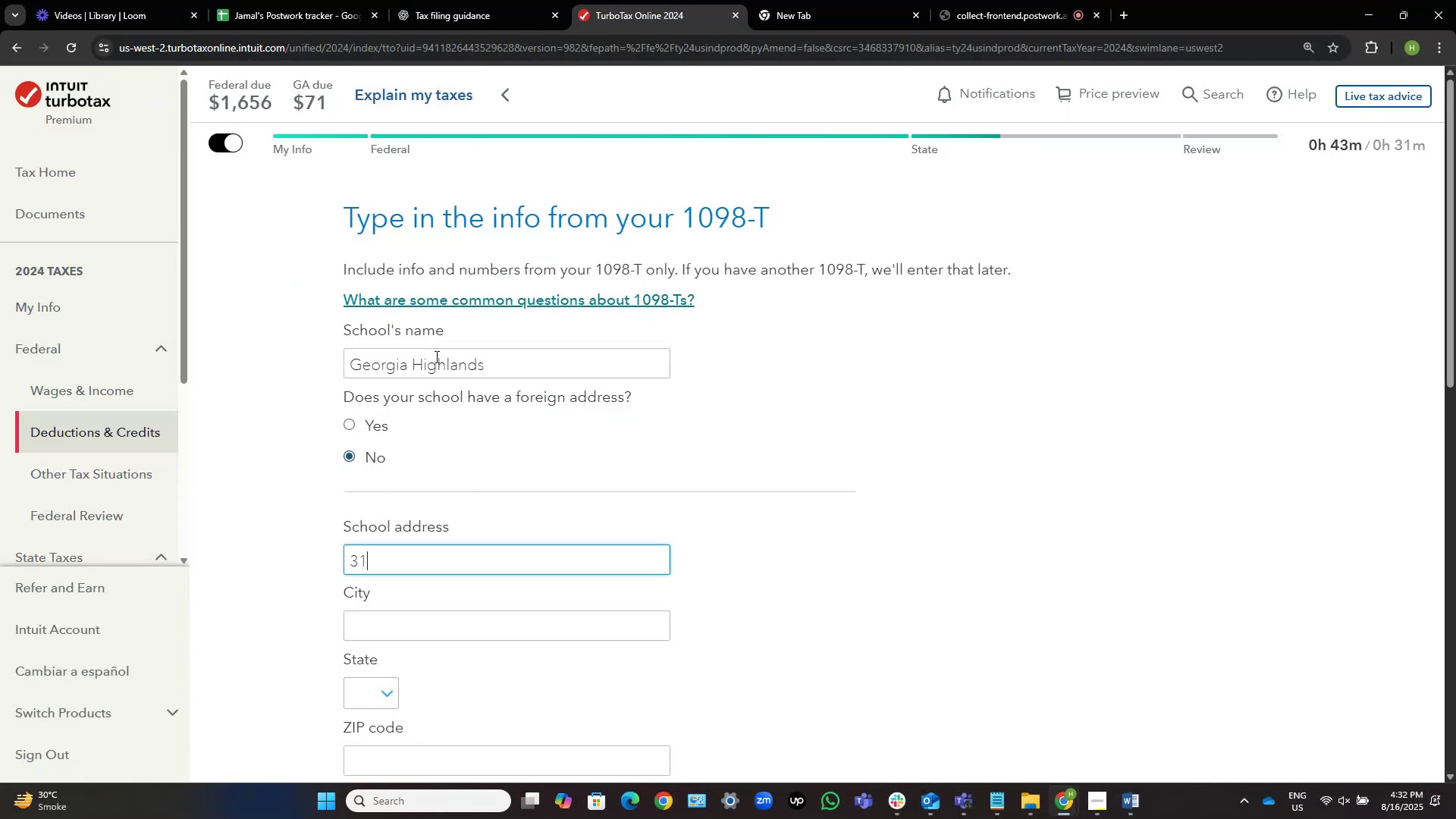 
key(Numpad7)
 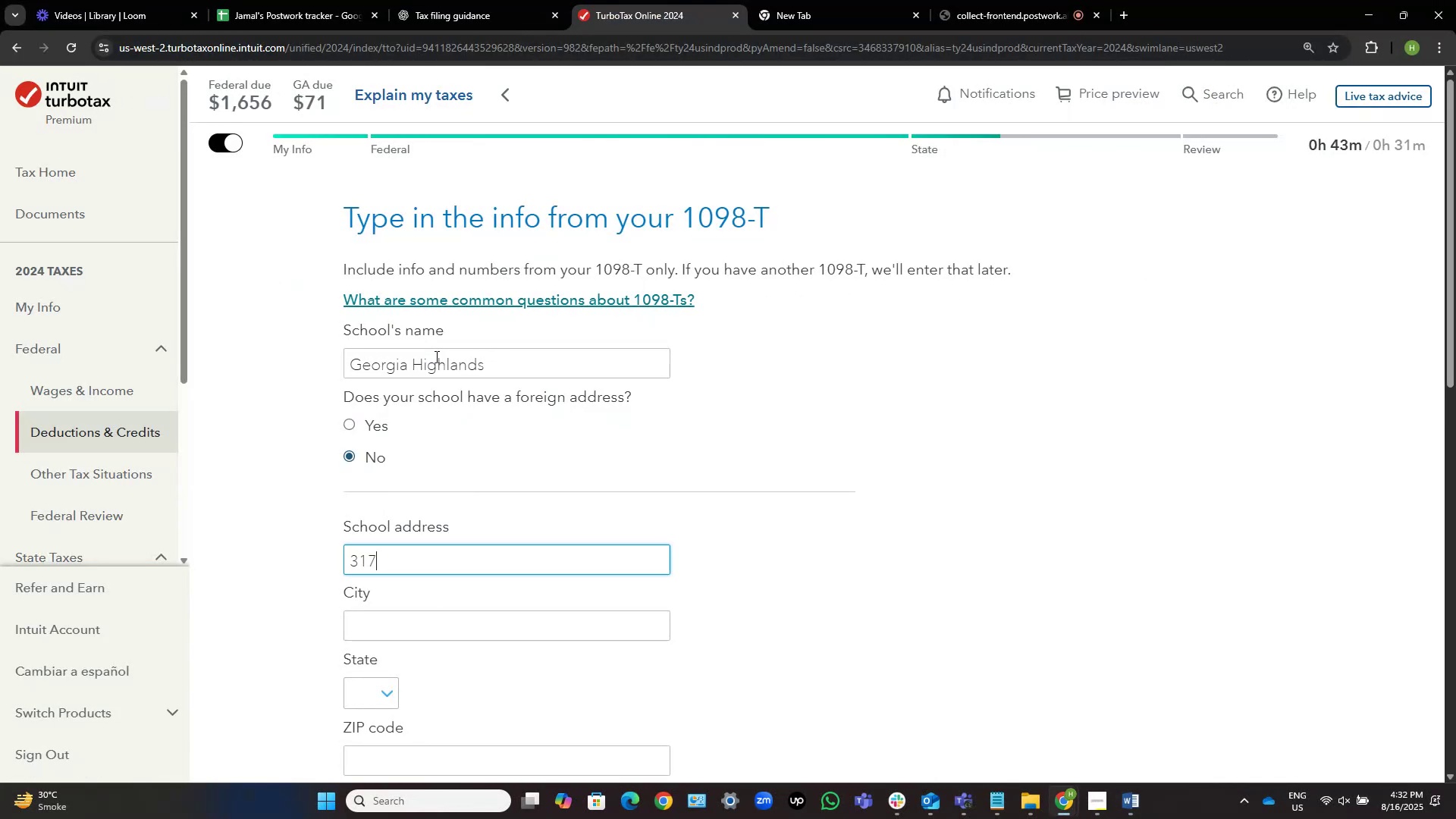 
key(Numpad5)
 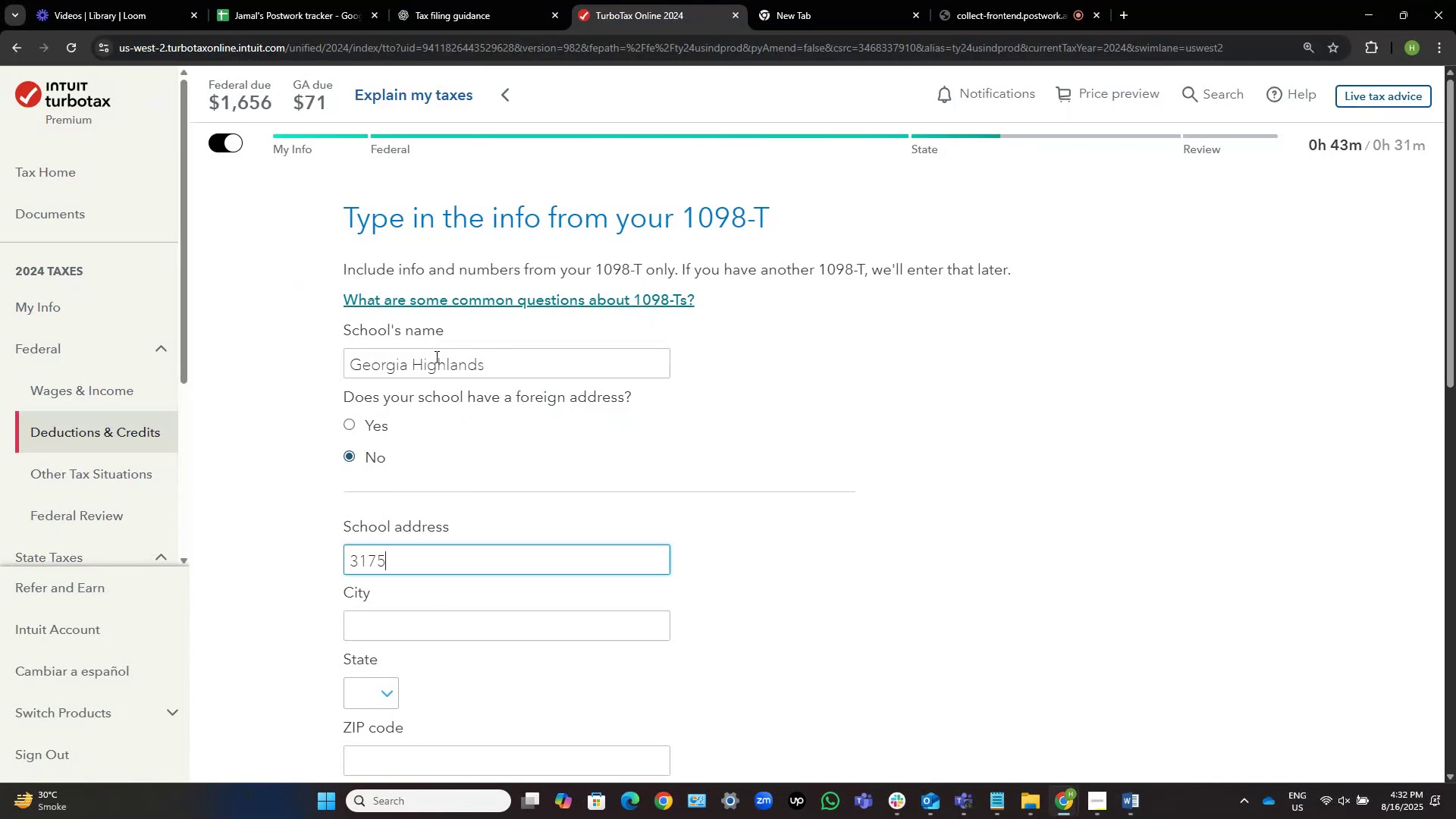 
key(Alt+AltLeft)
 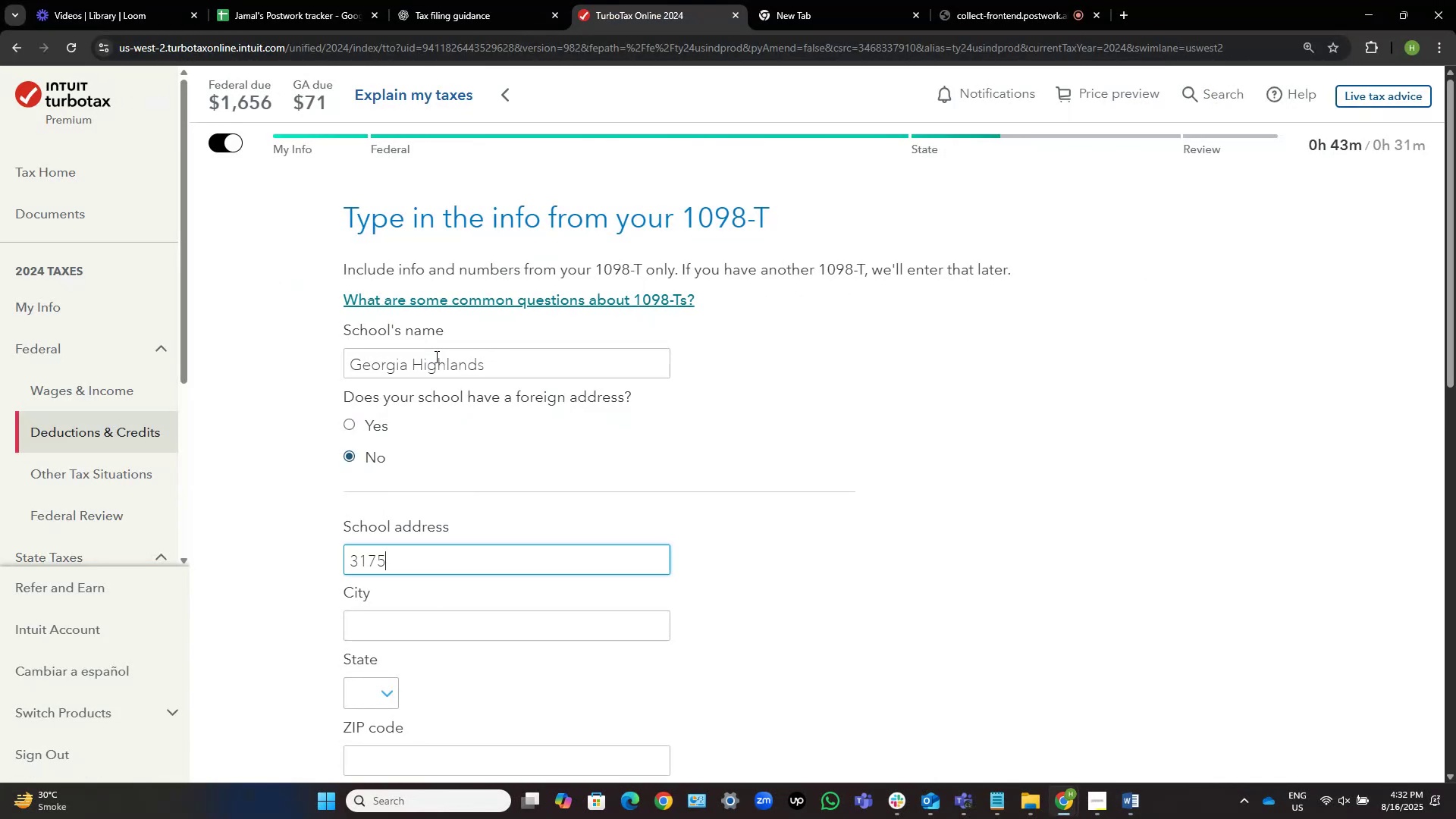 
key(Alt+Tab)
 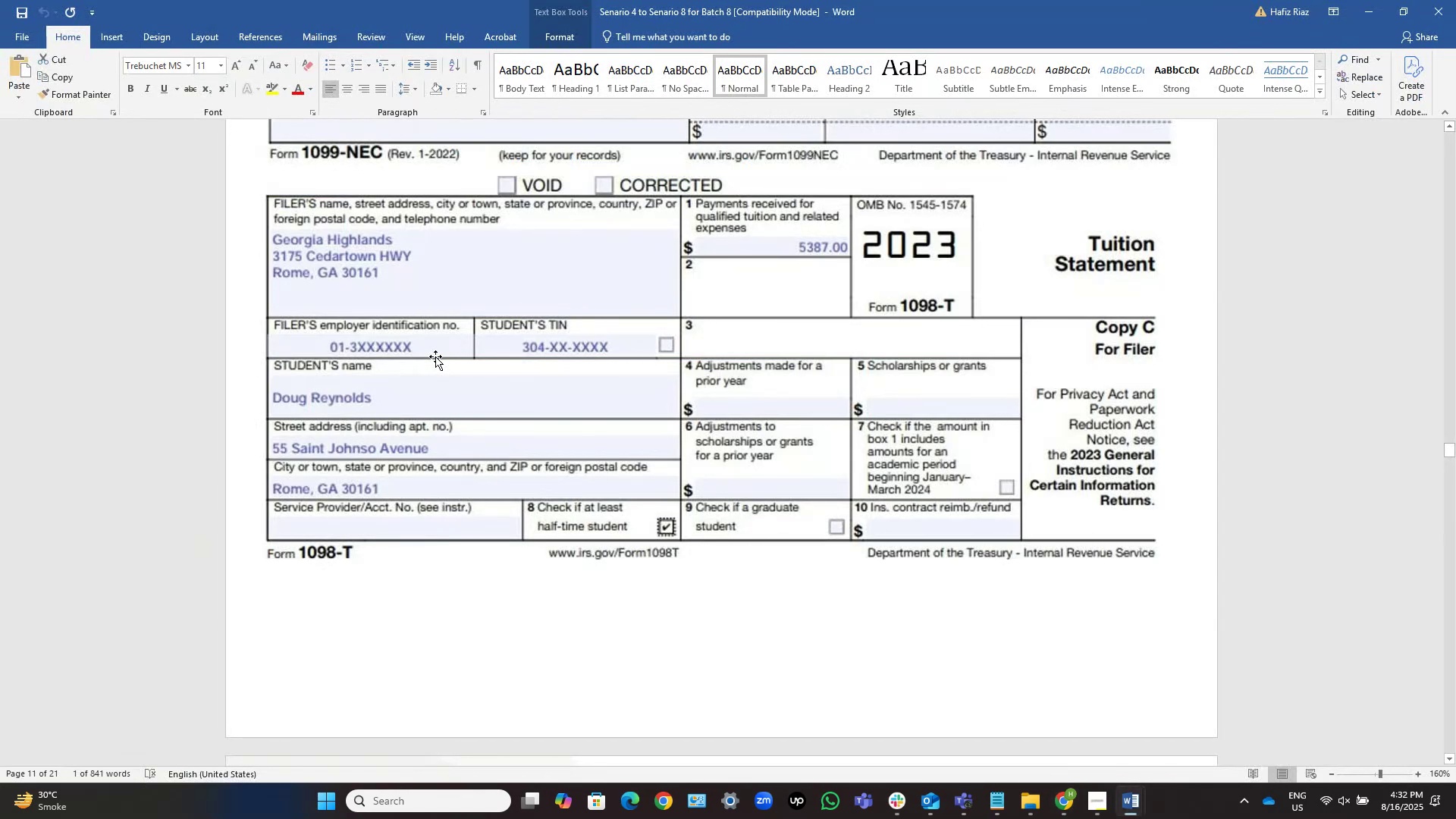 
key(Alt+AltLeft)
 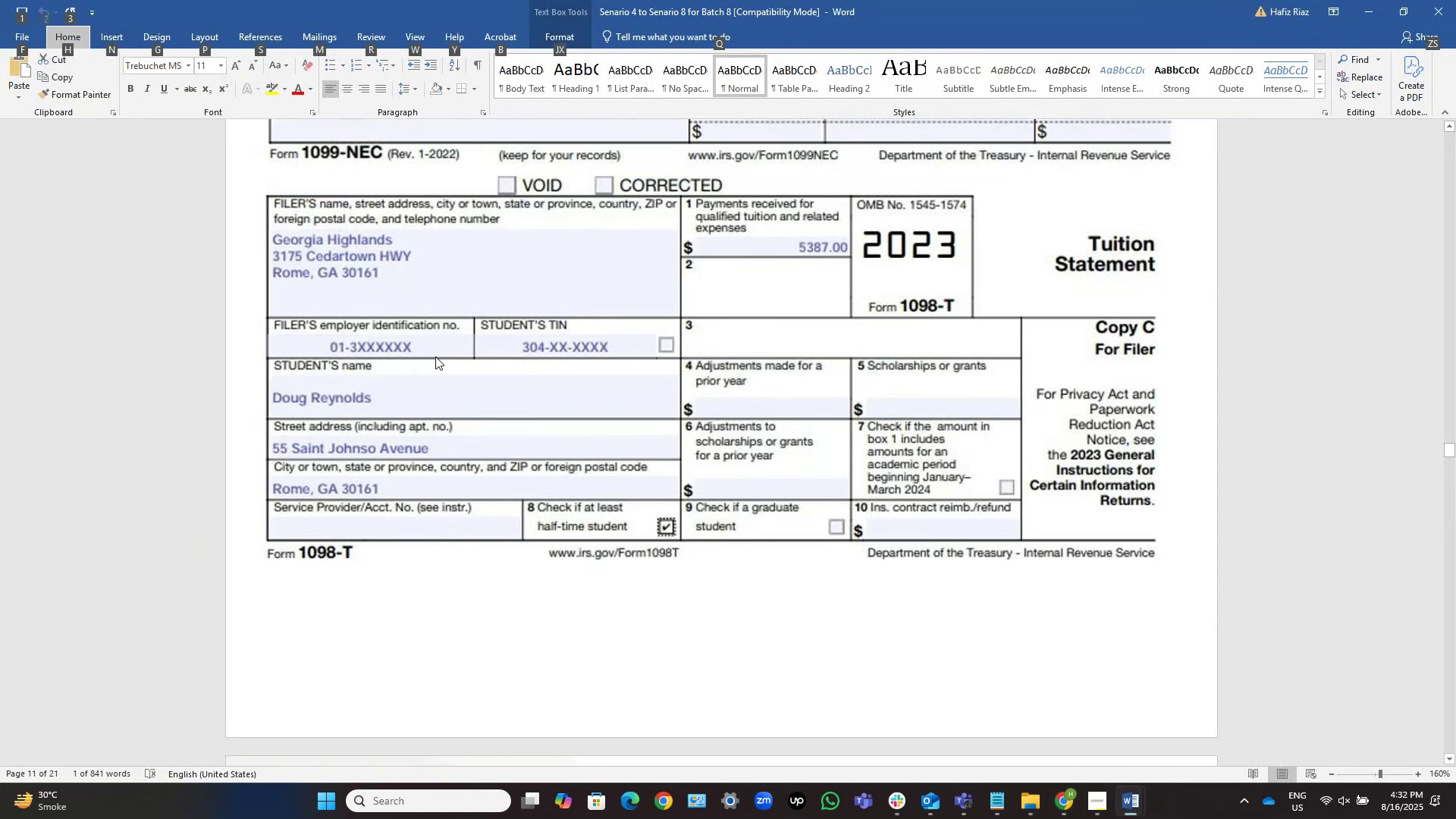 
hold_key(key=AltLeft, duration=0.32)
 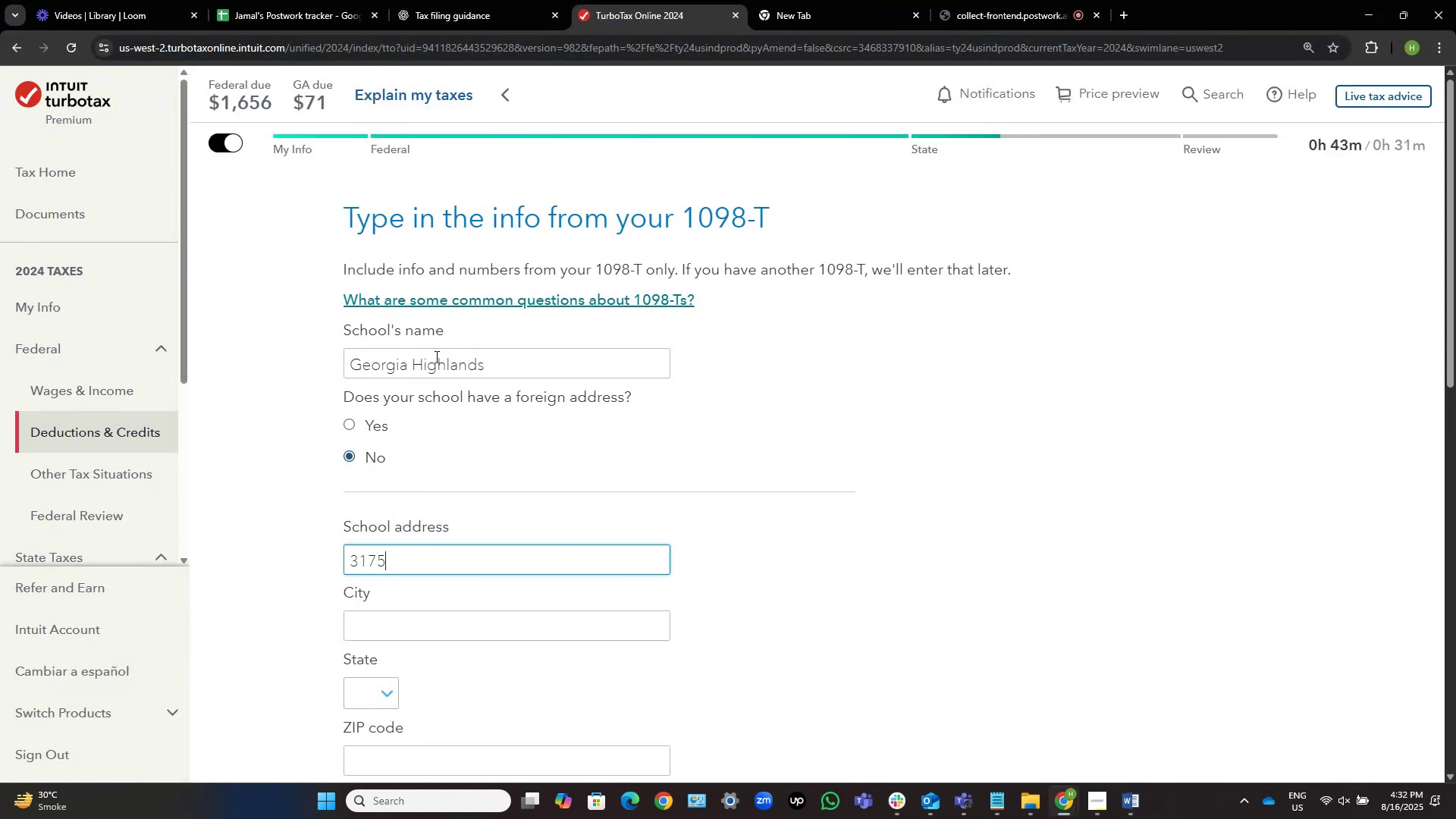 
key(Tab)
type( Cedar)
 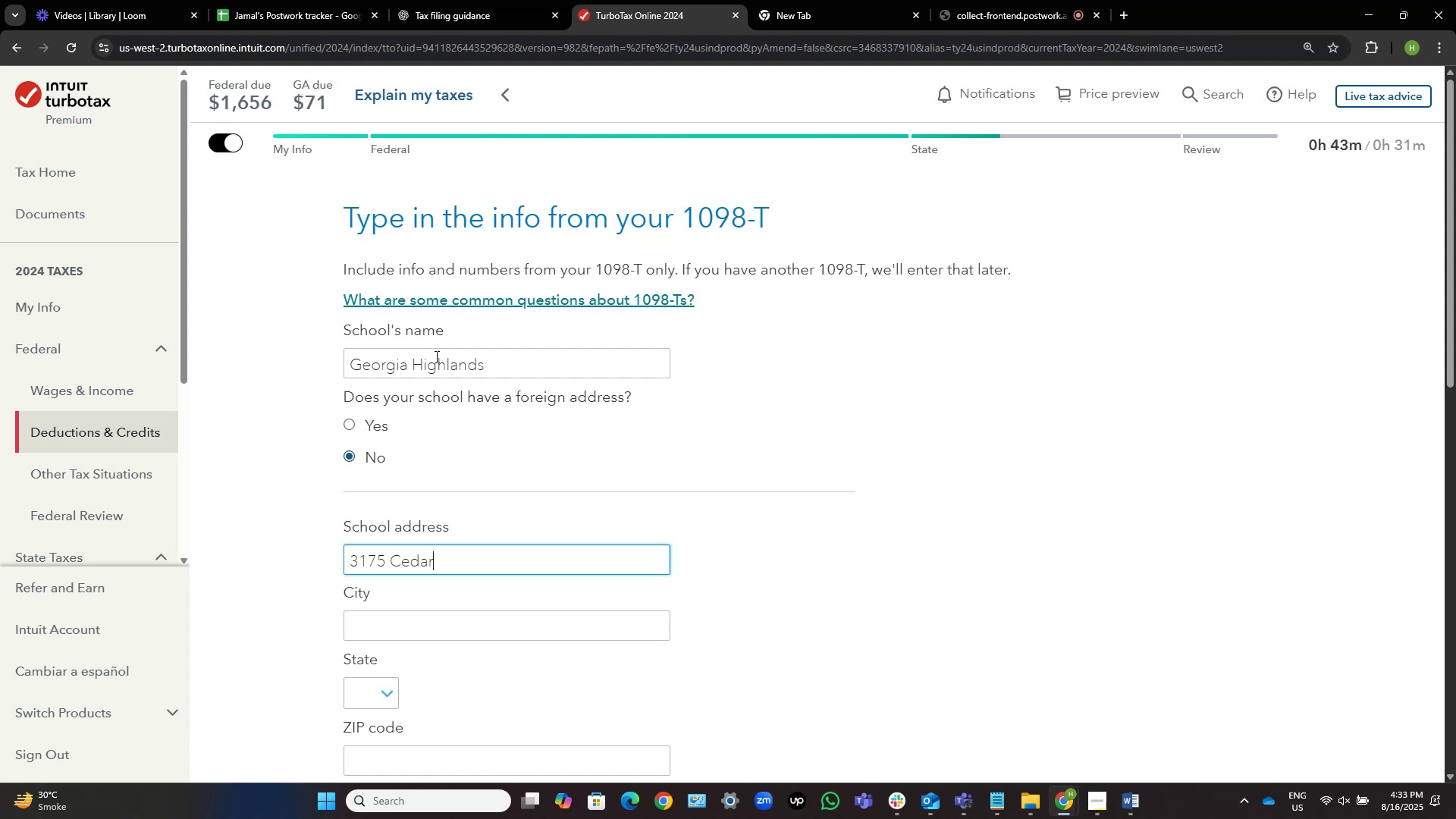 
key(Alt+AltLeft)
 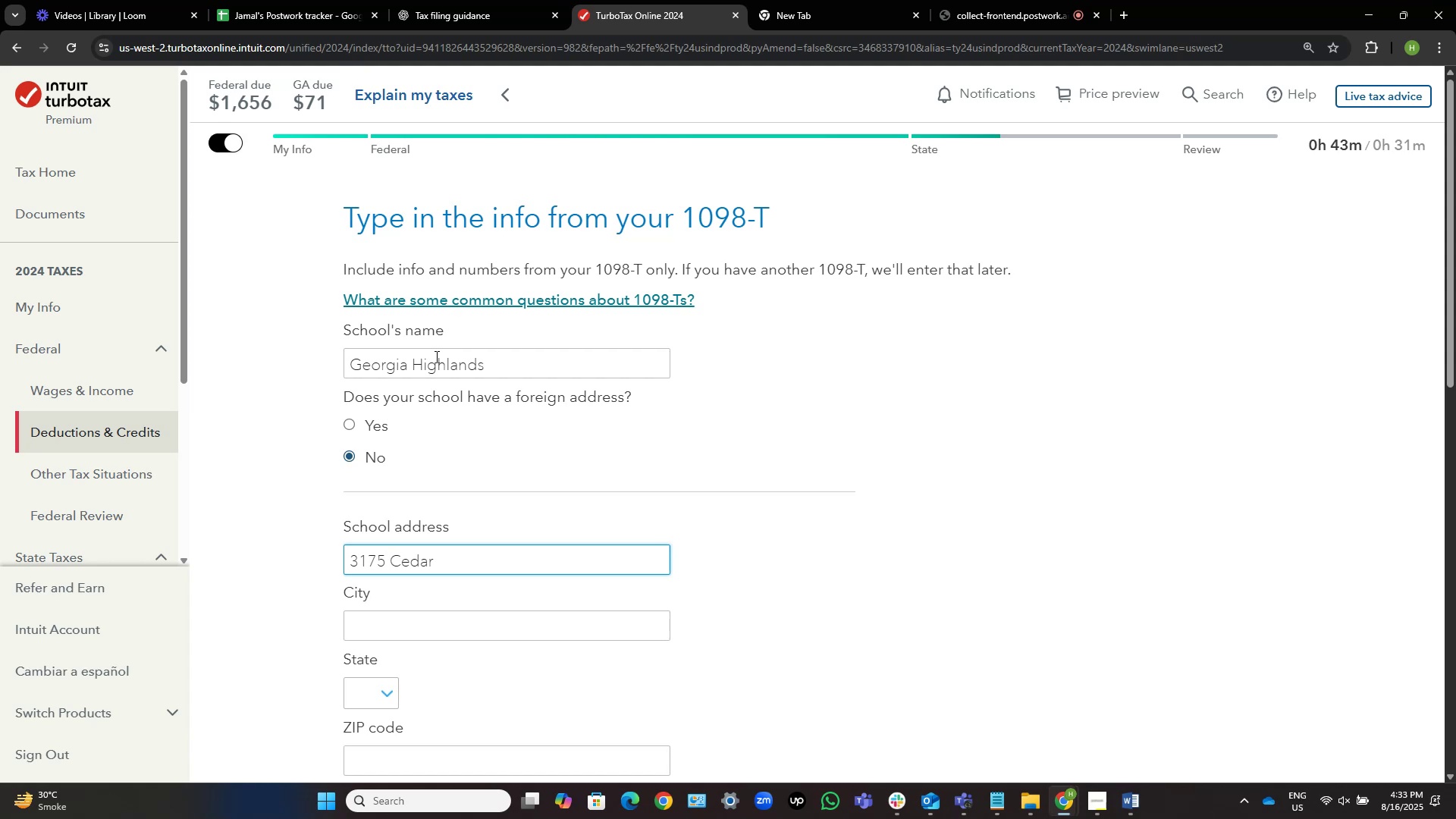 
key(Alt+Tab)
 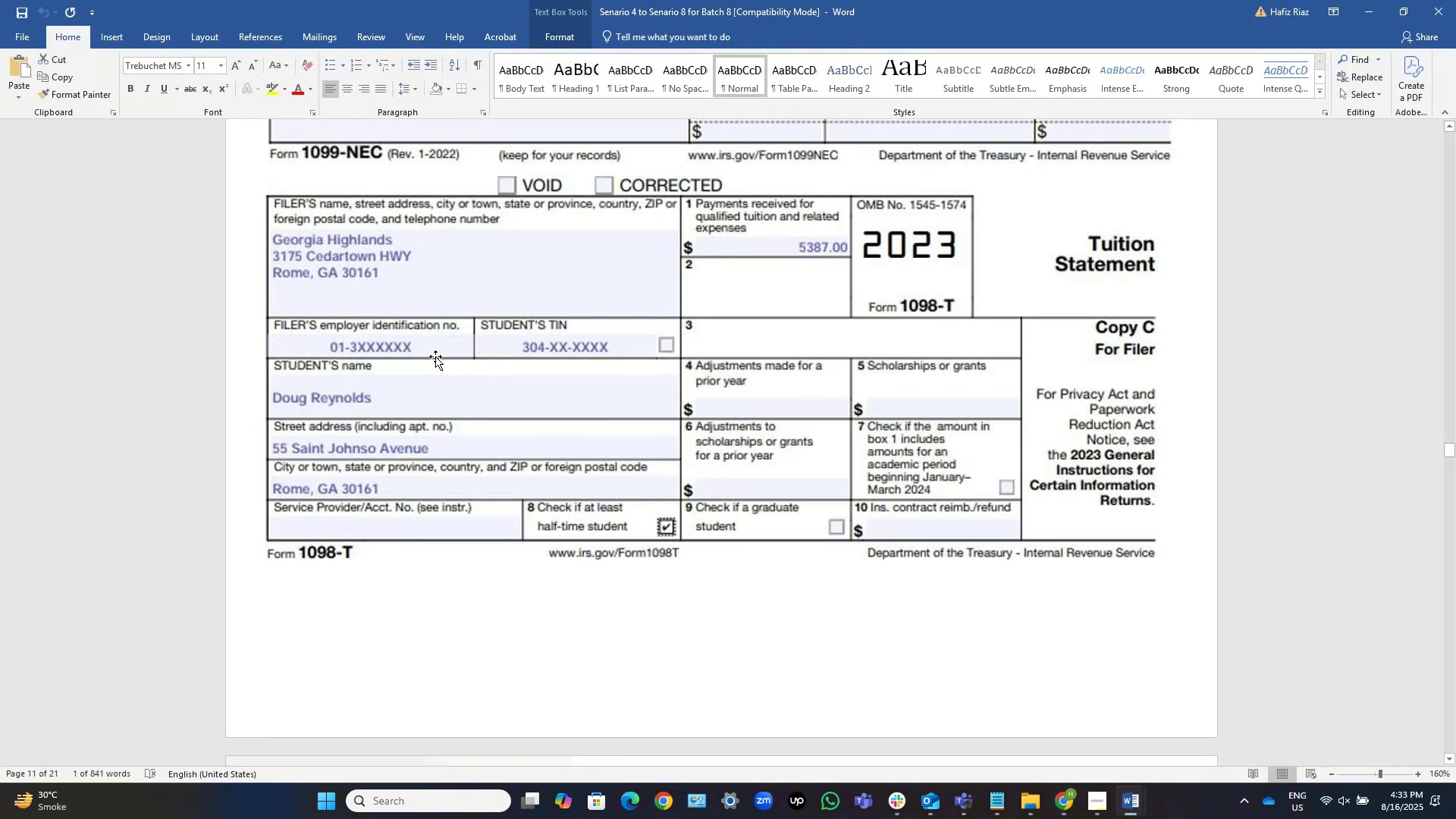 
key(Alt+AltLeft)
 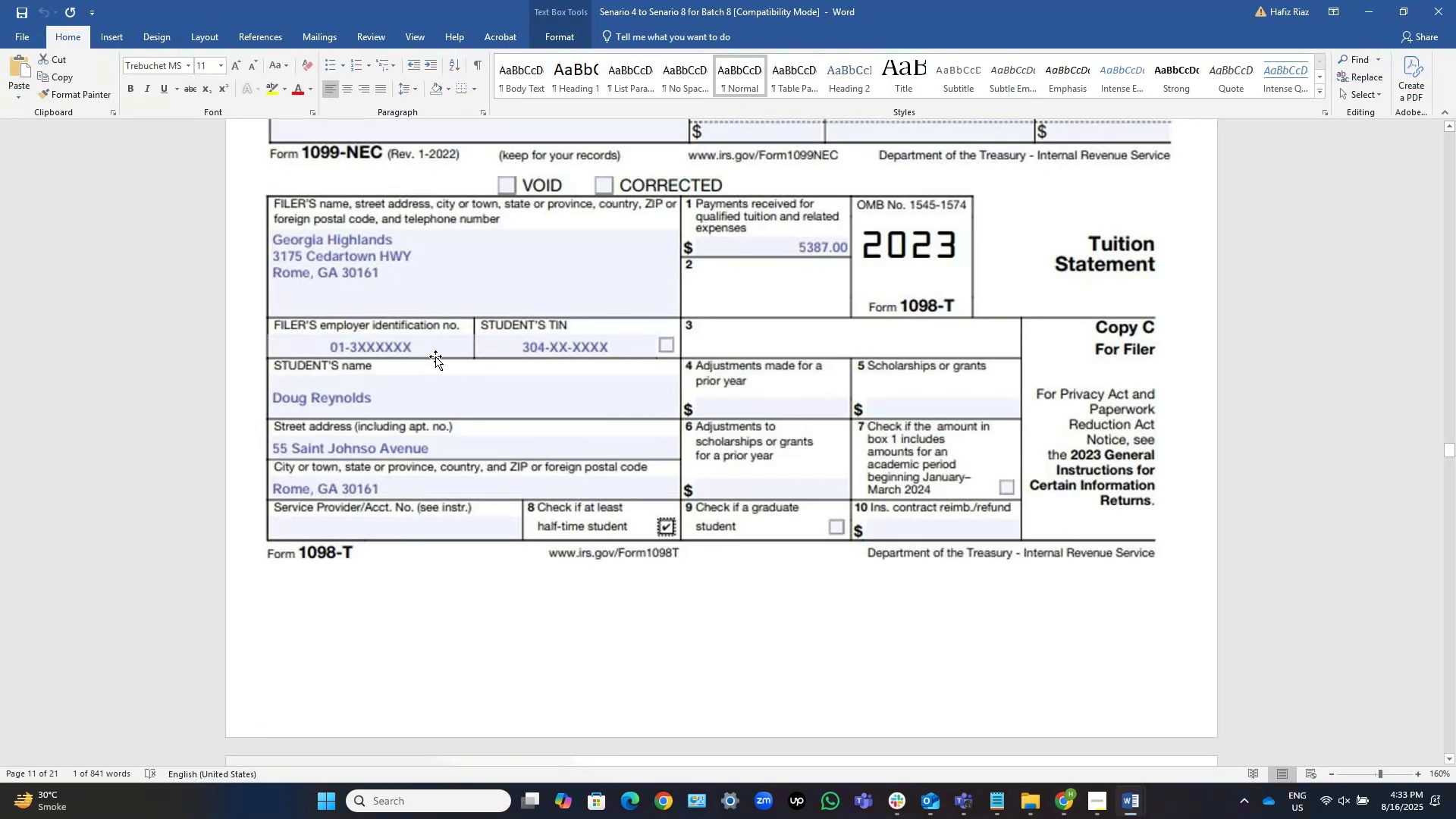 
key(Tab)
type(town)
 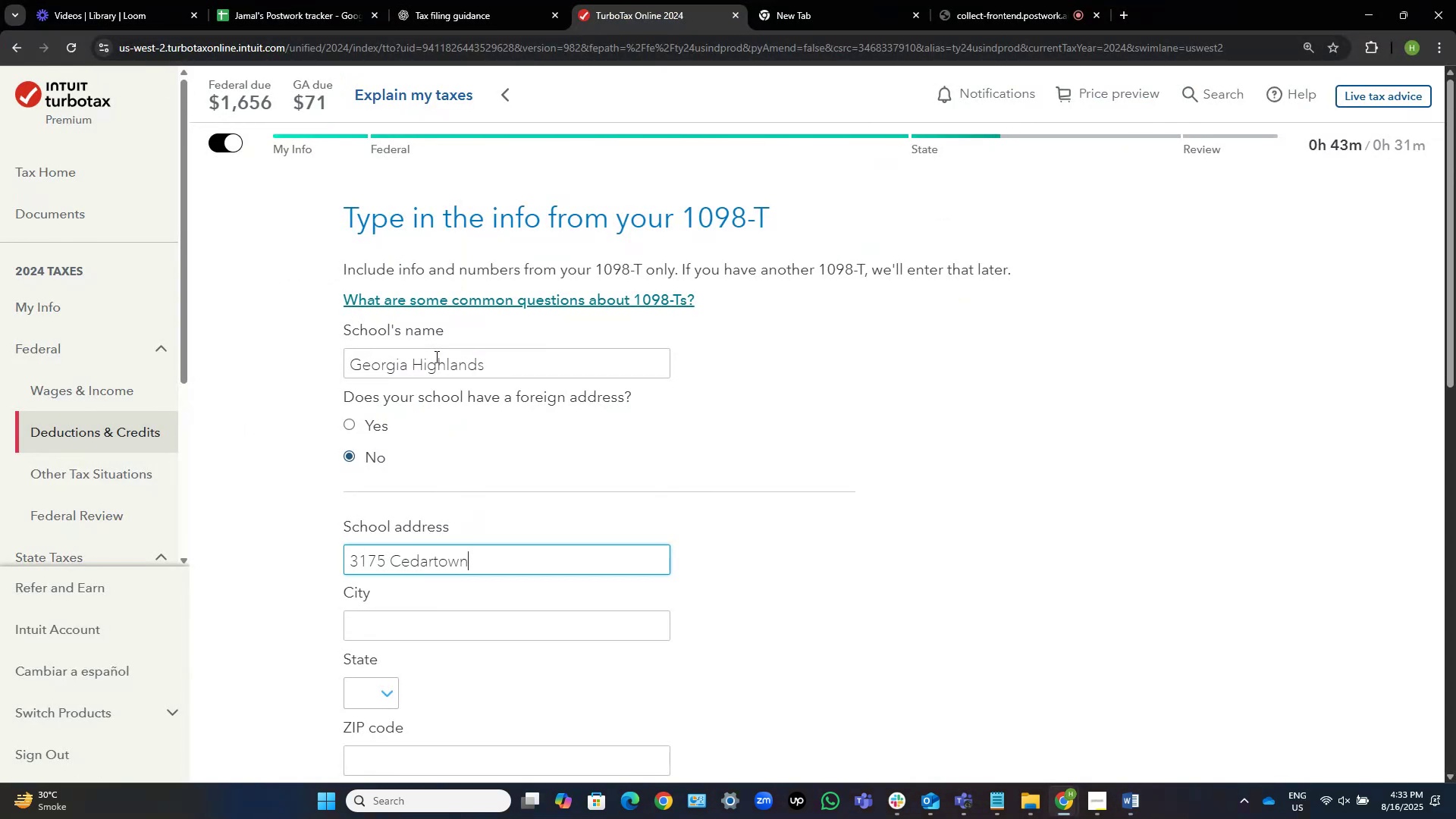 
key(Alt+AltLeft)
 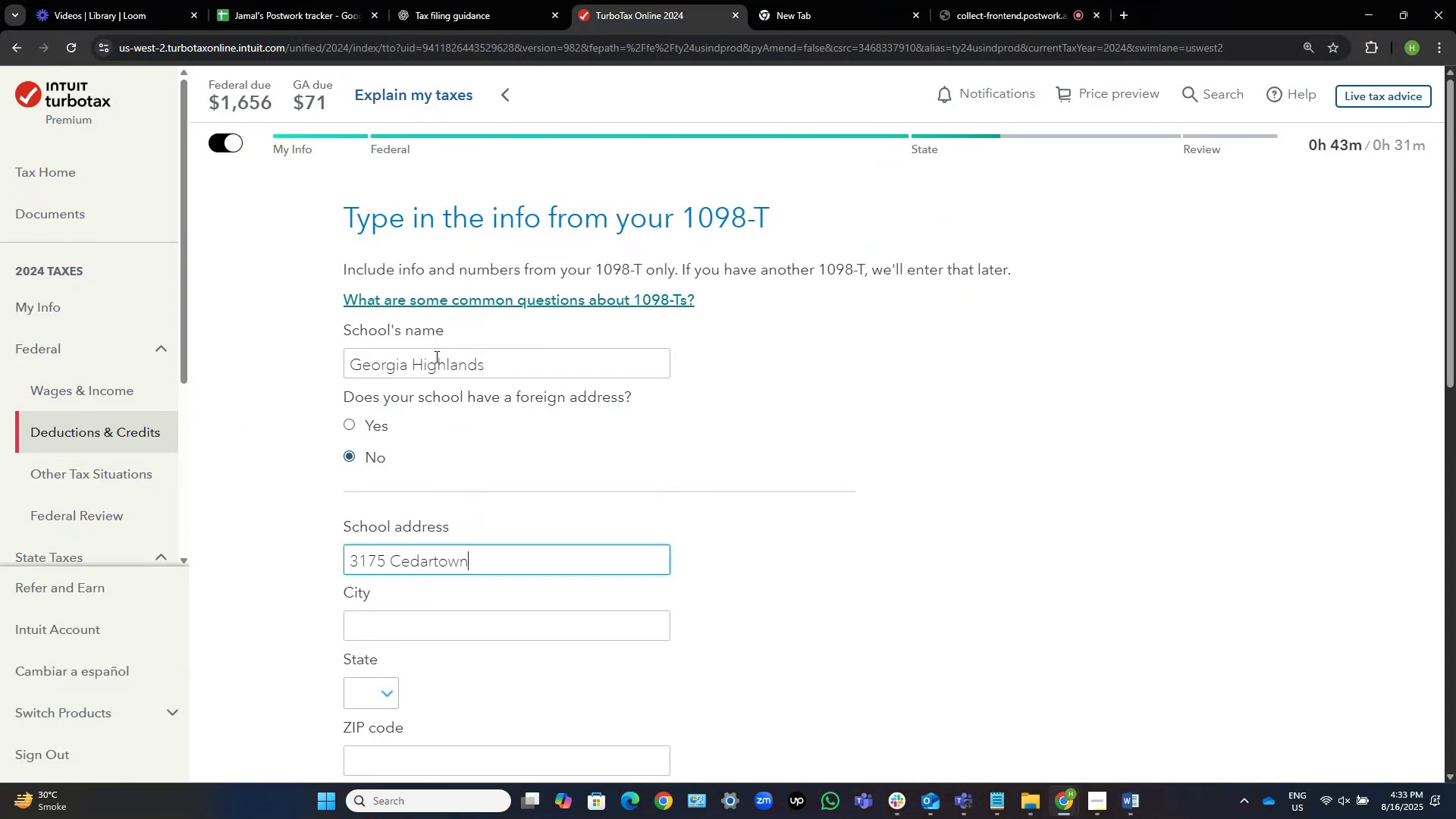 
key(Alt+Tab)
 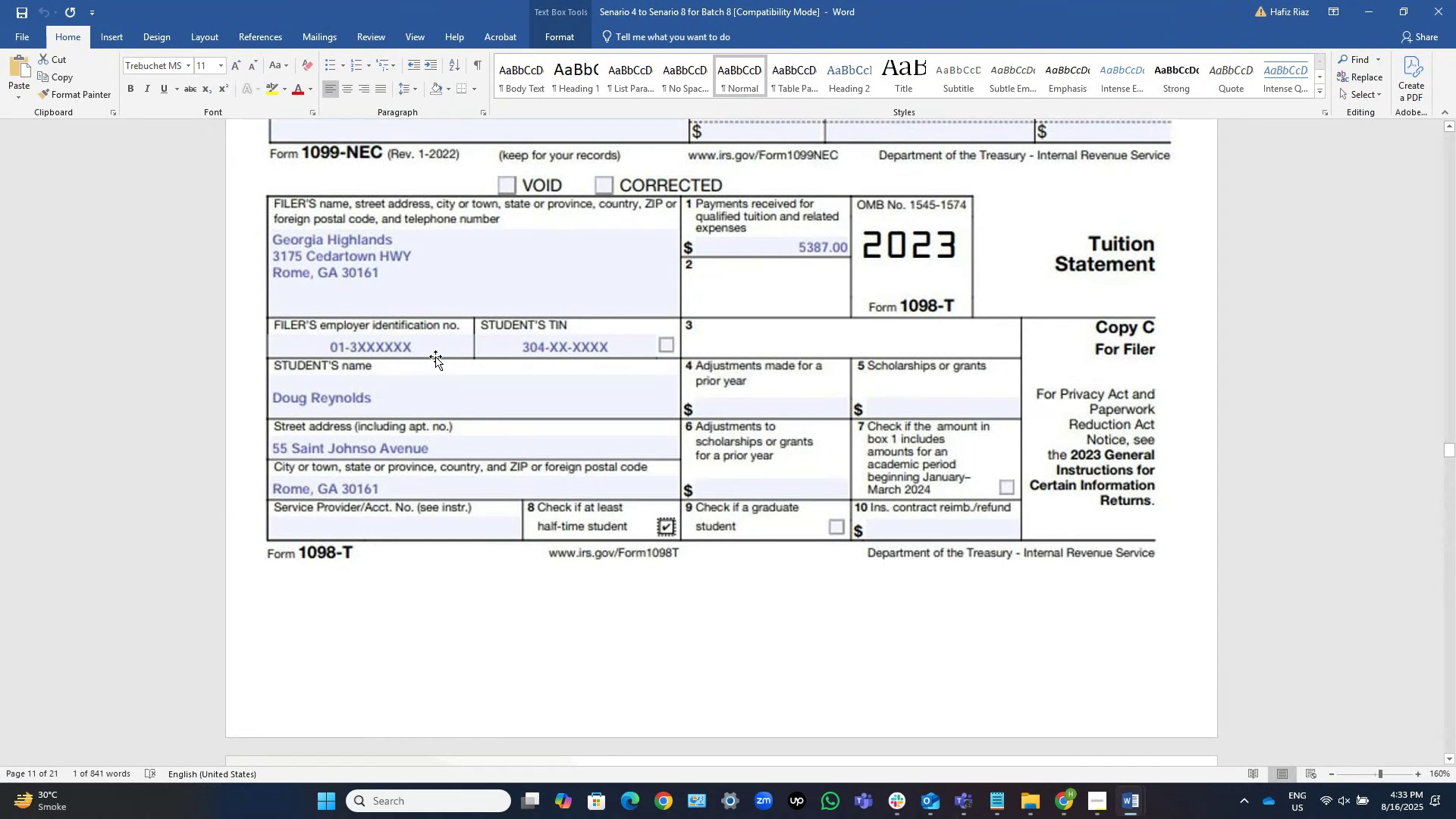 
key(Alt+AltLeft)
 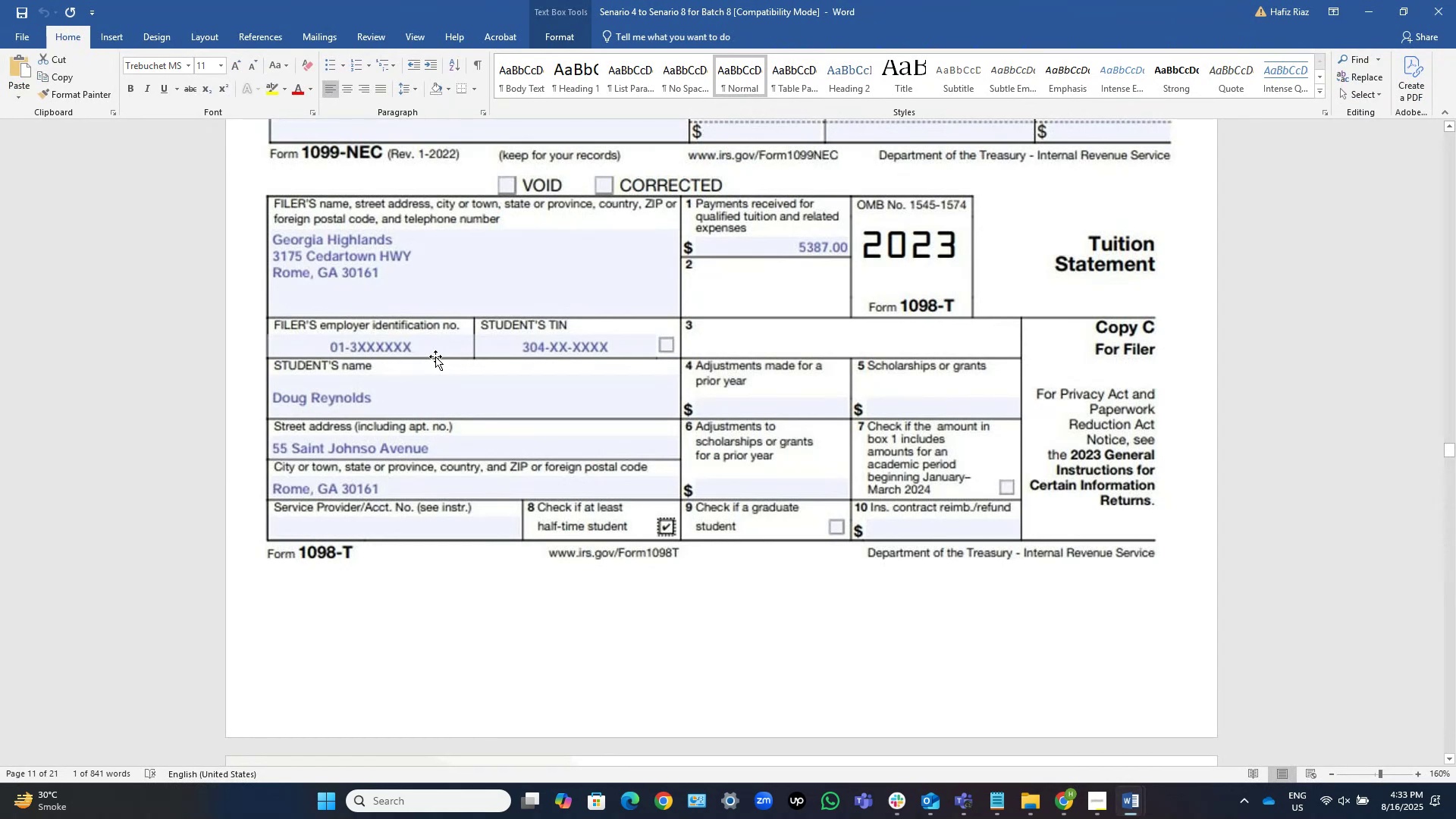 
key(Tab)
type( HY)
 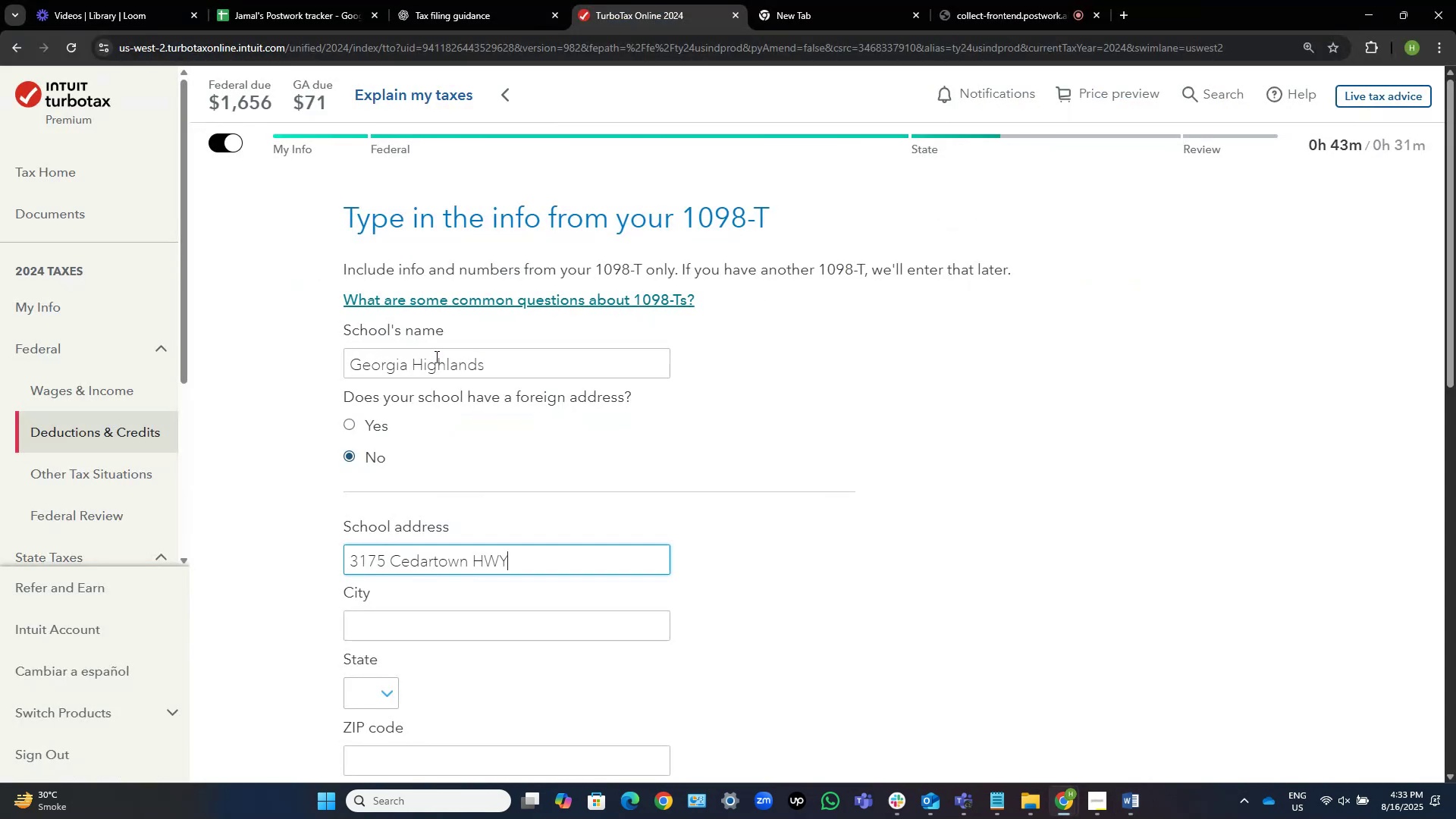 
hold_key(key=W, duration=0.37)
 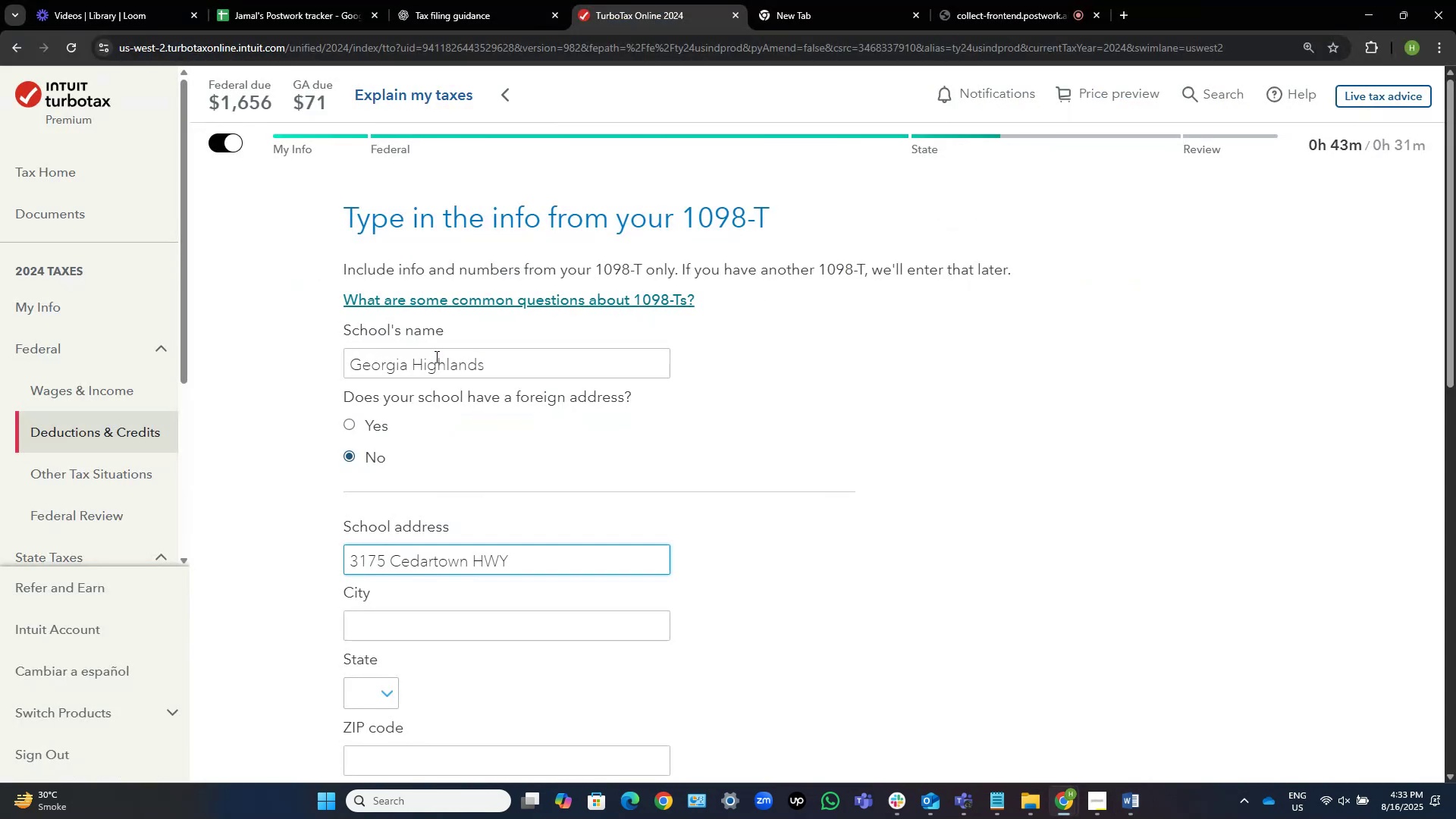 
key(Alt+AltLeft)
 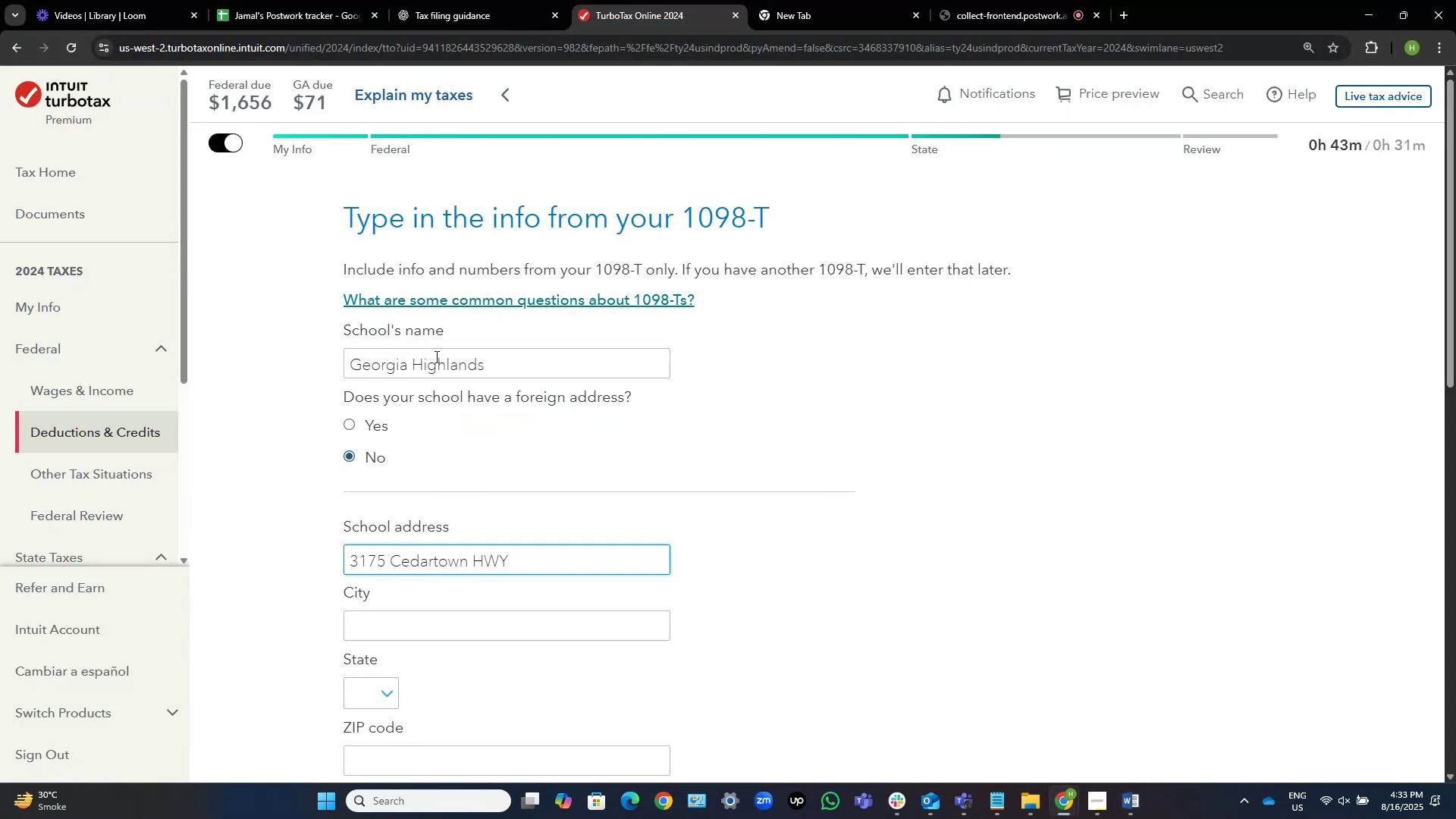 
key(Alt+Tab)
 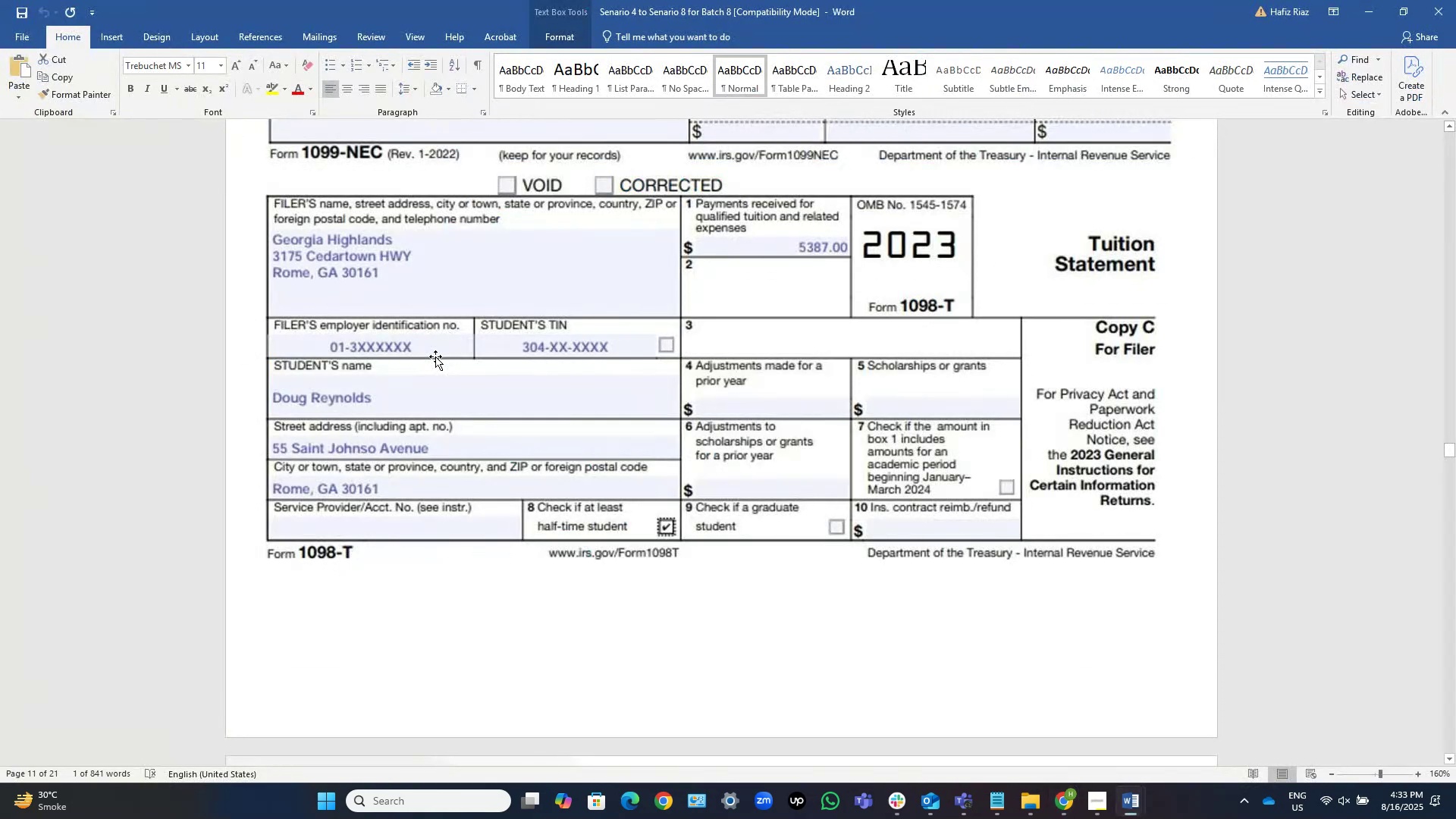 
key(Alt+AltLeft)
 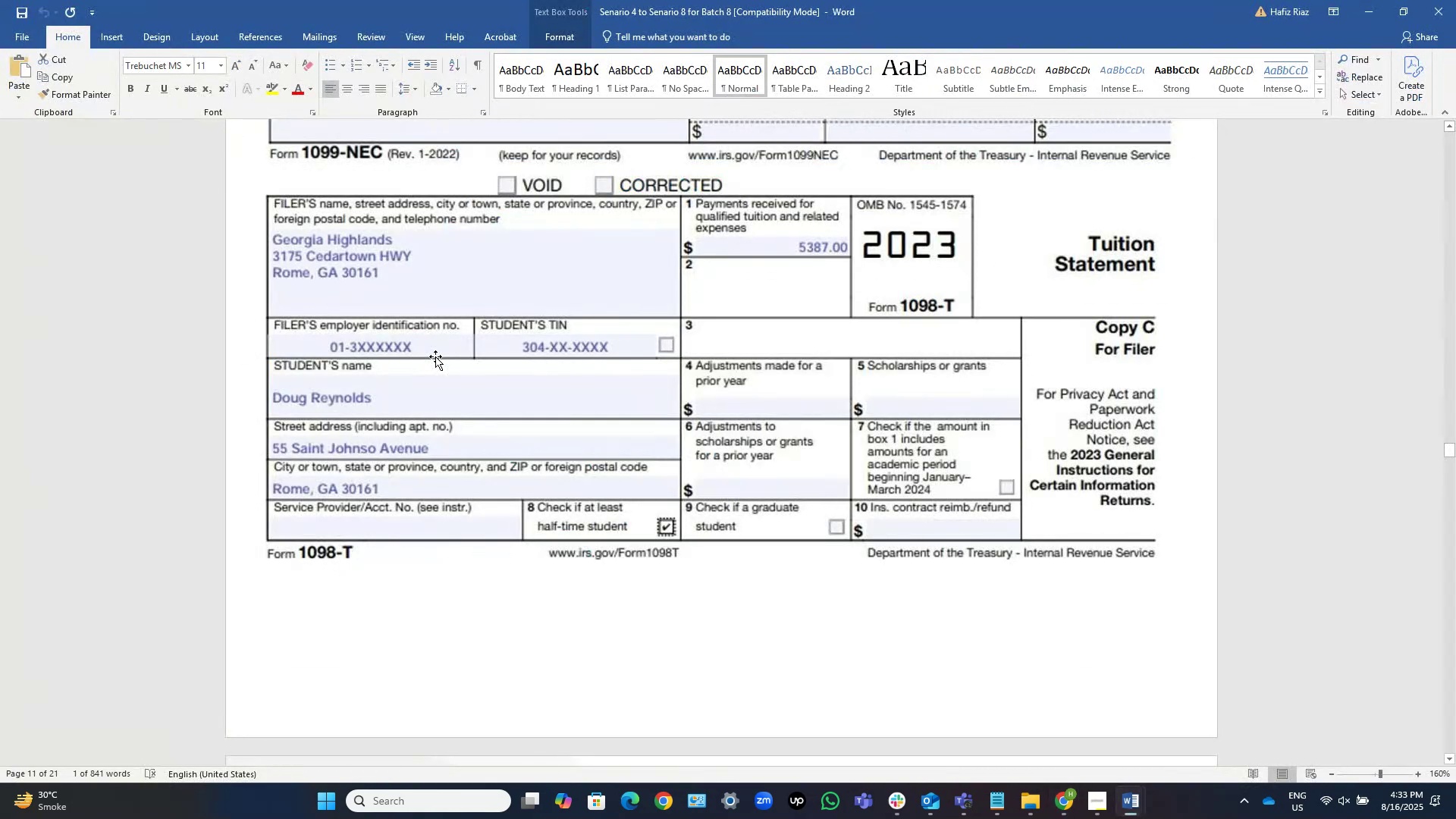 
key(Tab)
key(Tab)
type(Romw)
key(Backspace)
type(e)
key(Tab)
 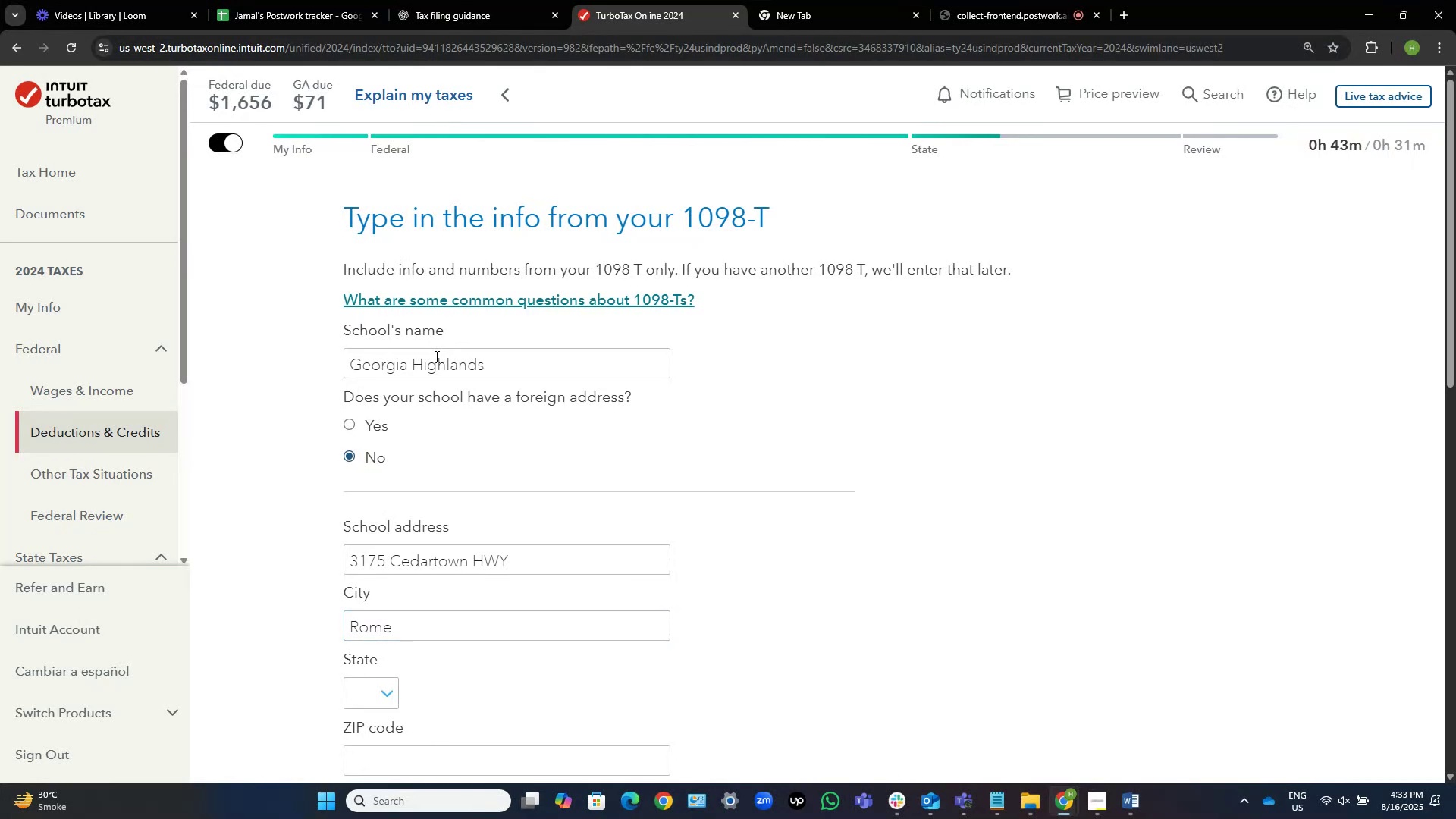 
scroll: coordinate [424, 364], scroll_direction: down, amount: 2.0
 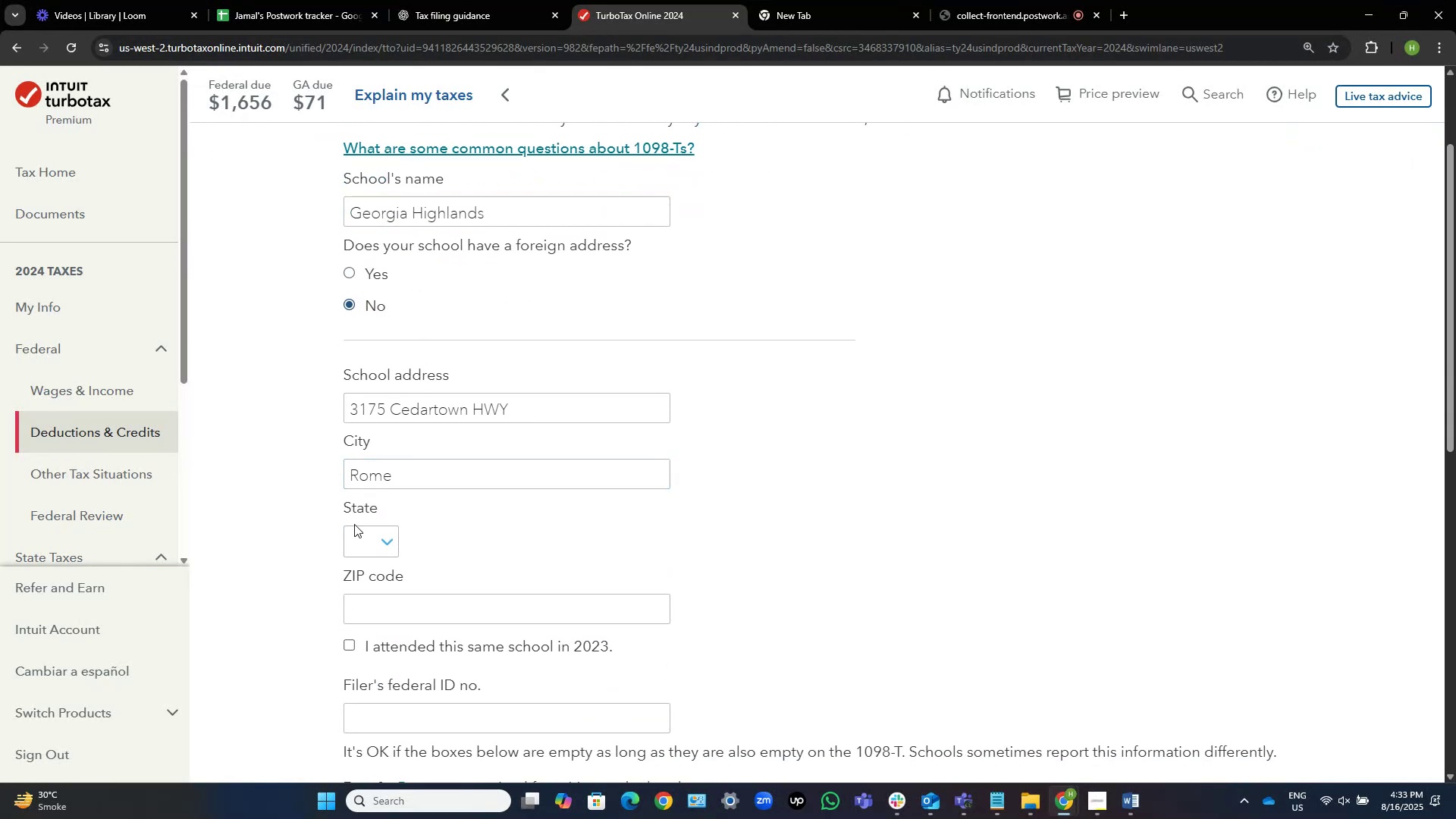 
left_click([356, 534])
 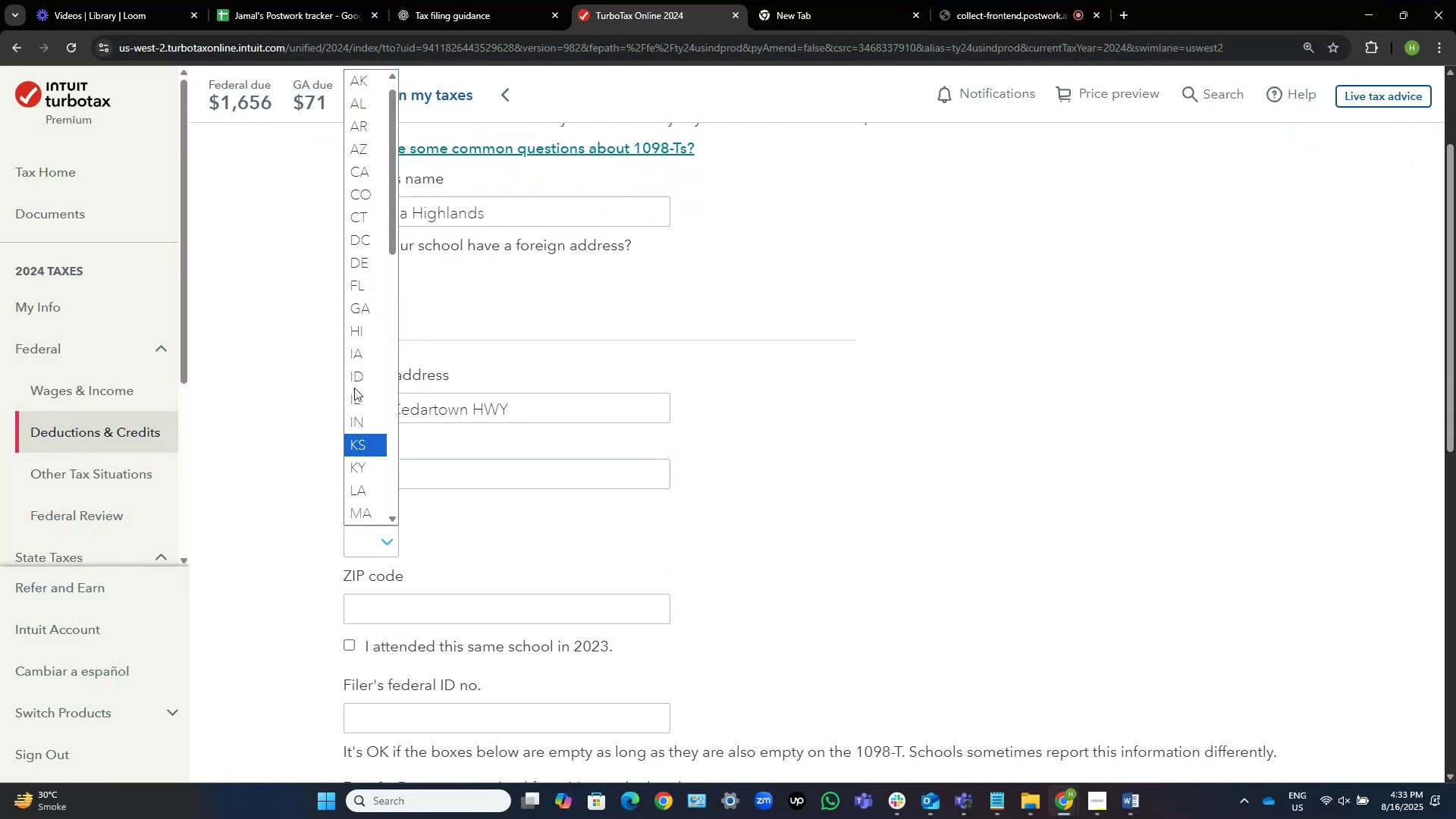 
type(ga)
 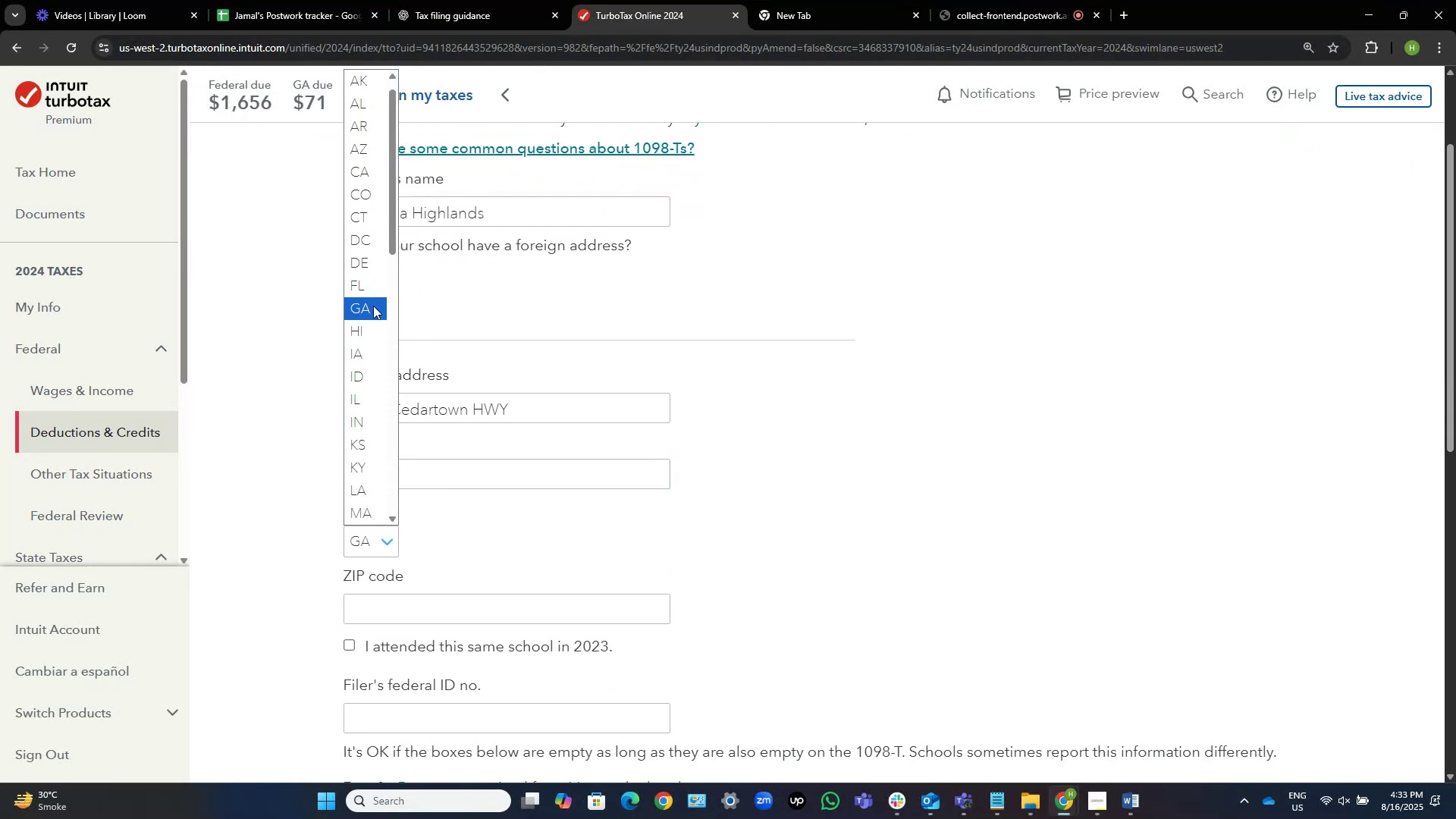 
left_click([373, 306])
 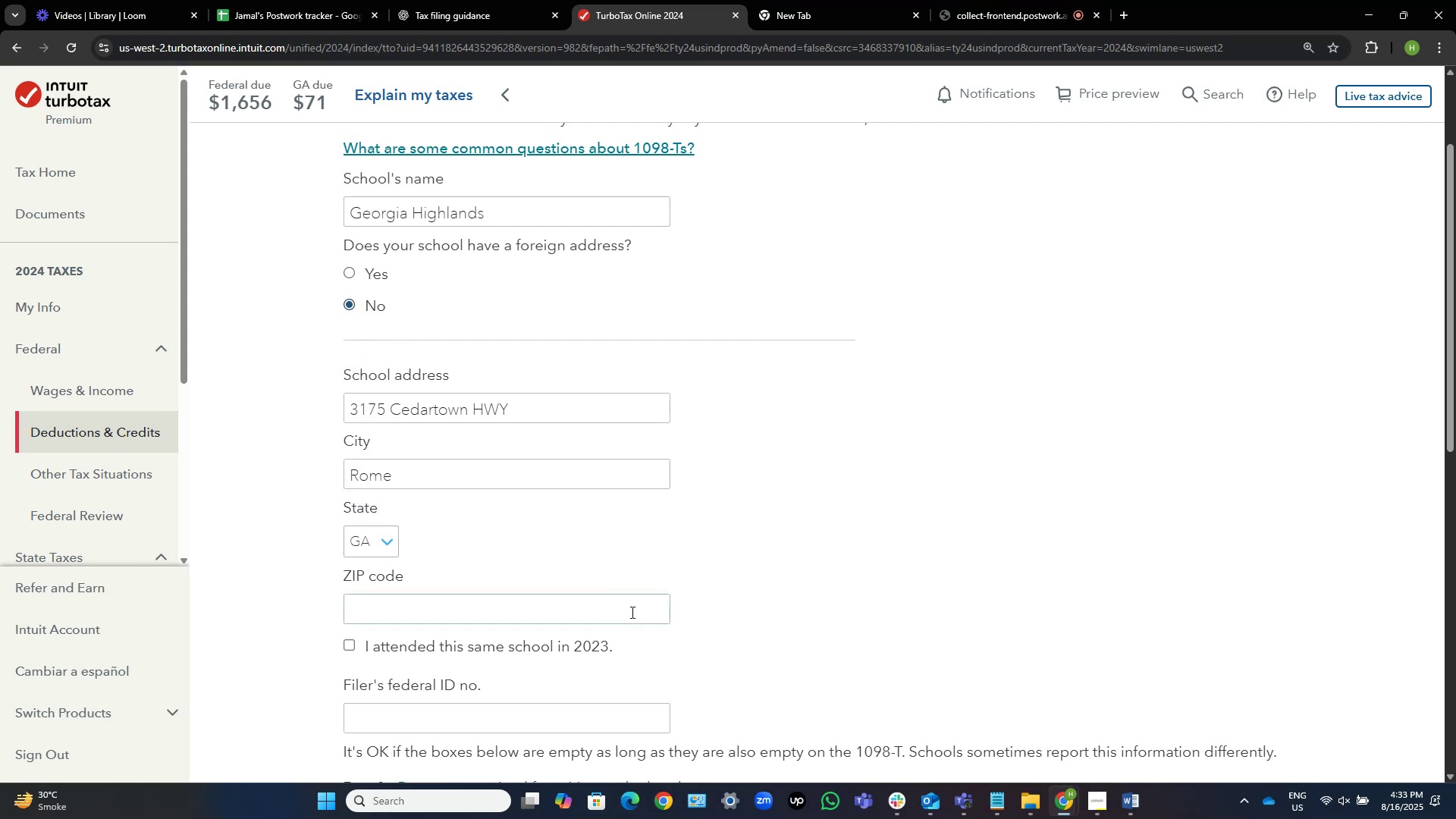 
key(Tab)
 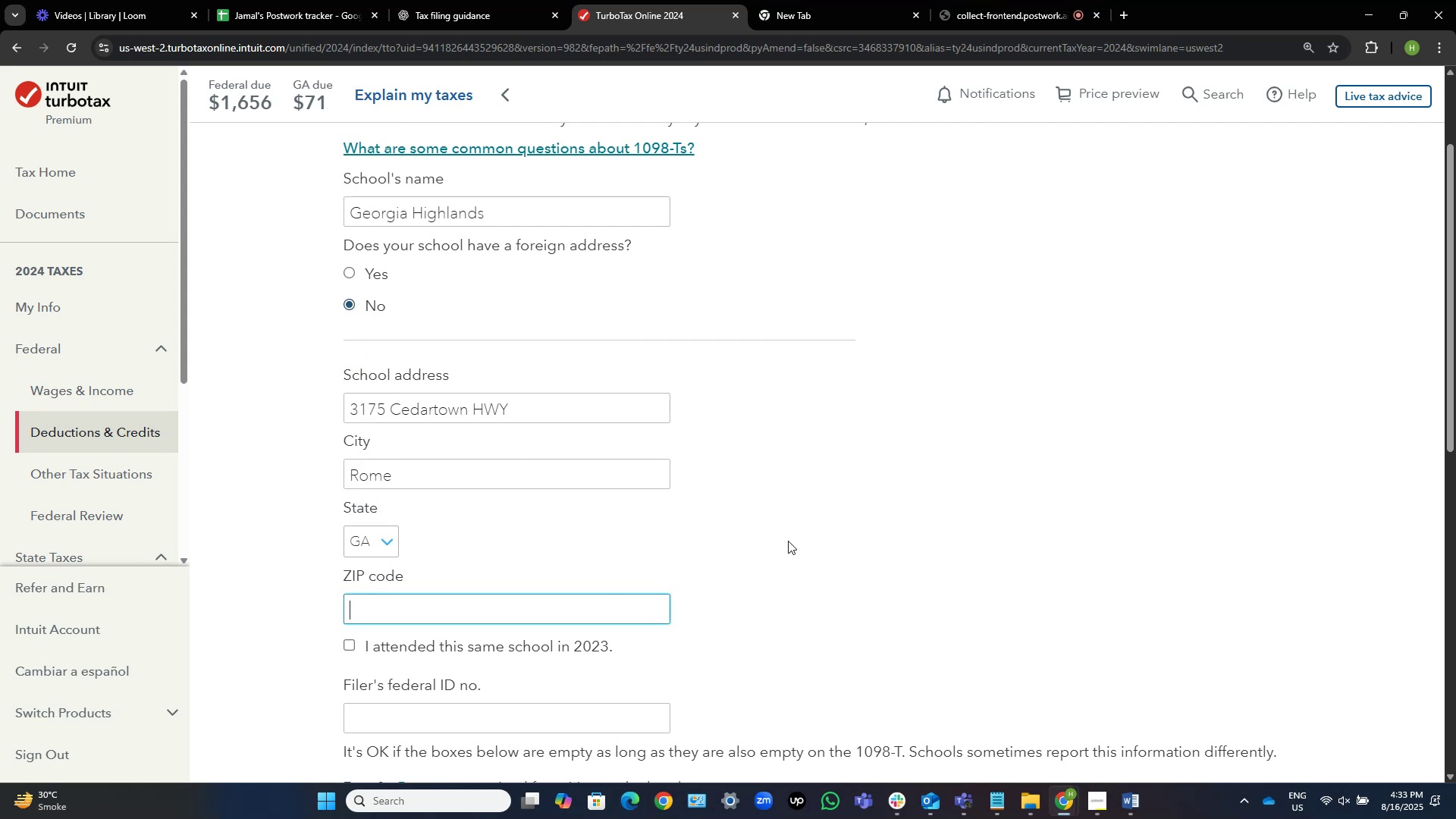 
key(Alt+AltLeft)
 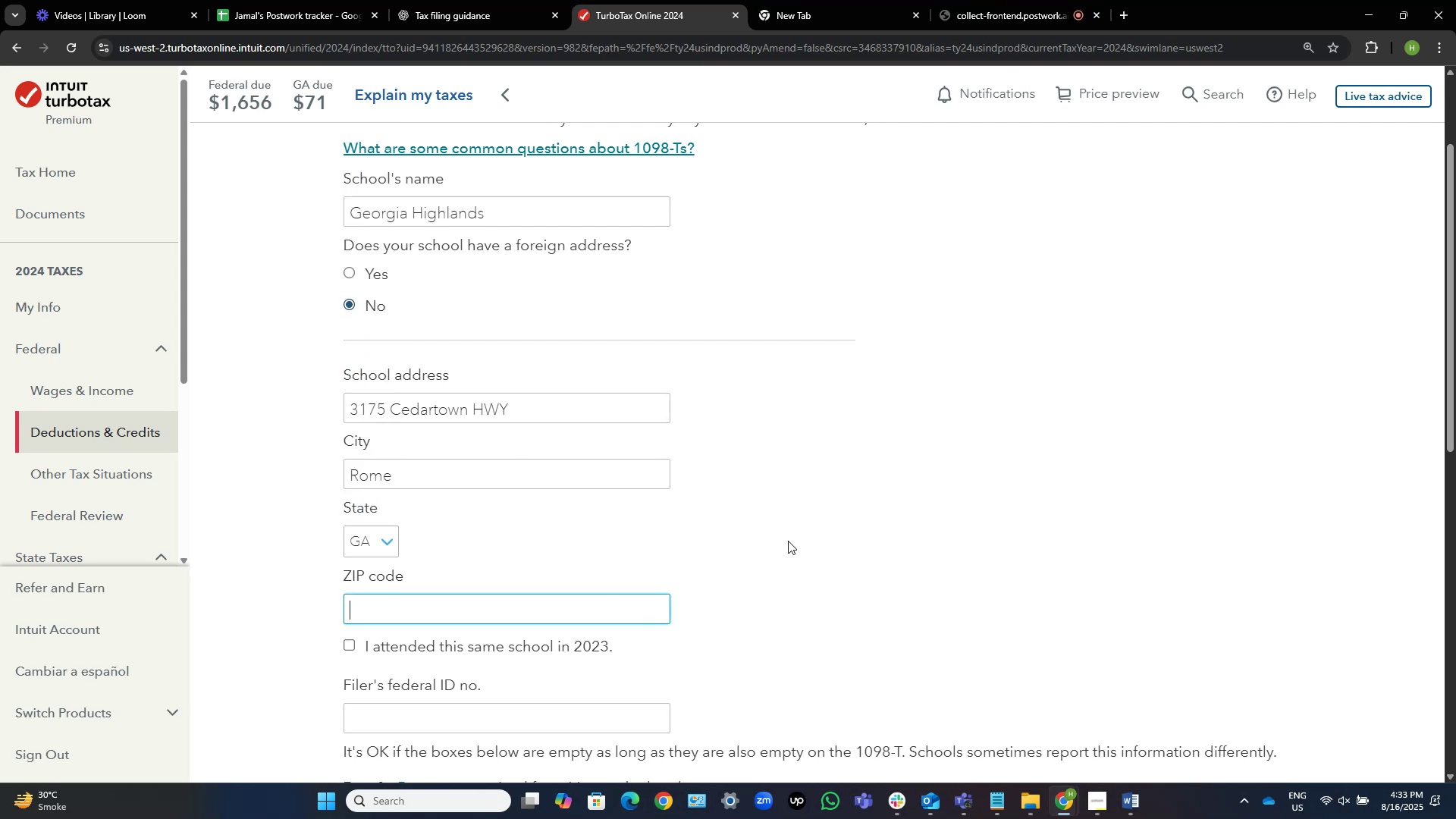 
key(Alt+Tab)
 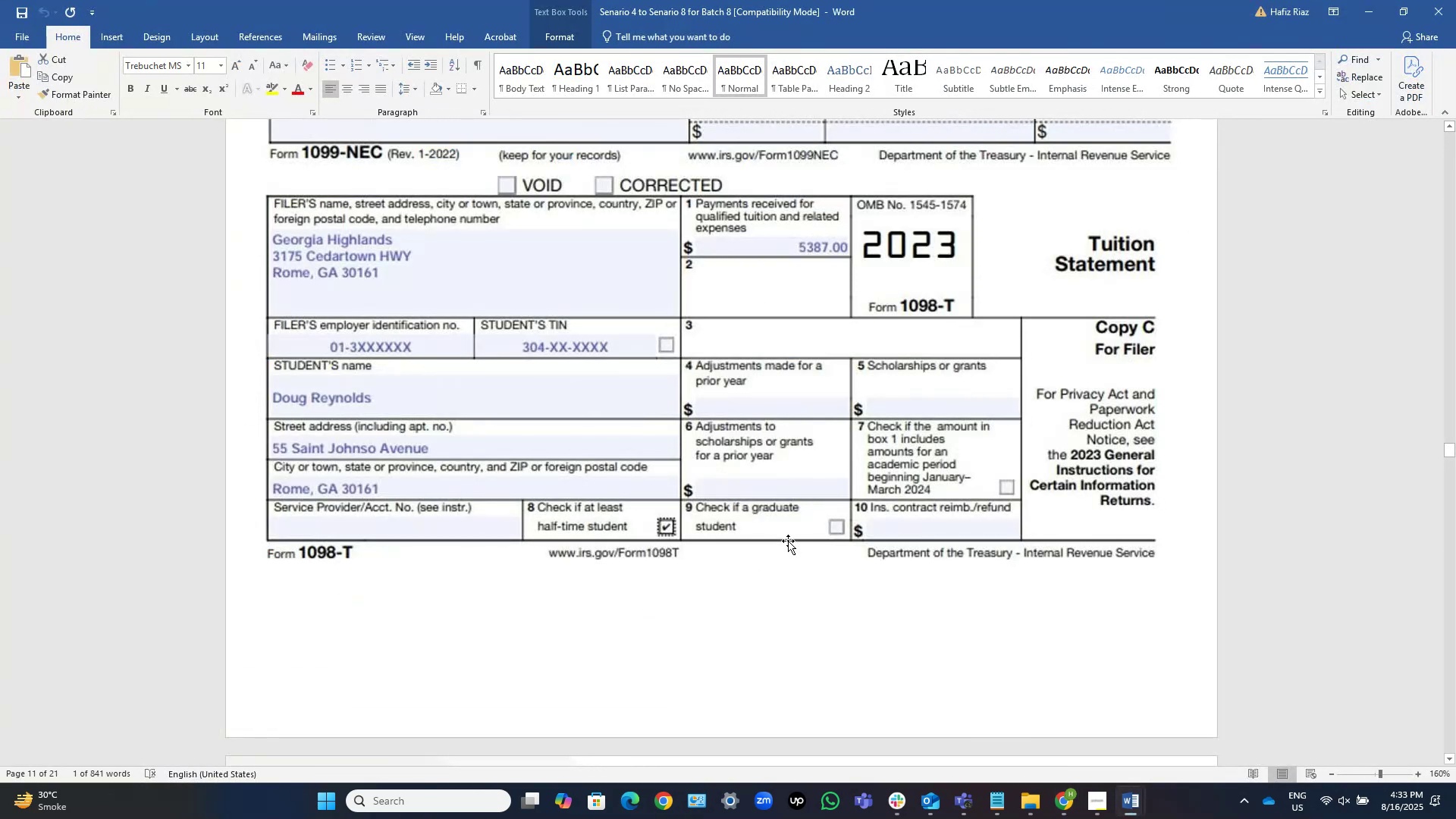 
key(Alt+AltLeft)
 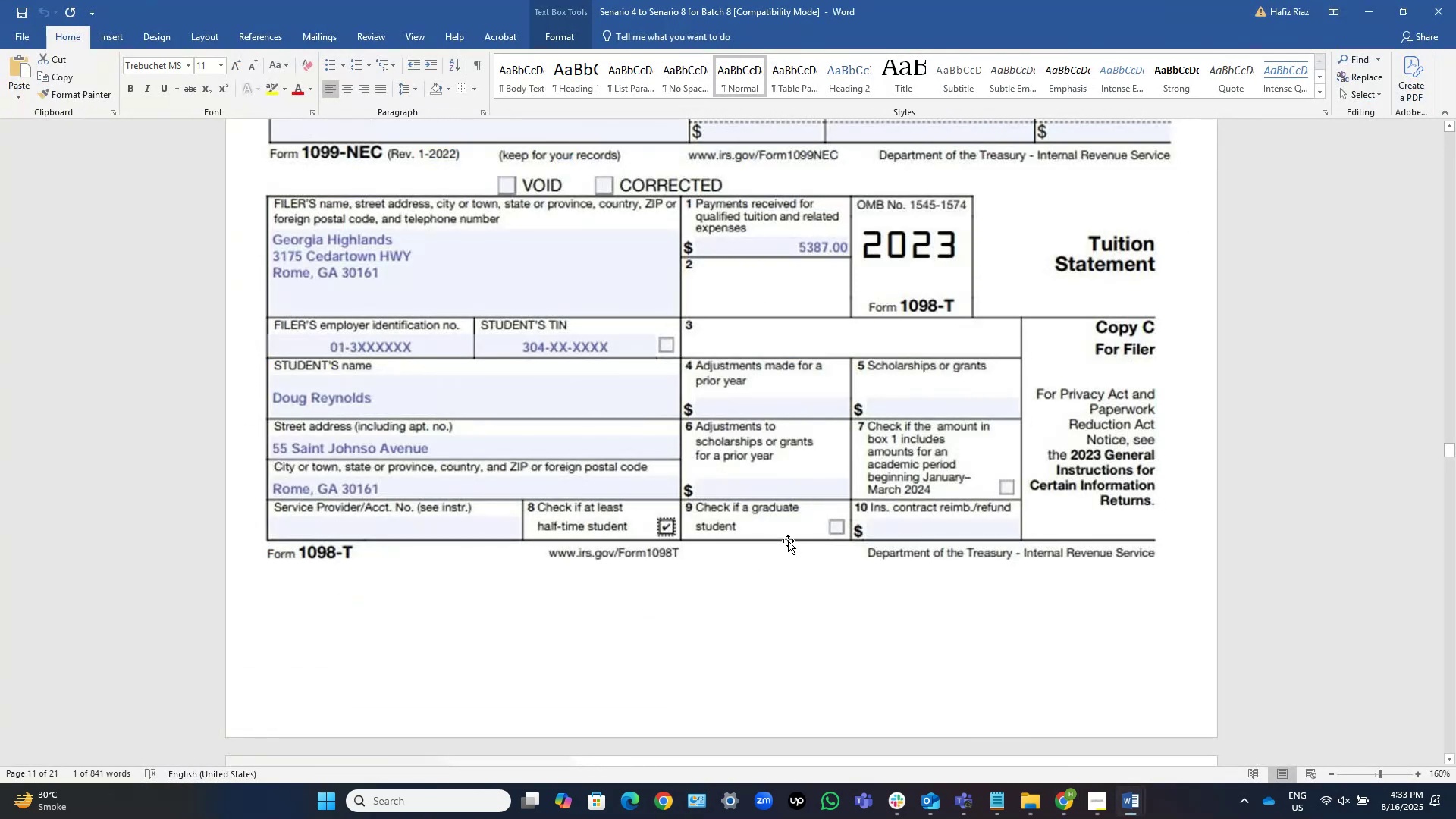 
key(Alt+Tab)
 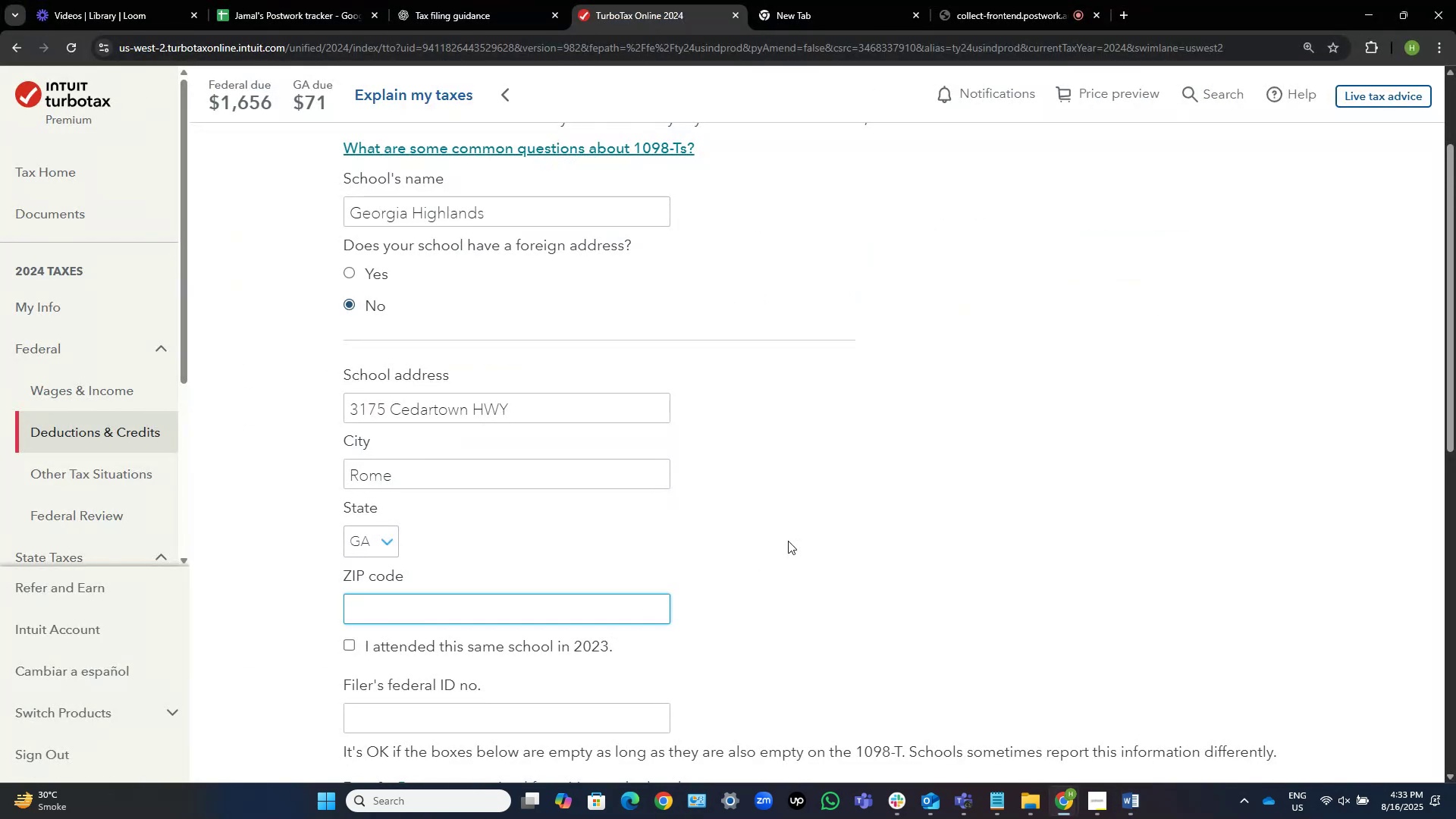 
key(Alt+AltLeft)
 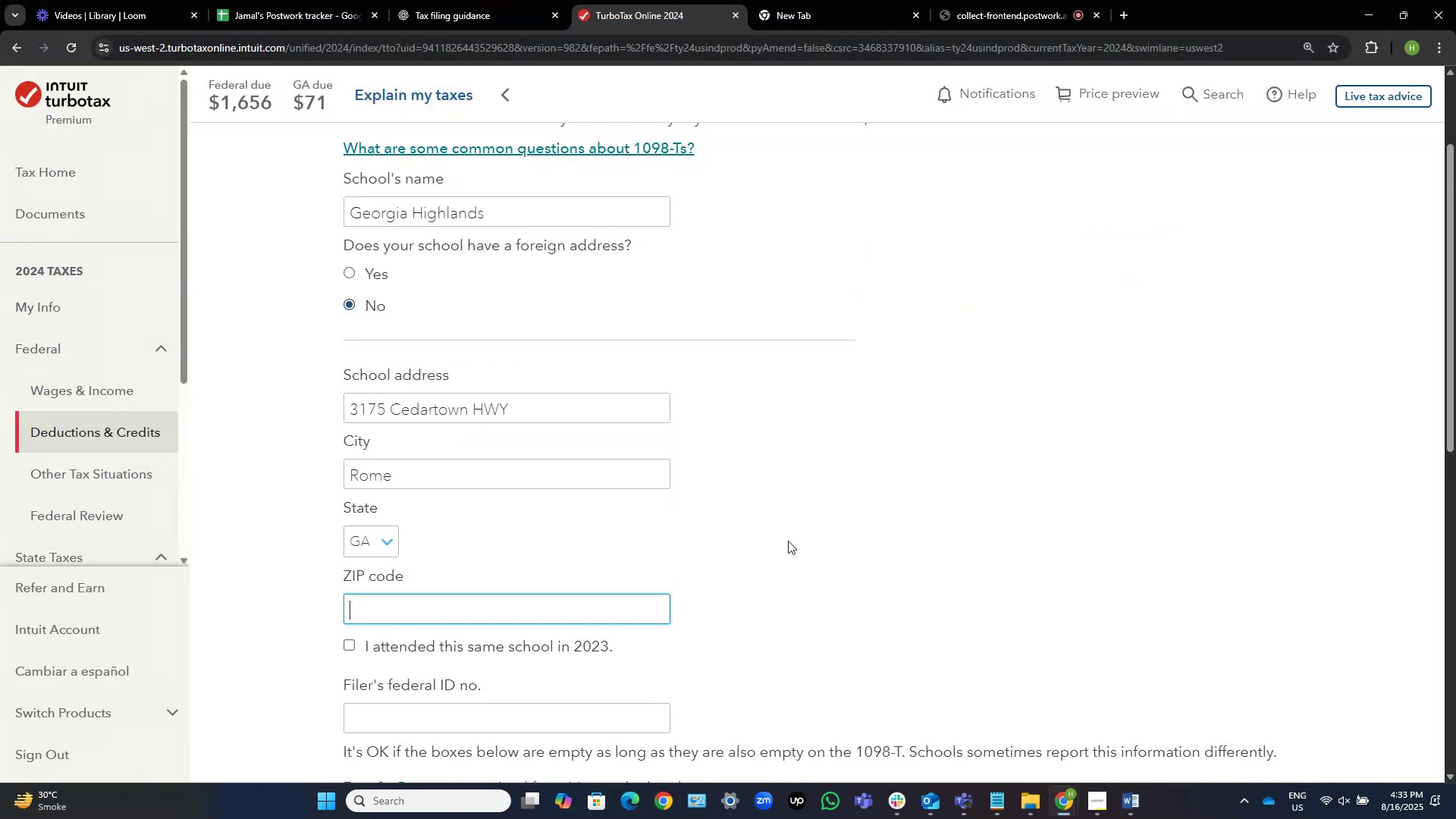 
key(Alt+Tab)
 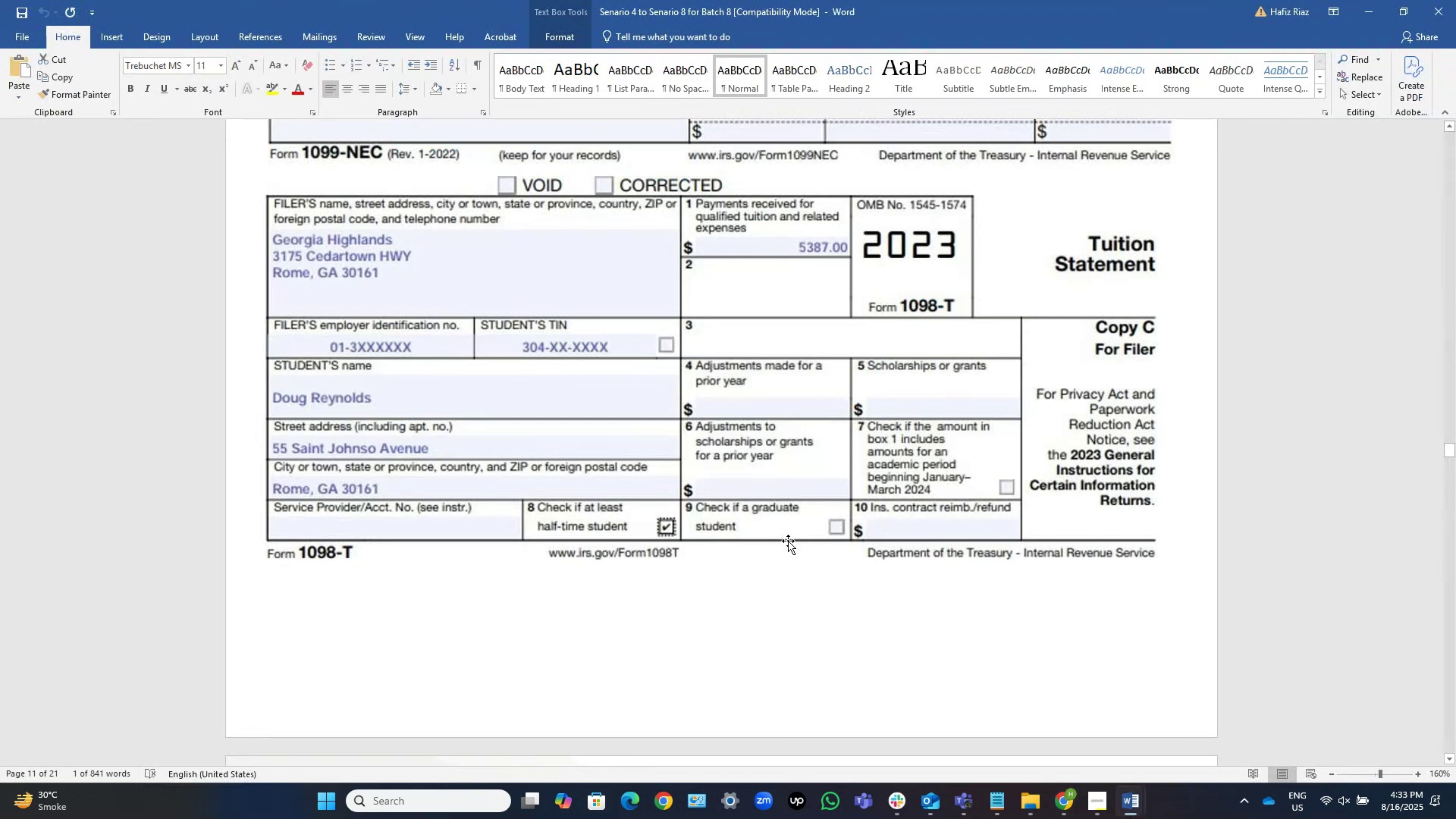 
key(Alt+AltLeft)
 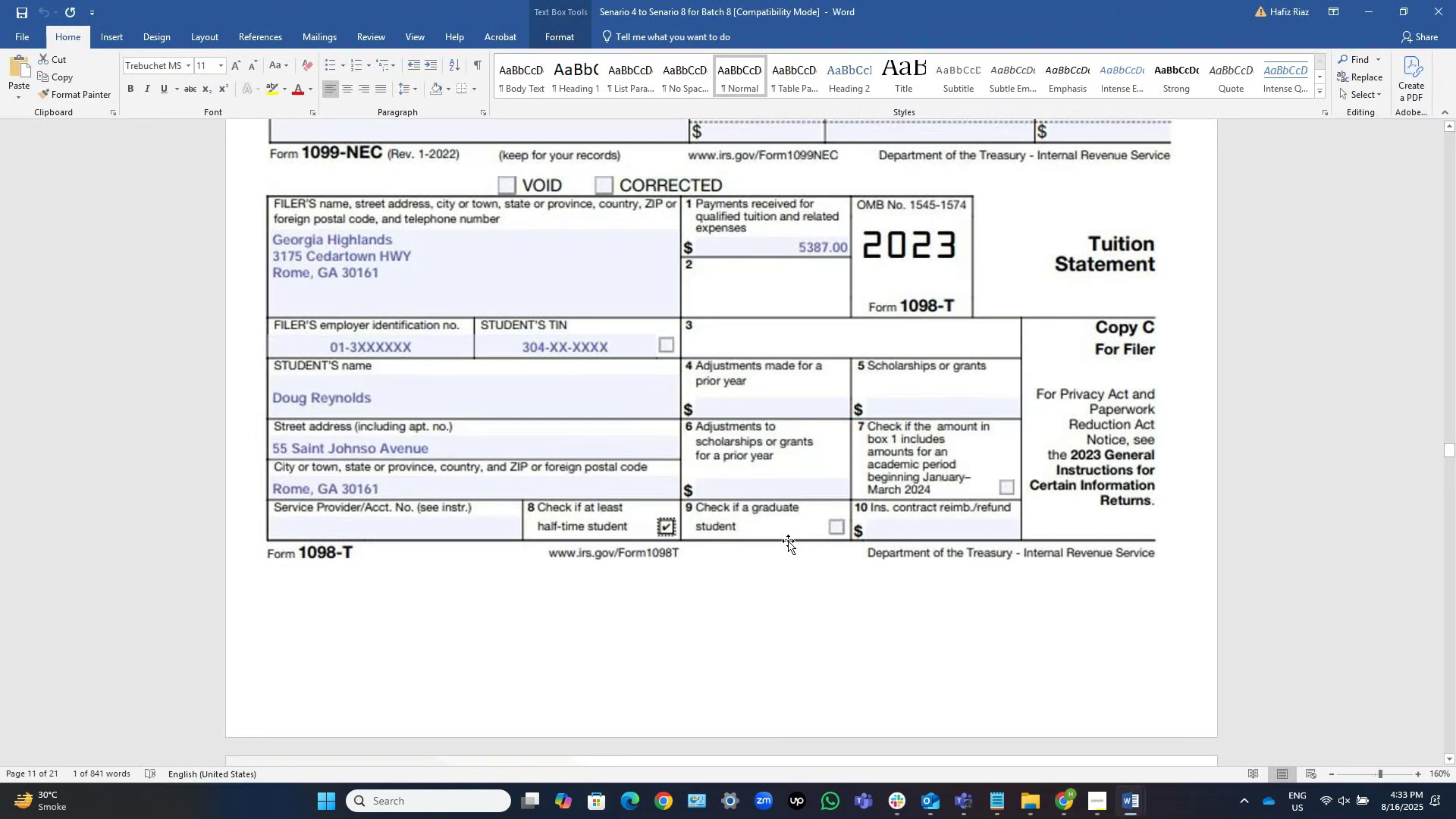 
key(Alt+Tab)
 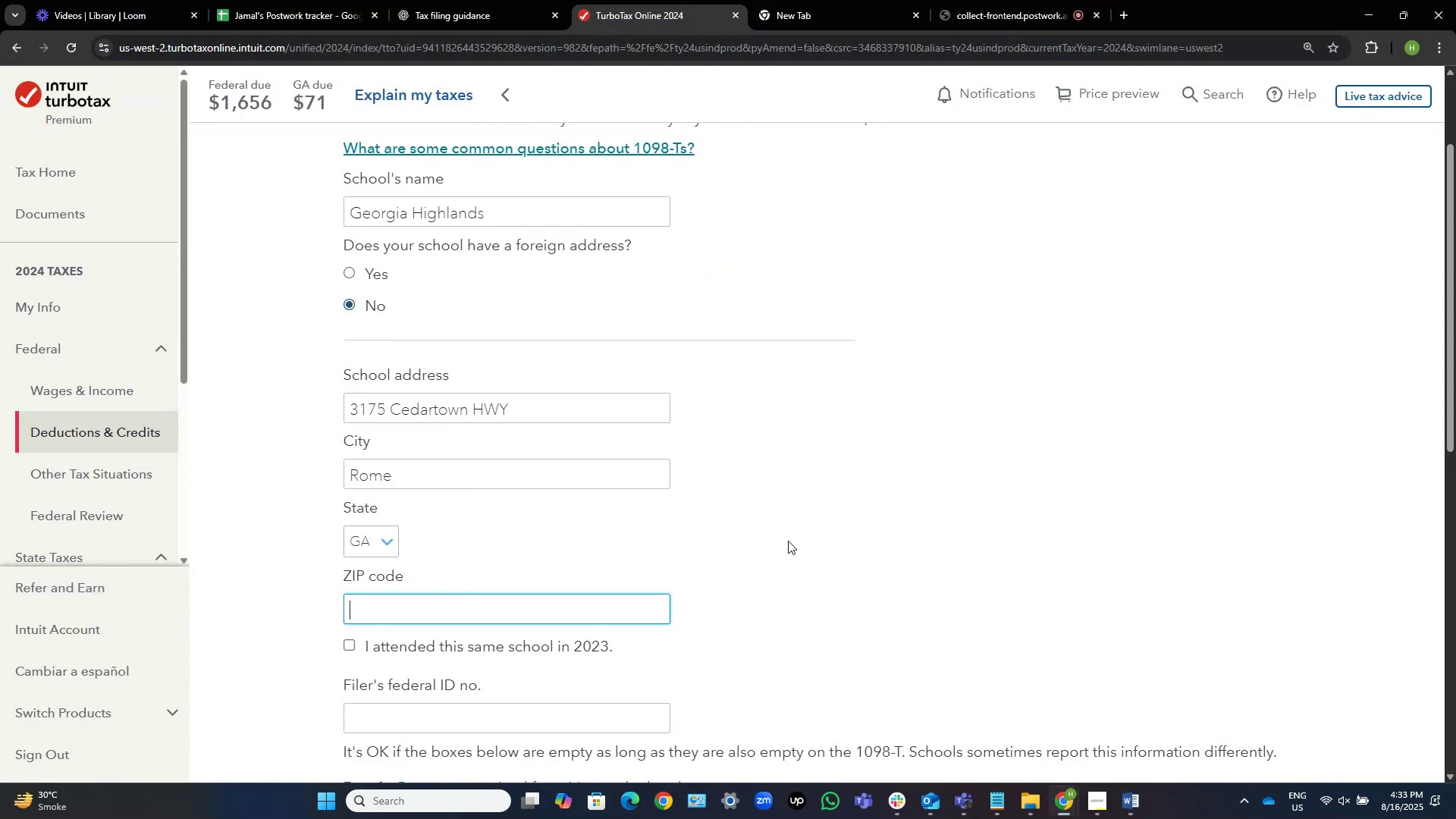 
key(Numpad3)
 